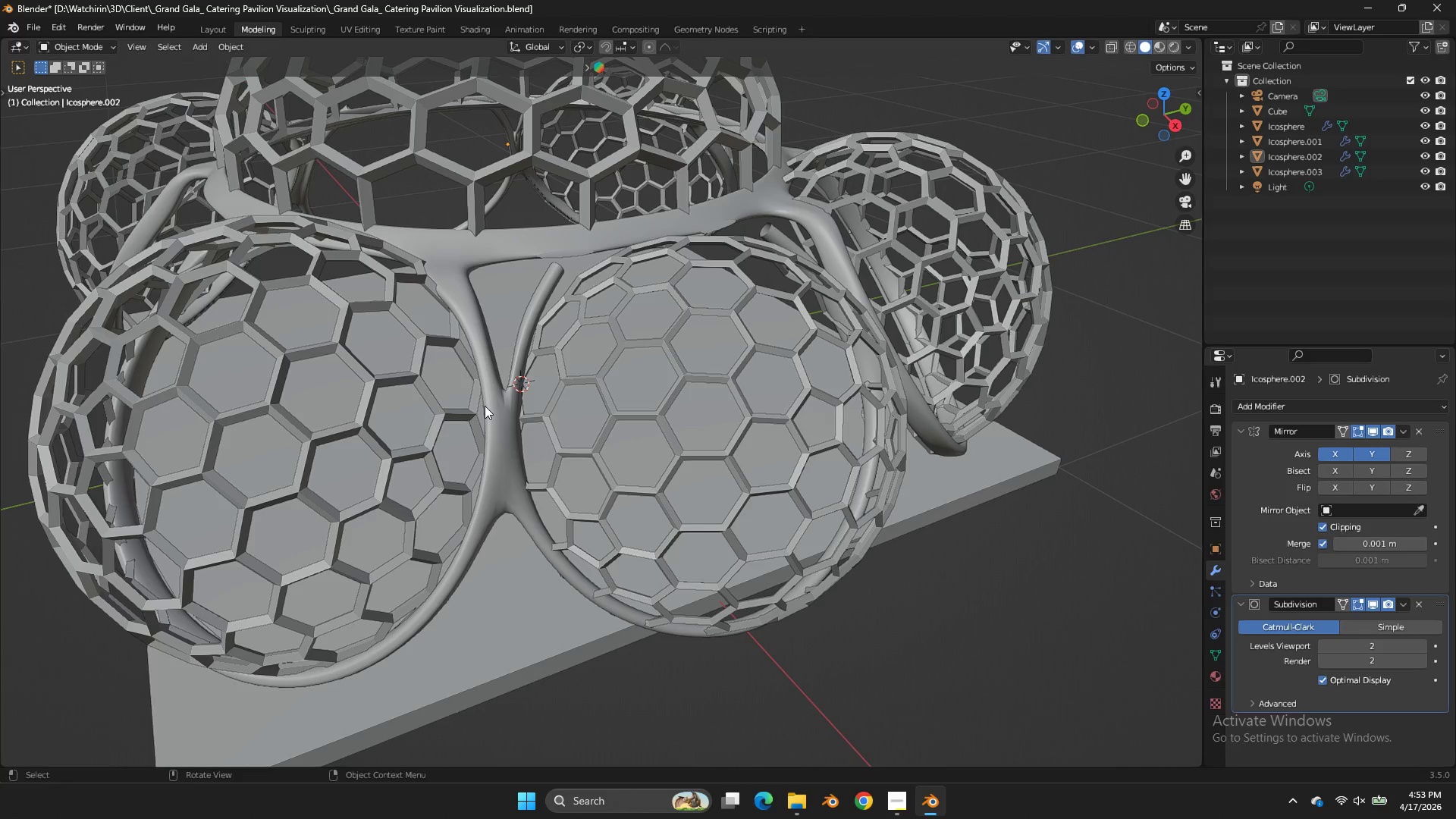 
scroll: coordinate [253, 413], scroll_direction: down, amount: 3.0
 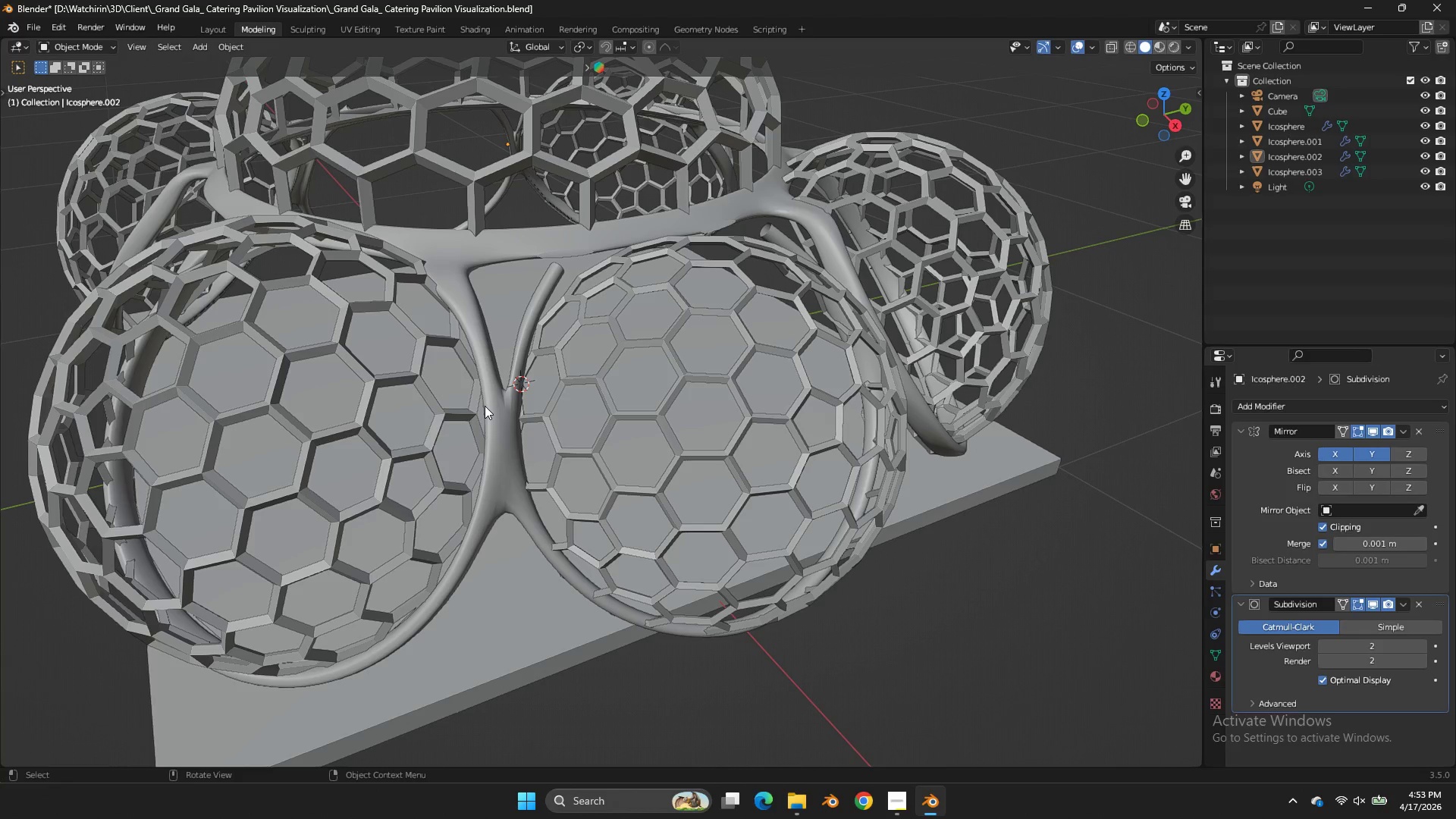 
key(Tab)
 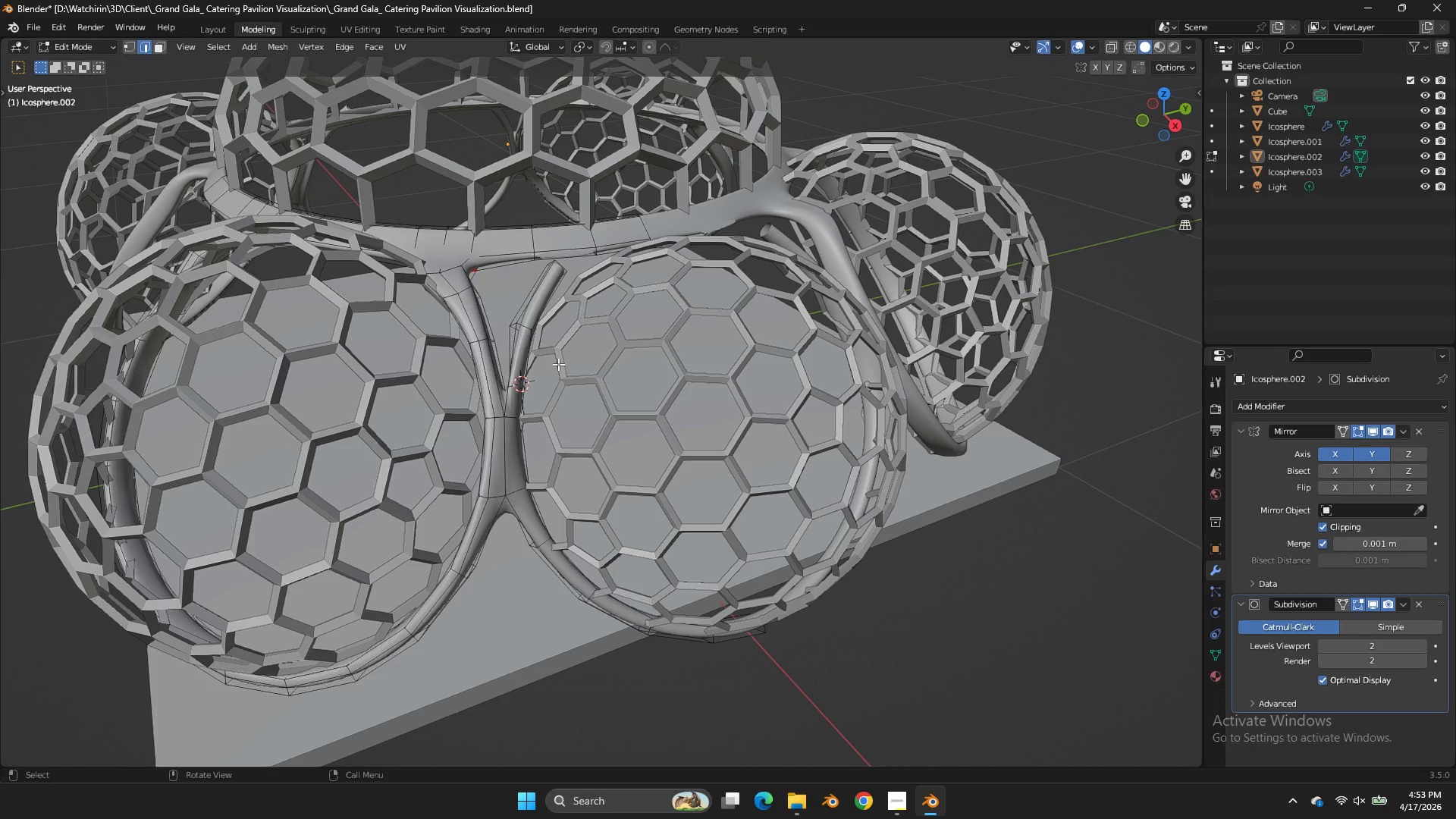 
key(Tab)
 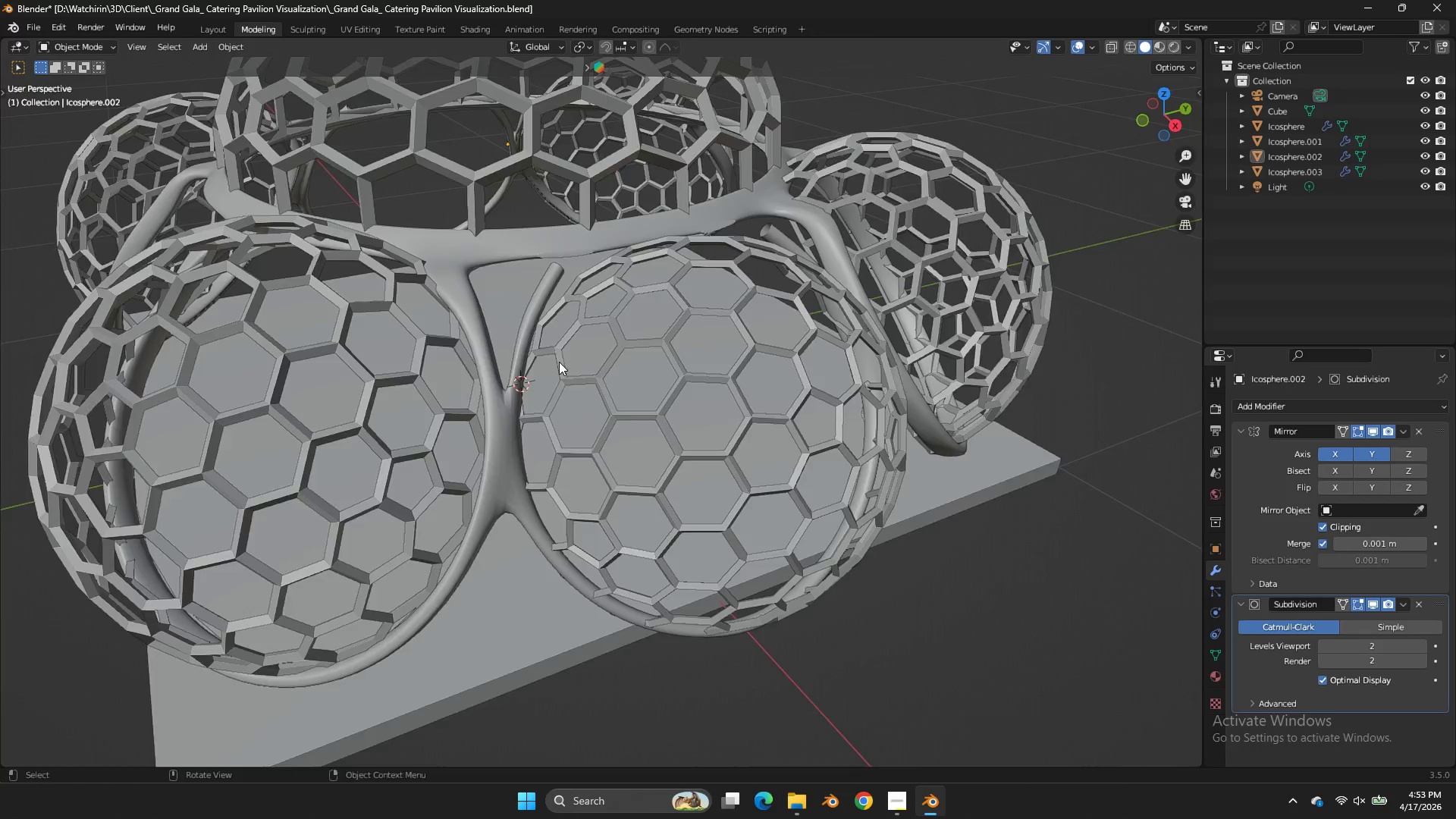 
key(Z)
 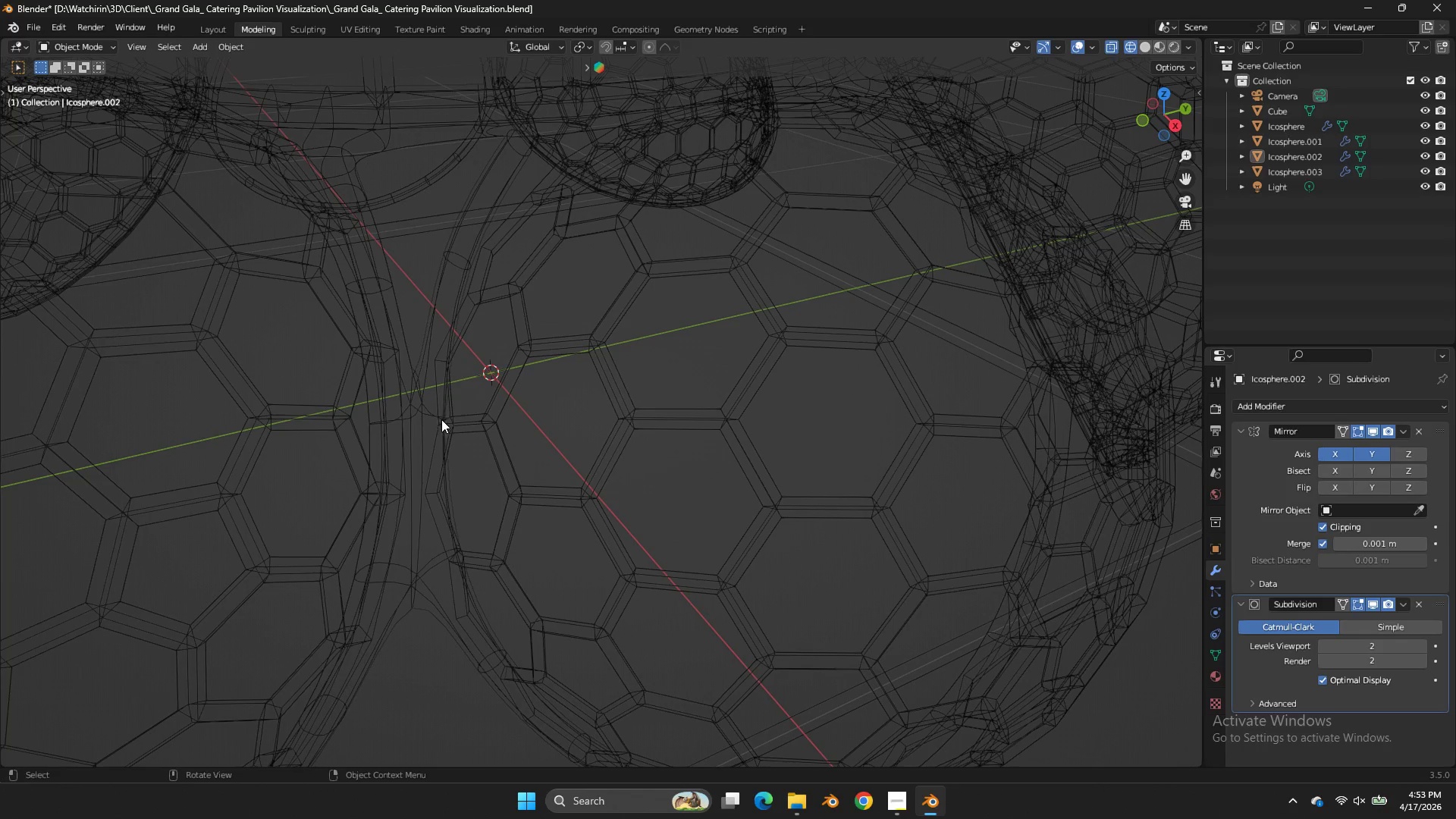 
scroll: coordinate [559, 362], scroll_direction: up, amount: 2.0
 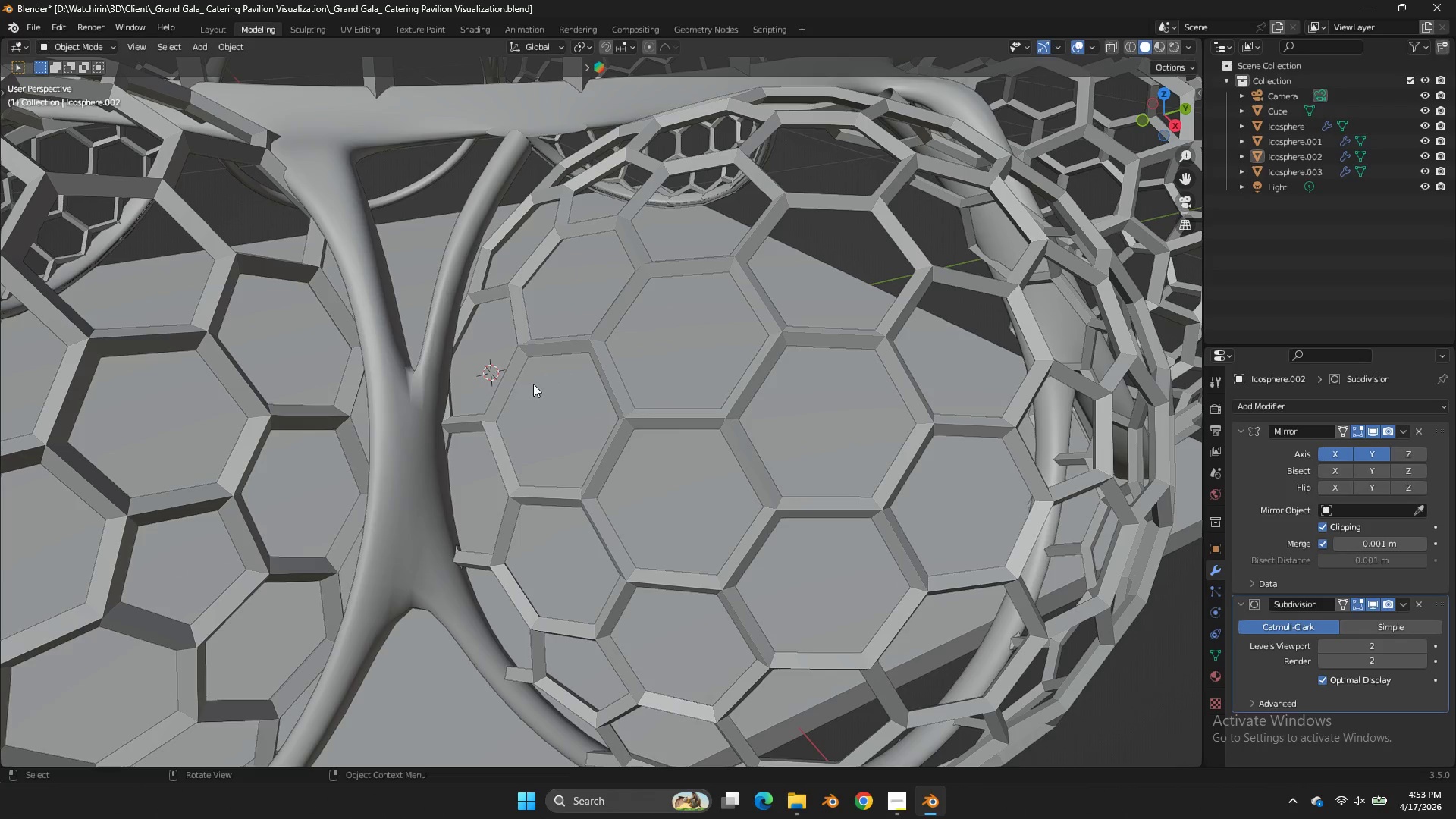 
key(Tab)
 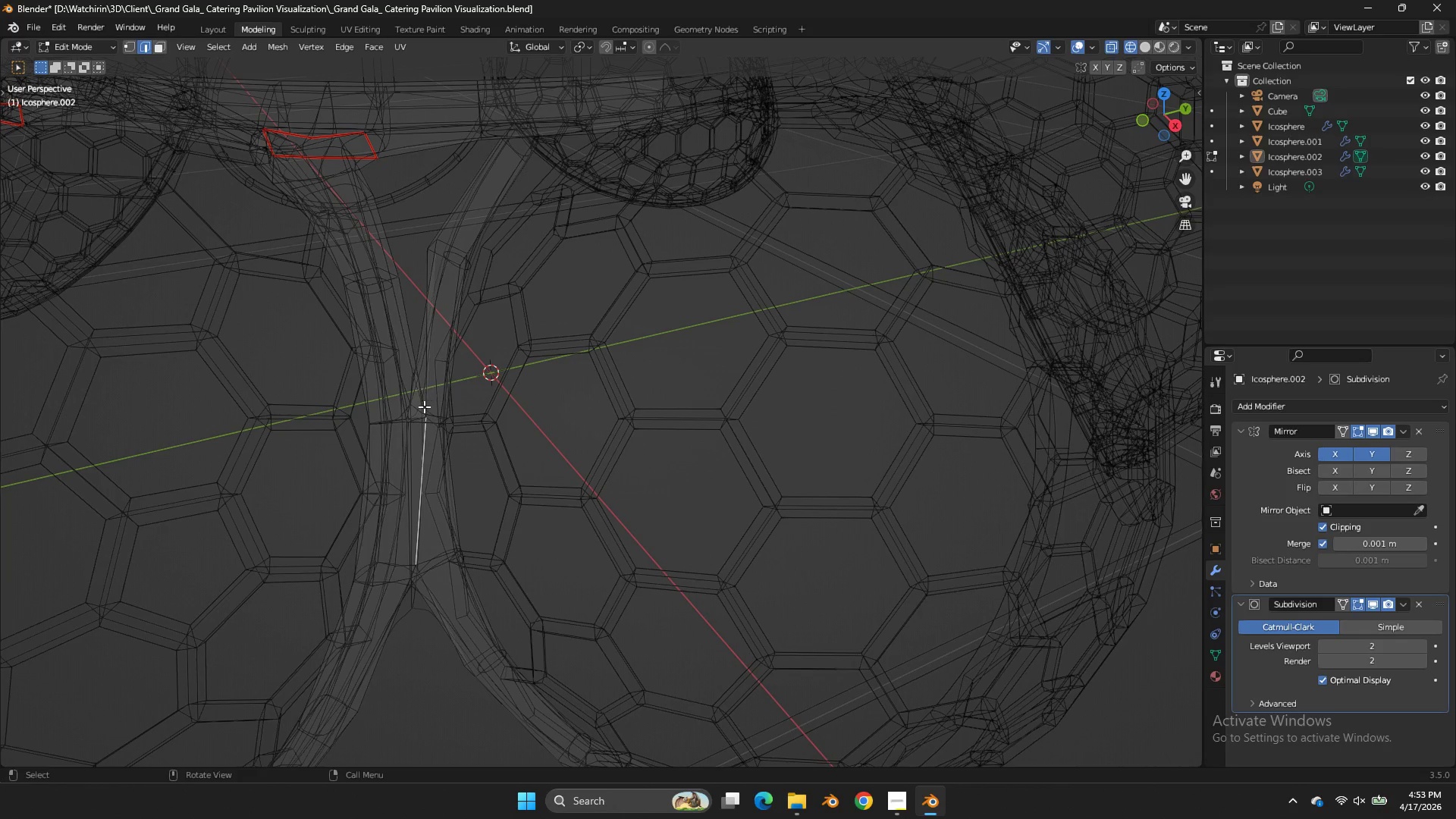 
hold_key(key=AltLeft, duration=0.64)
 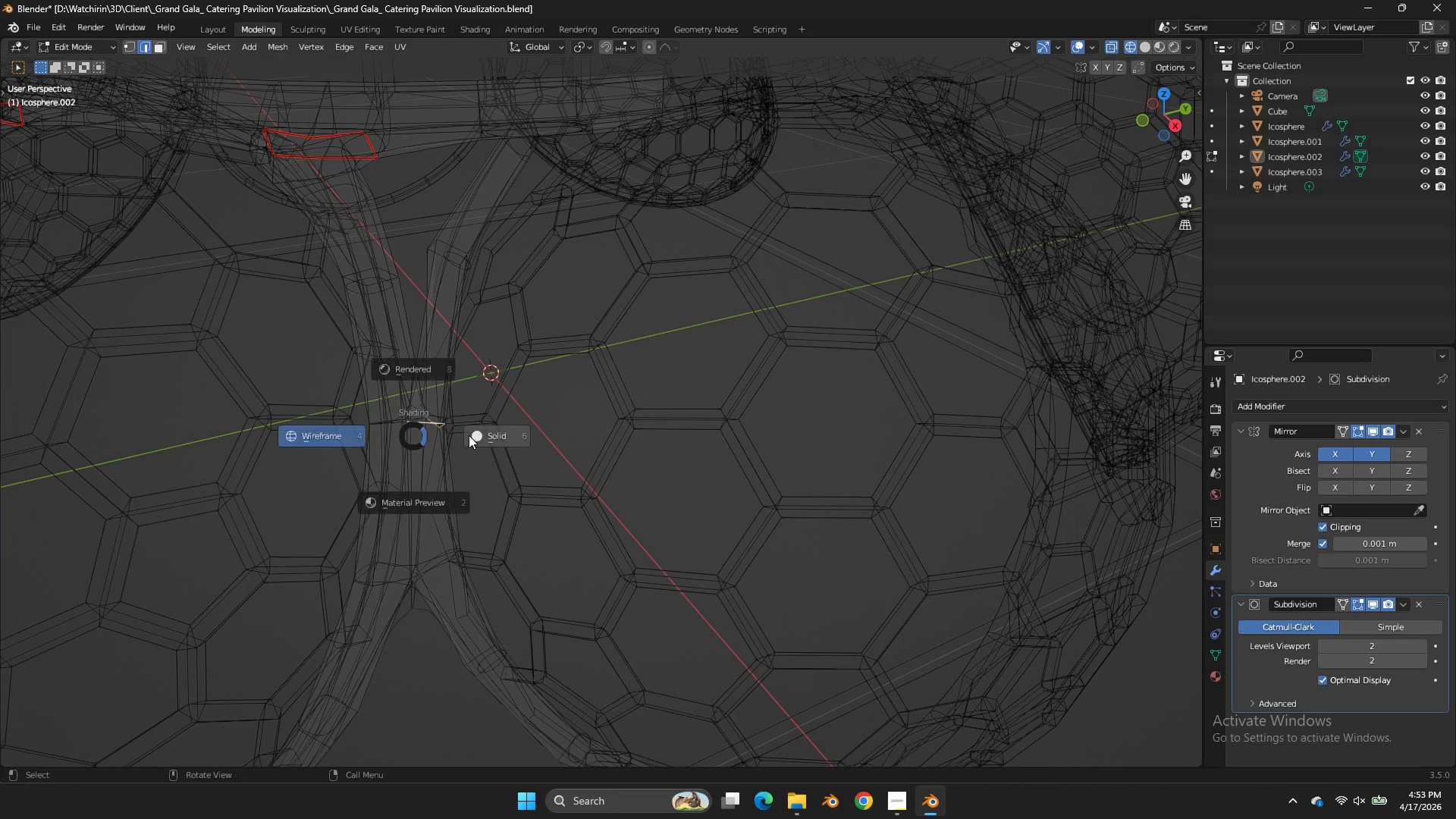 
key(Z)
 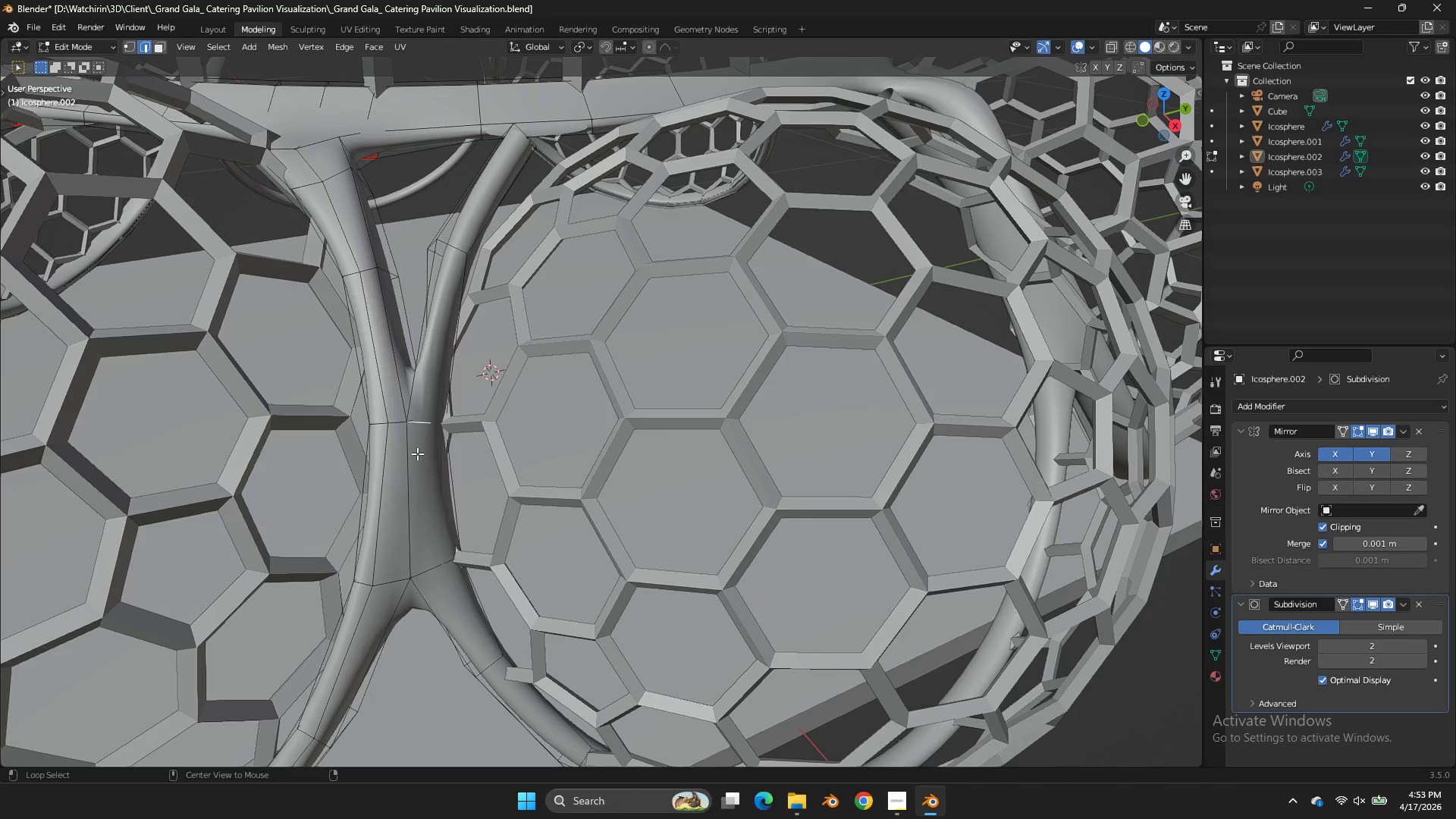 
hold_key(key=AltLeft, duration=0.64)
double_click([413, 457])
 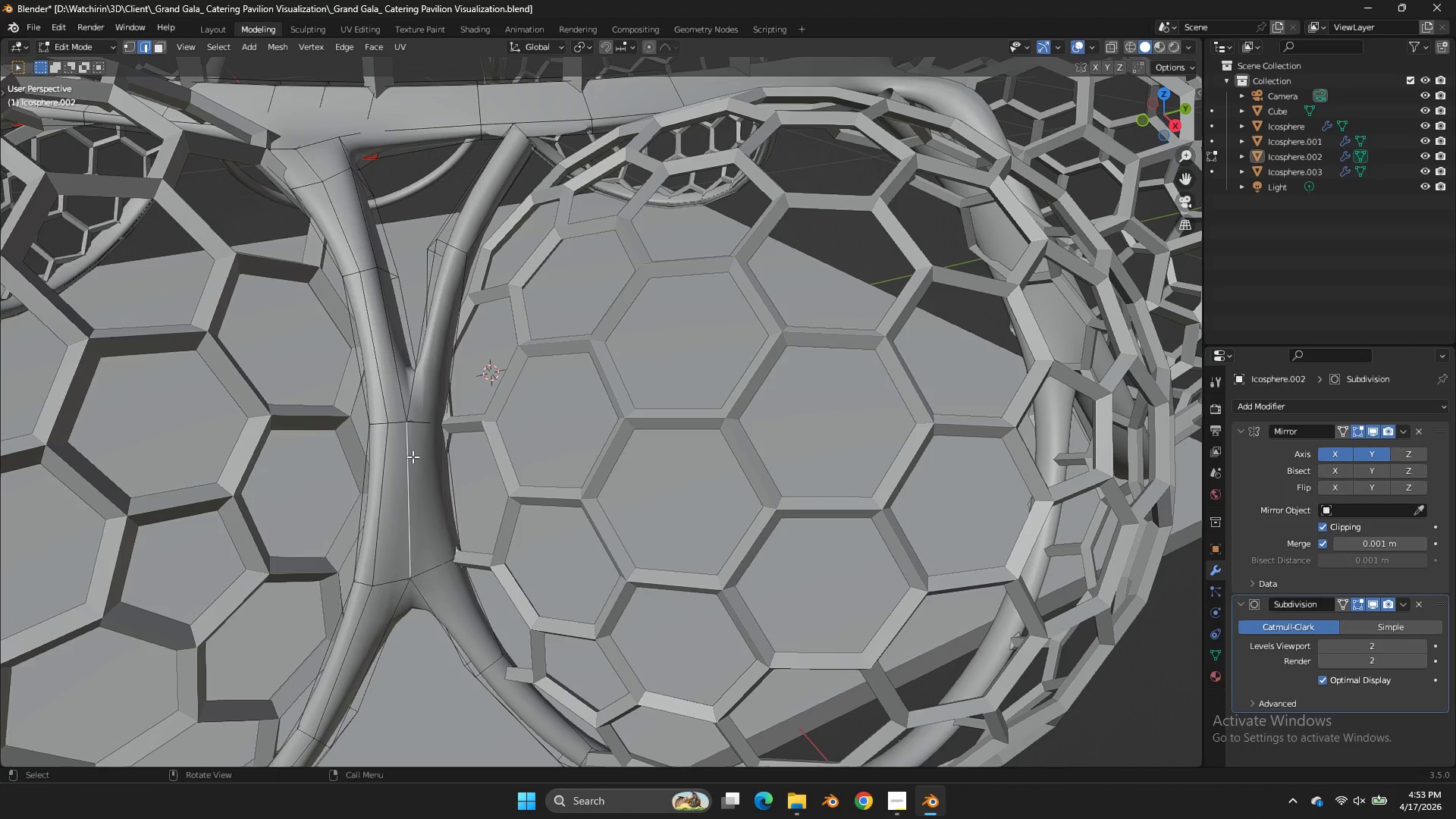 
key(Z)
 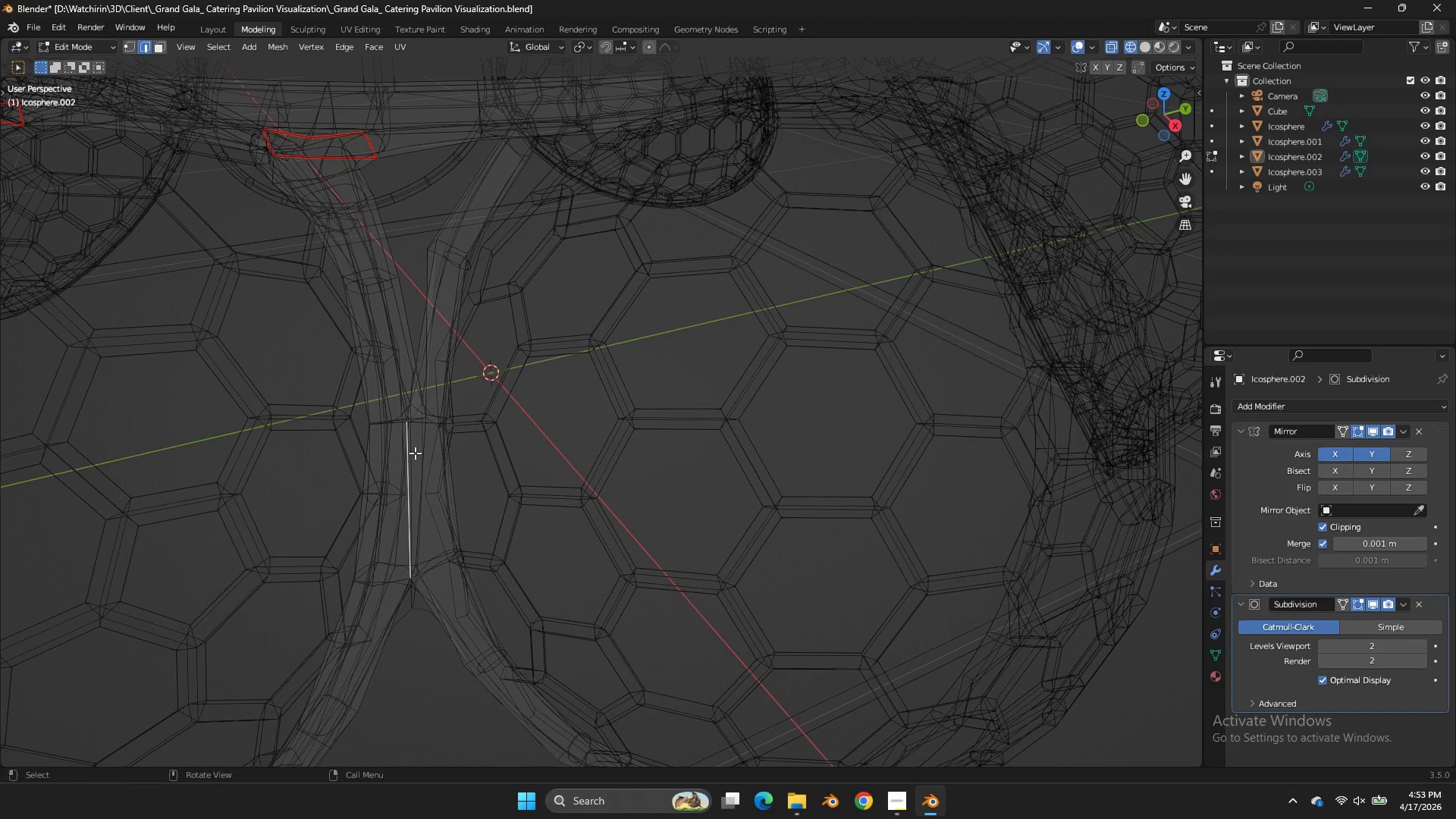 
hold_key(key=ShiftLeft, duration=0.61)
hold_key(key=AltLeft, duration=0.55)
left_click([420, 456])
 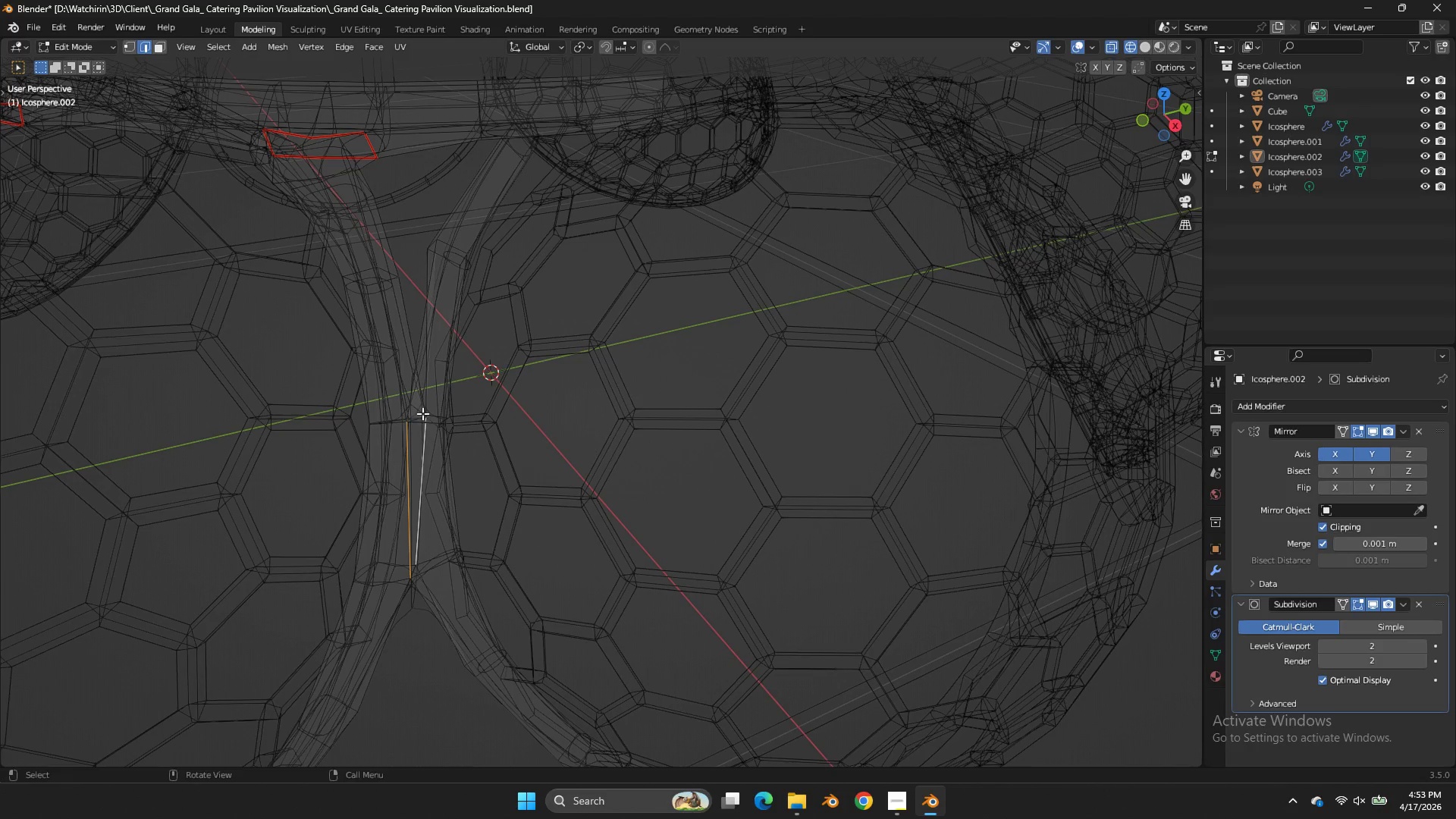 
hold_key(key=ShiftLeft, duration=0.44)
 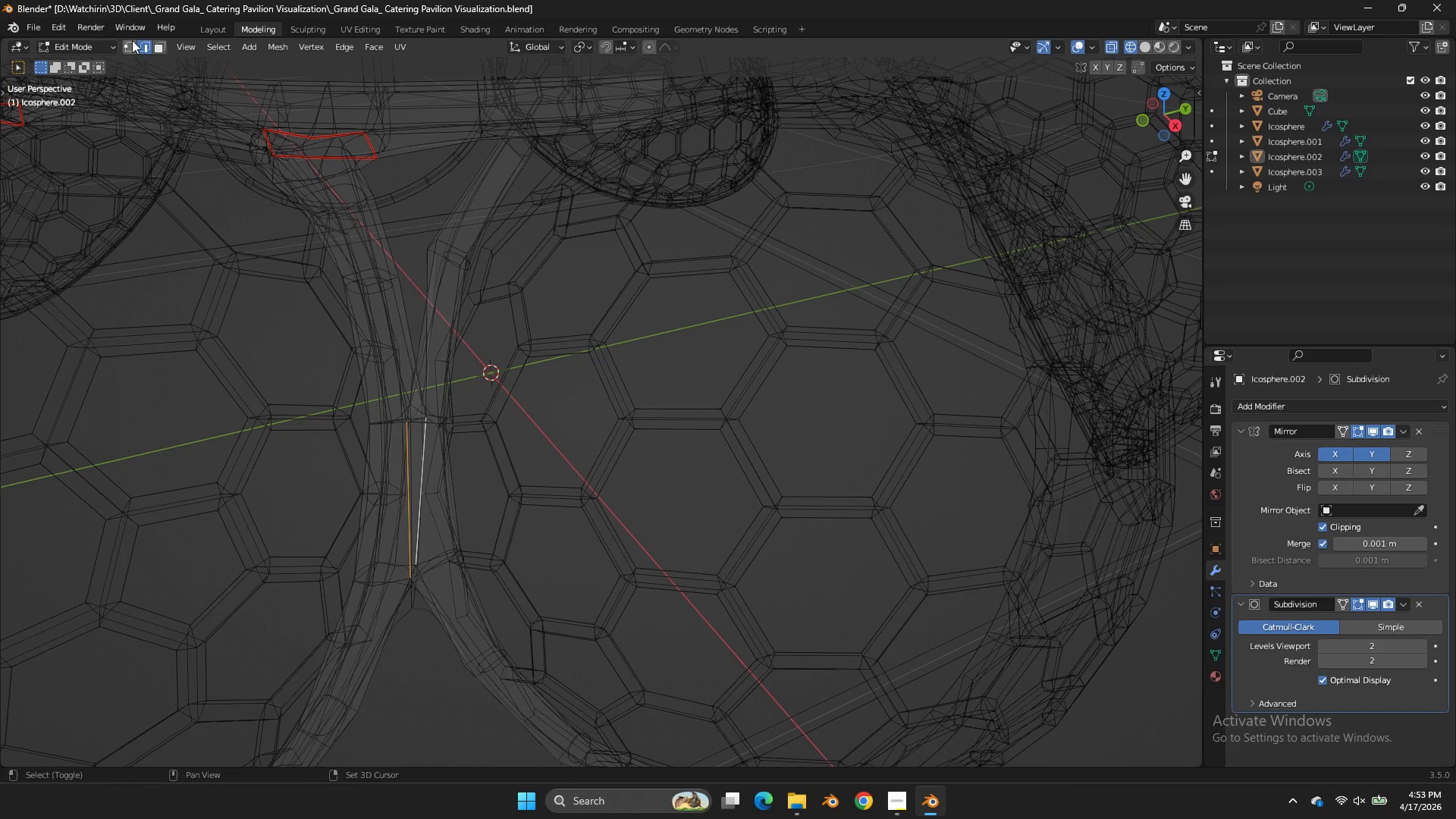 
left_click([132, 40])
 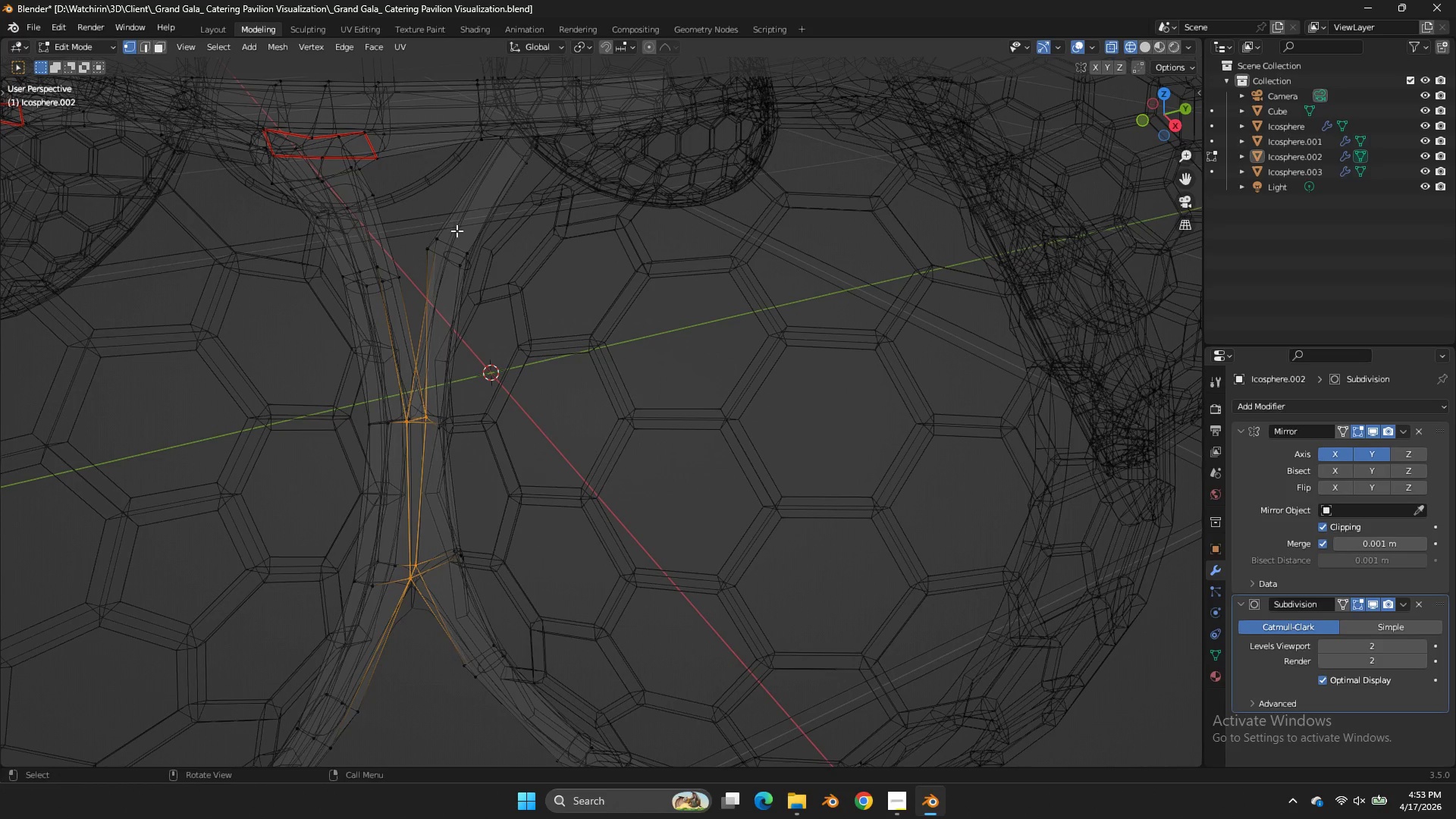 
type(Ez)
key(Tab)
key(Tab)
 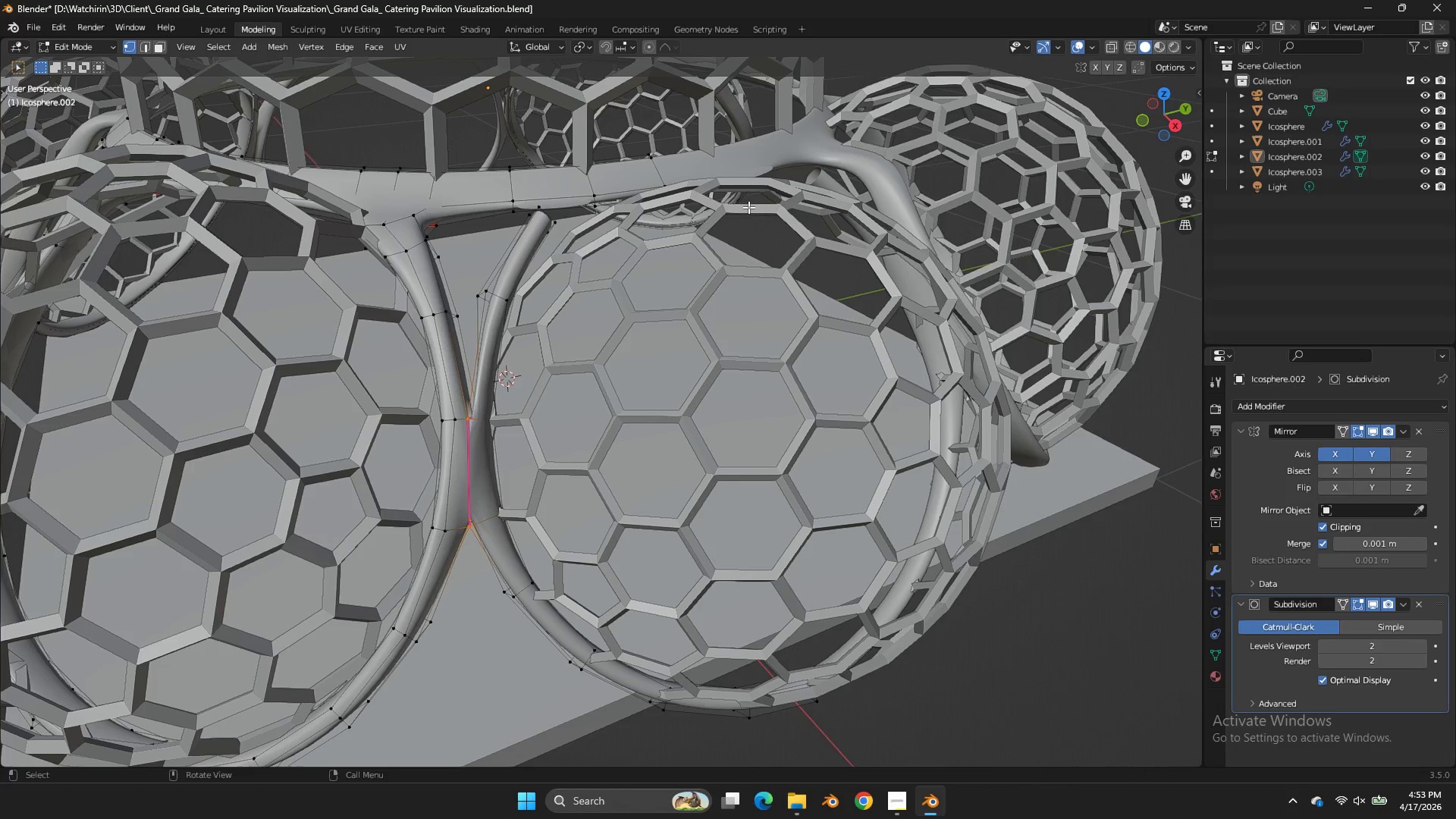 
left_click_drag(start_coordinate=[251, 221], to_coordinate=[262, 221])
 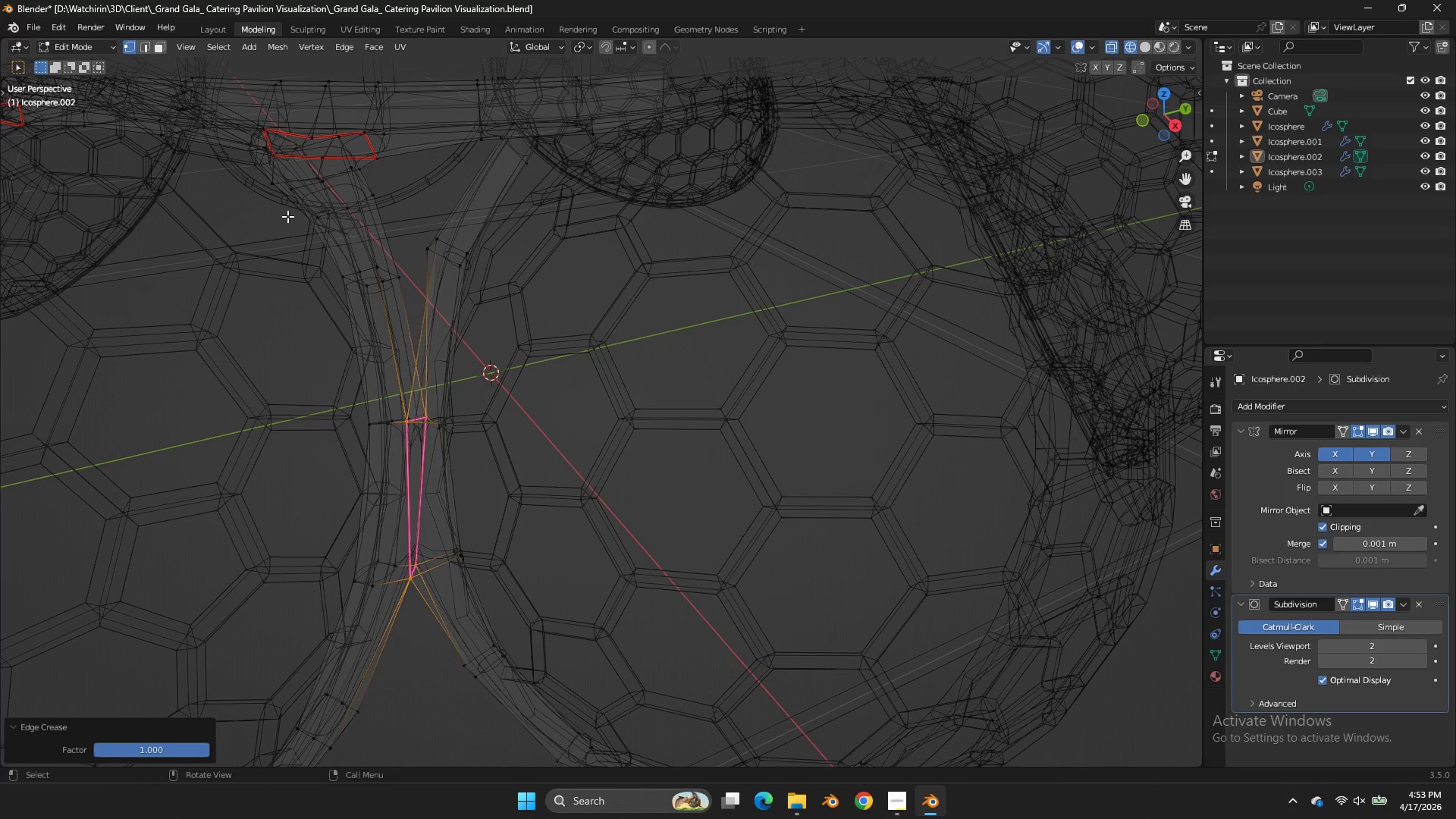 
left_click_drag(start_coordinate=[267, 221], to_coordinate=[275, 218])
 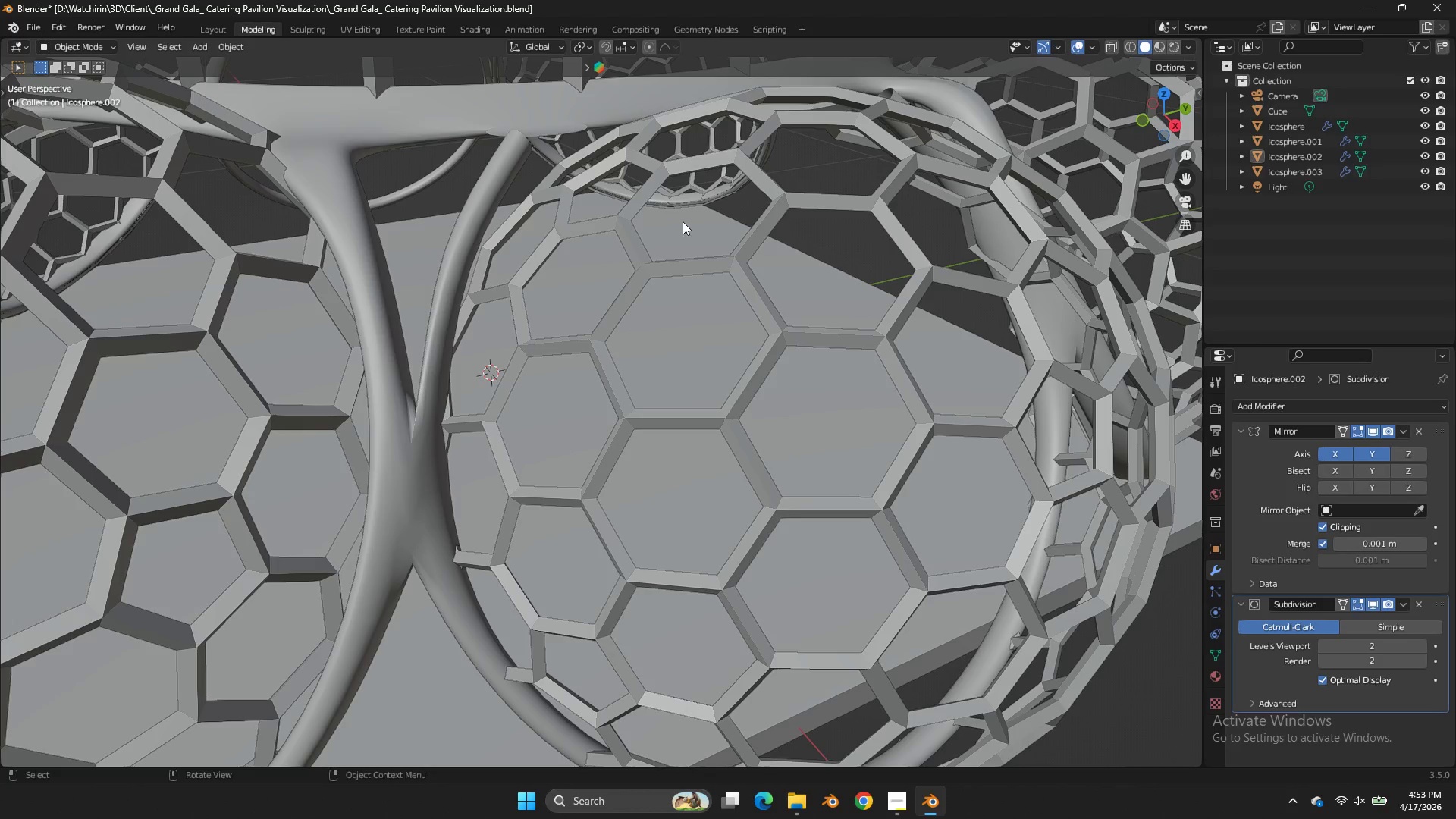 
scroll: coordinate [685, 221], scroll_direction: down, amount: 2.0
 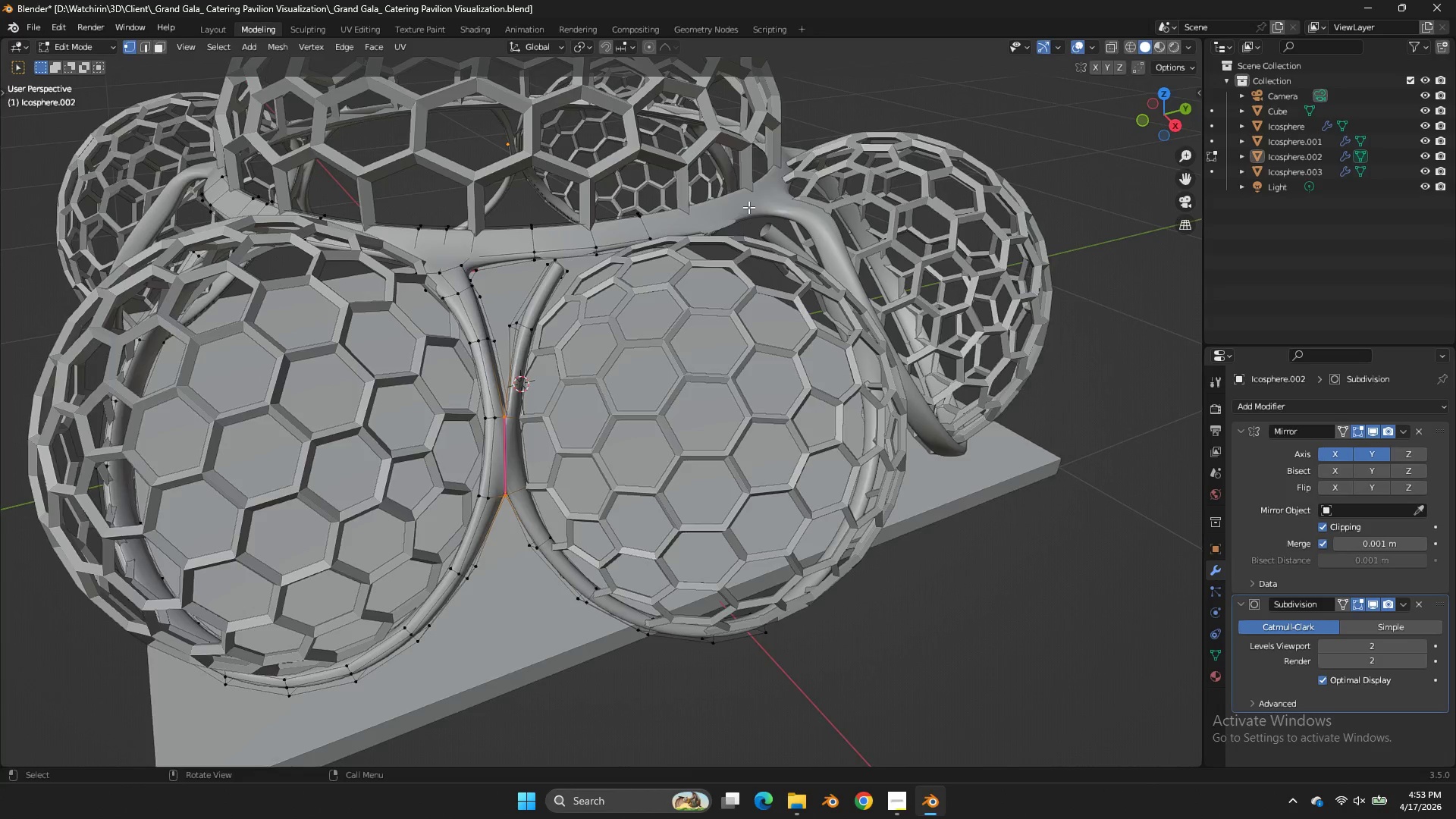 
scroll: coordinate [748, 207], scroll_direction: up, amount: 1.0
 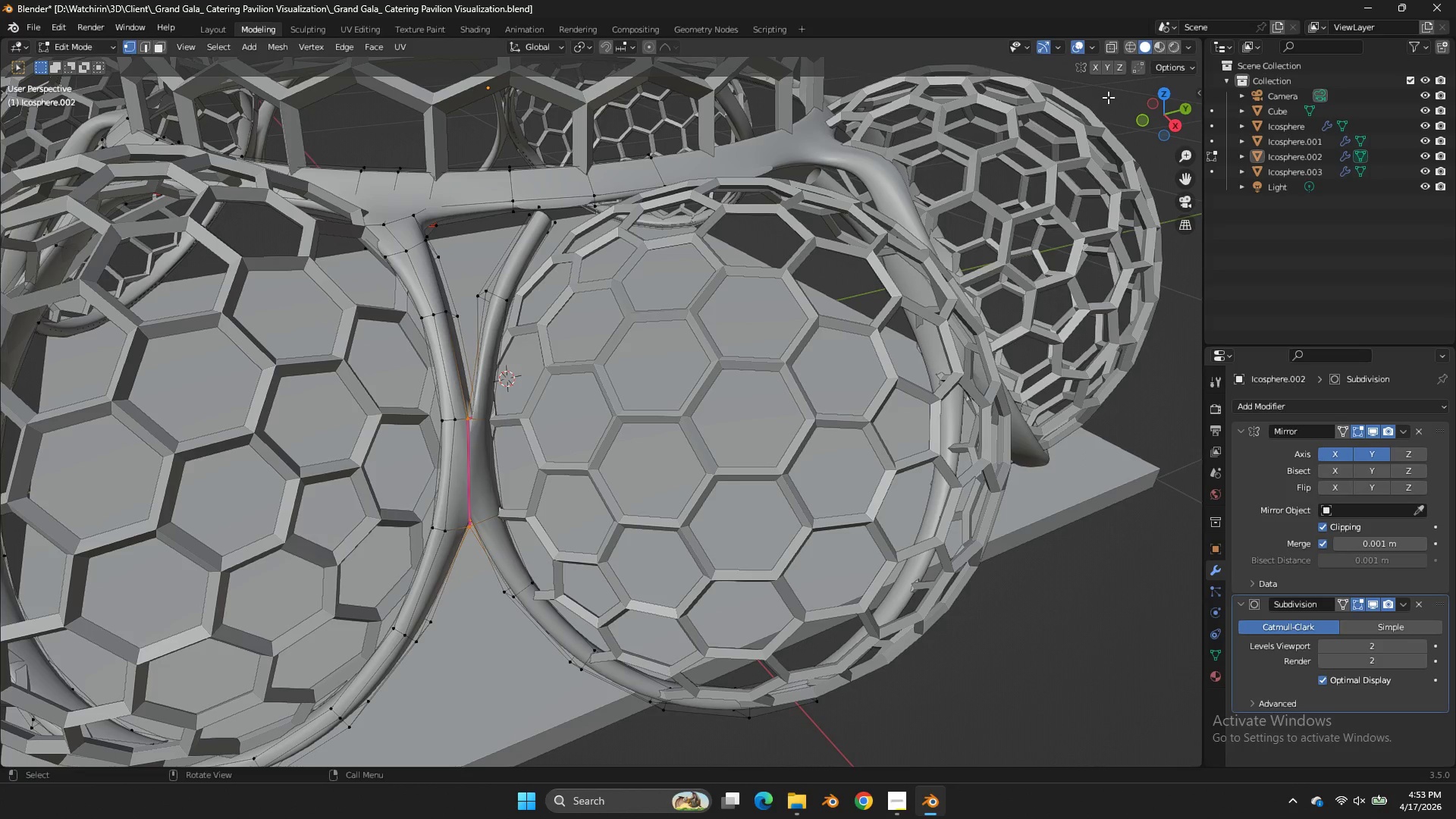 
key(Tab)
 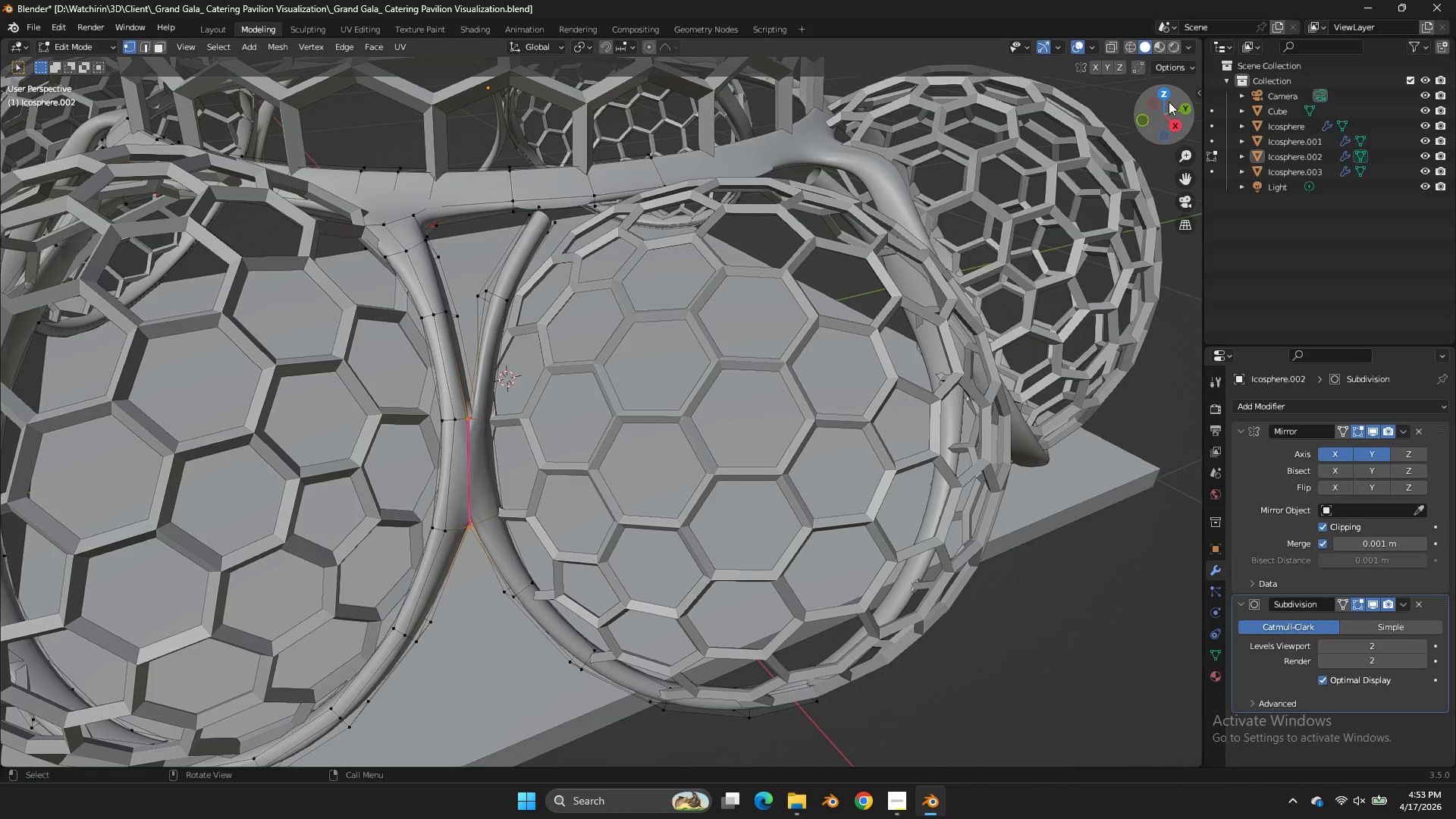 
left_click_drag(start_coordinate=[1169, 105], to_coordinate=[1166, 133])
 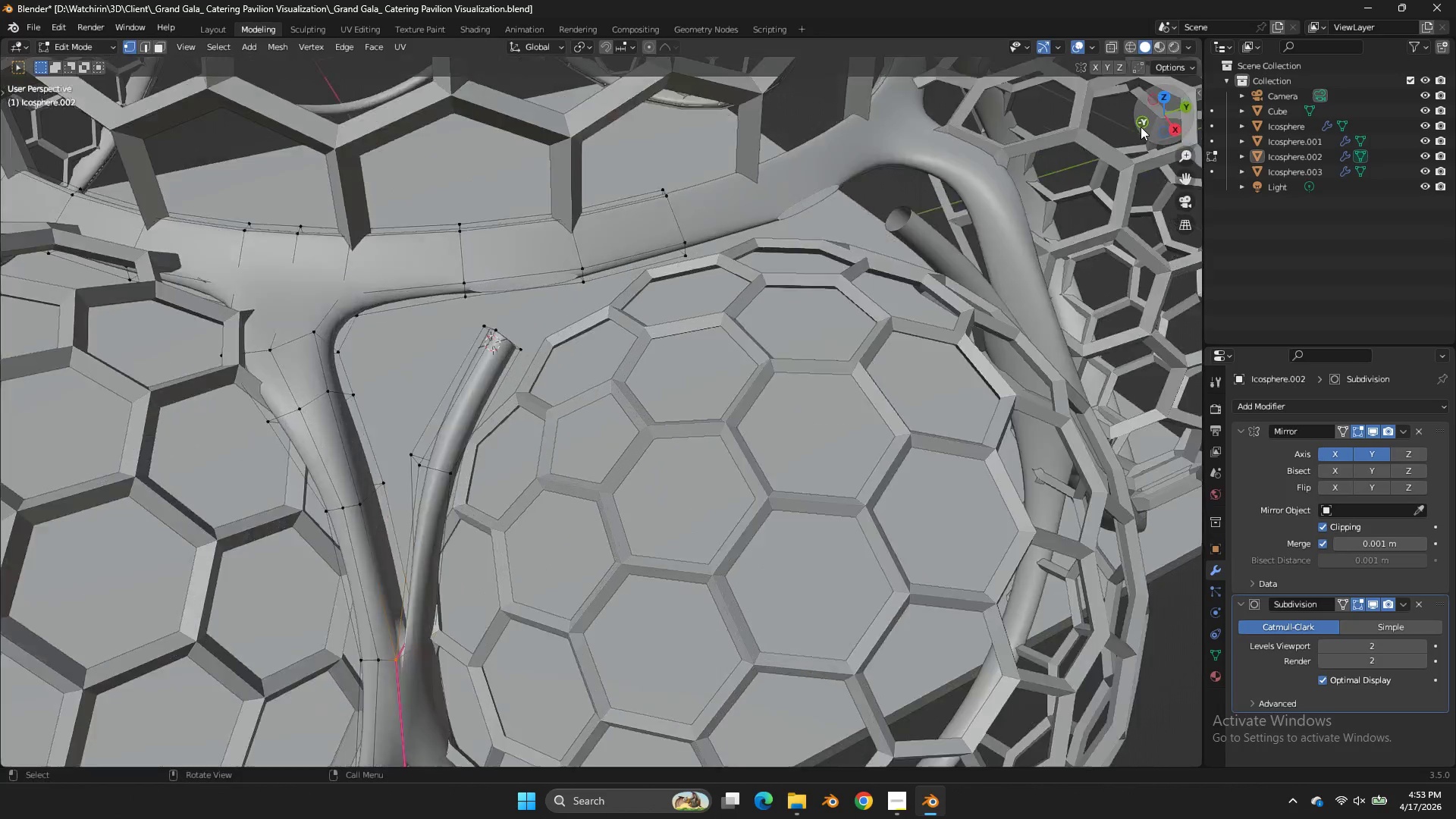 
scroll: coordinate [1141, 127], scroll_direction: up, amount: 2.0
 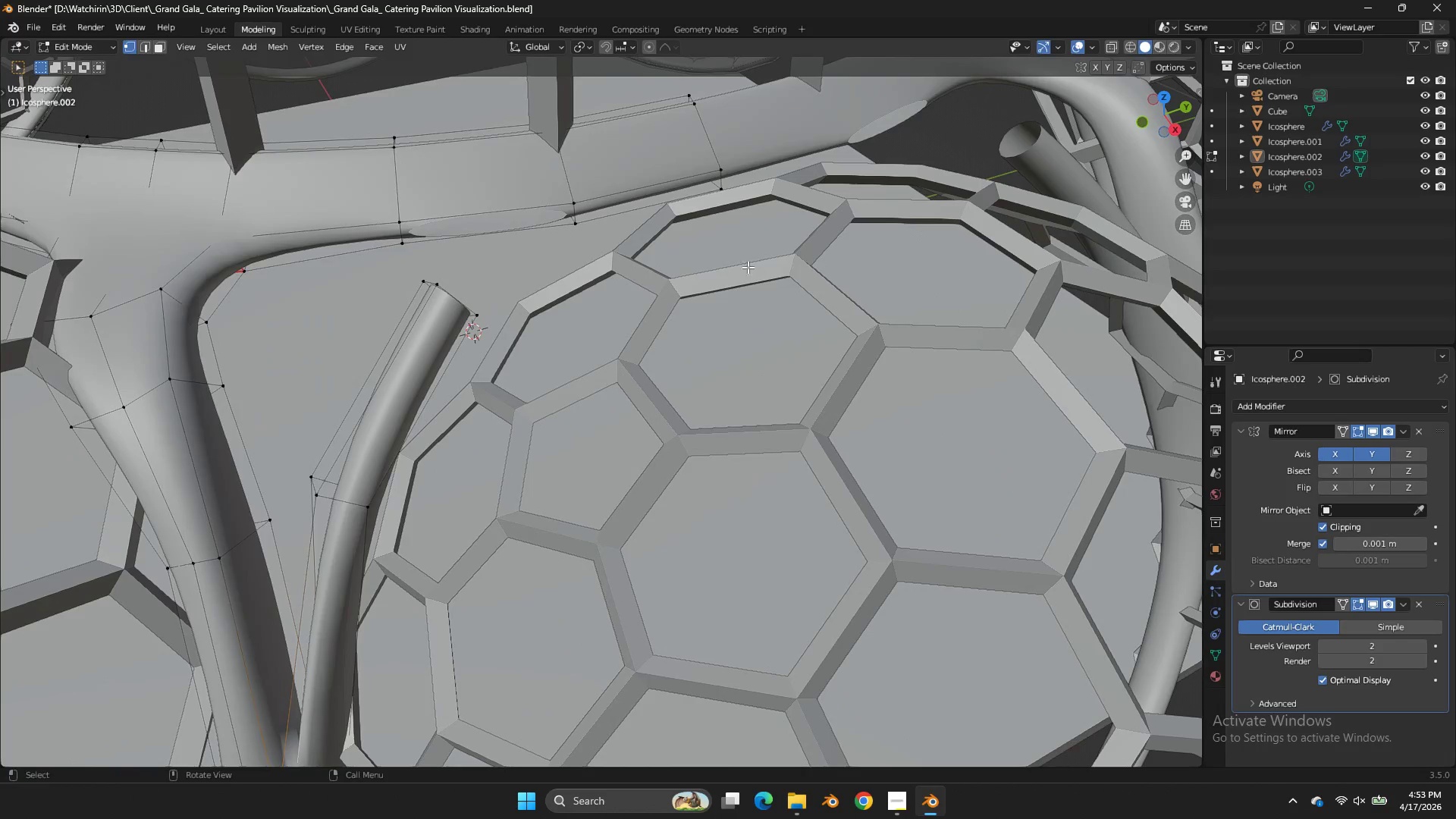 
type(zzz)
 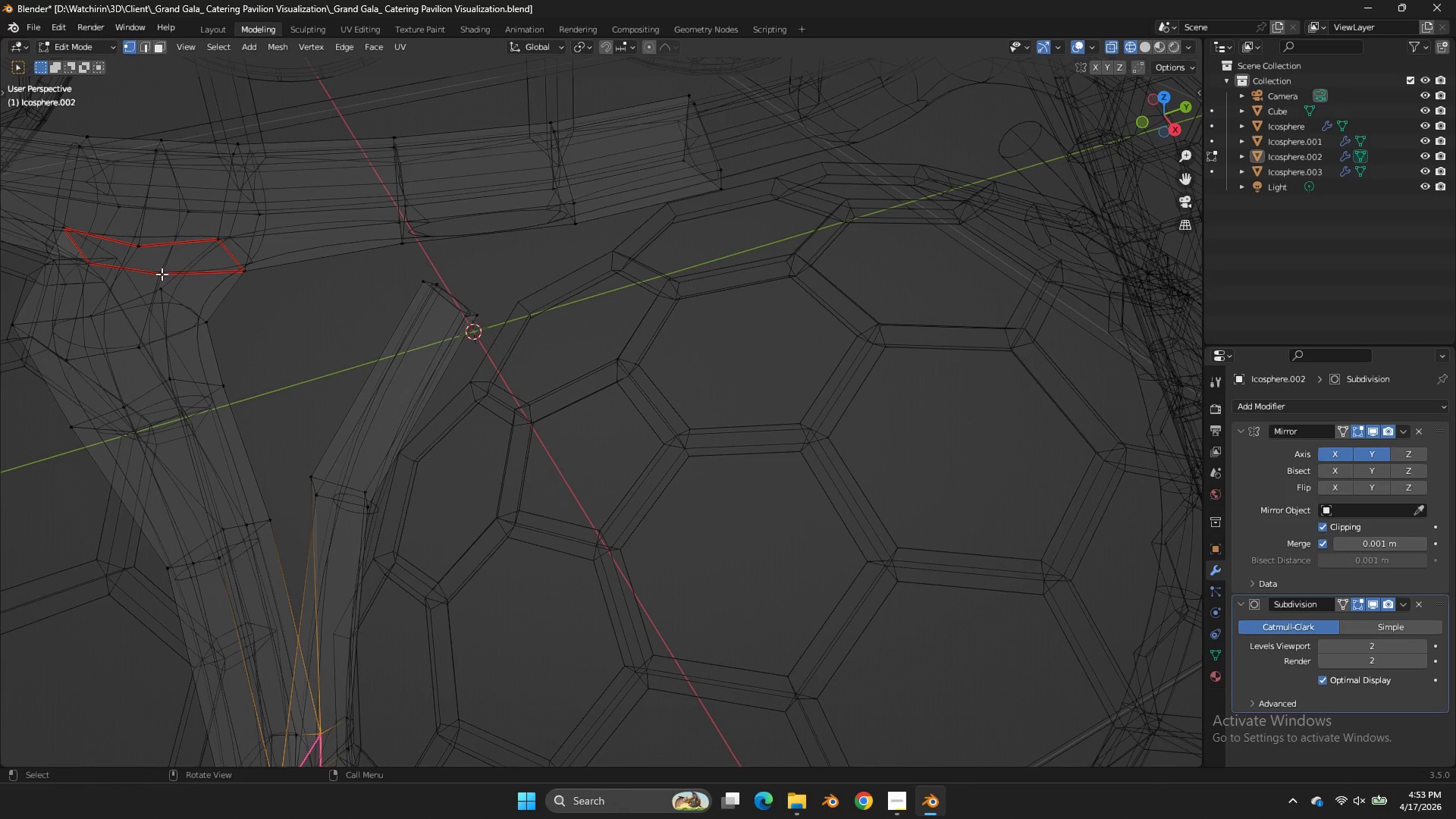 
hold_key(key=AltLeft, duration=0.62)
left_click([146, 215])
 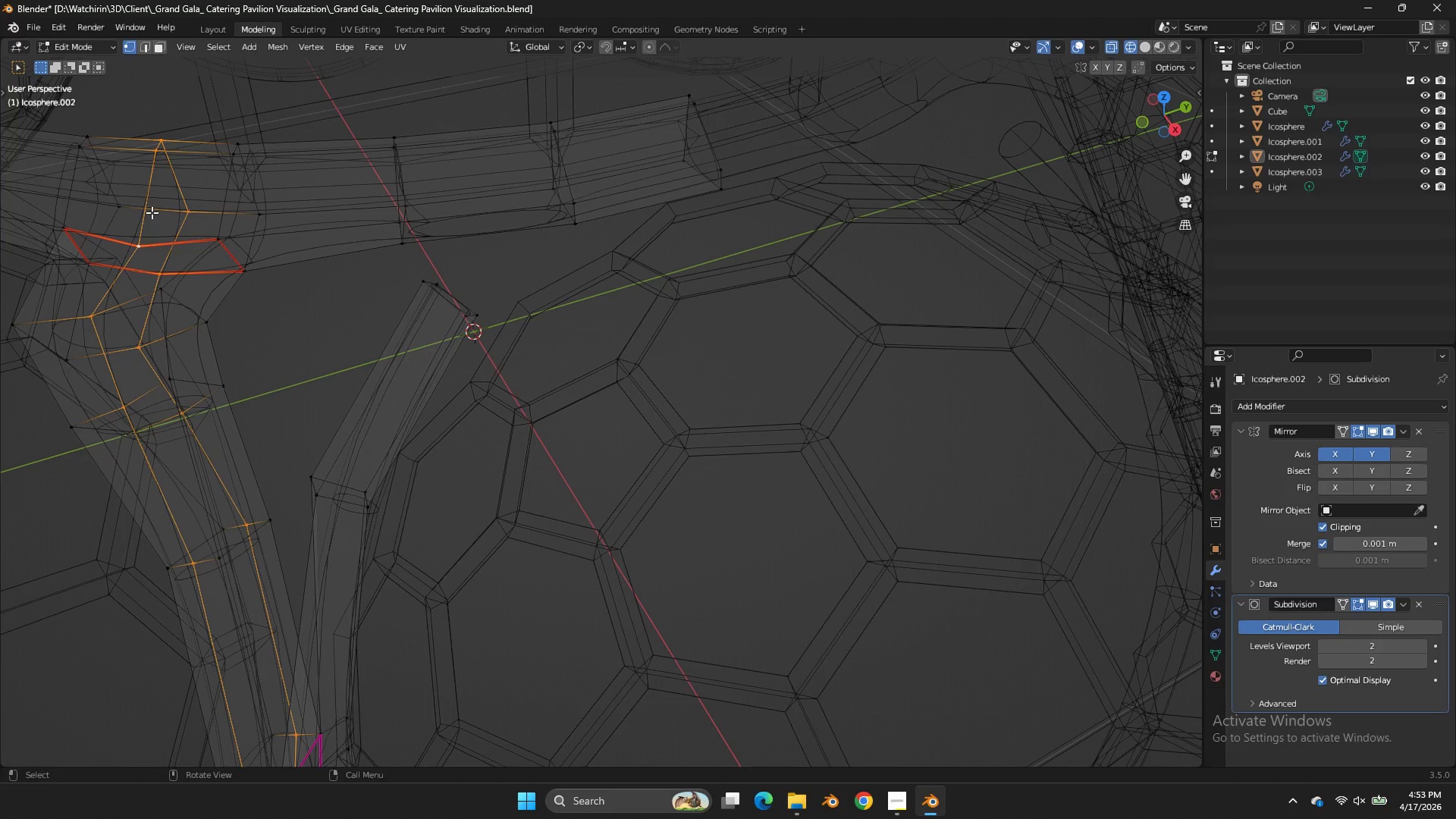 
scroll: coordinate [183, 220], scroll_direction: down, amount: 4.0
 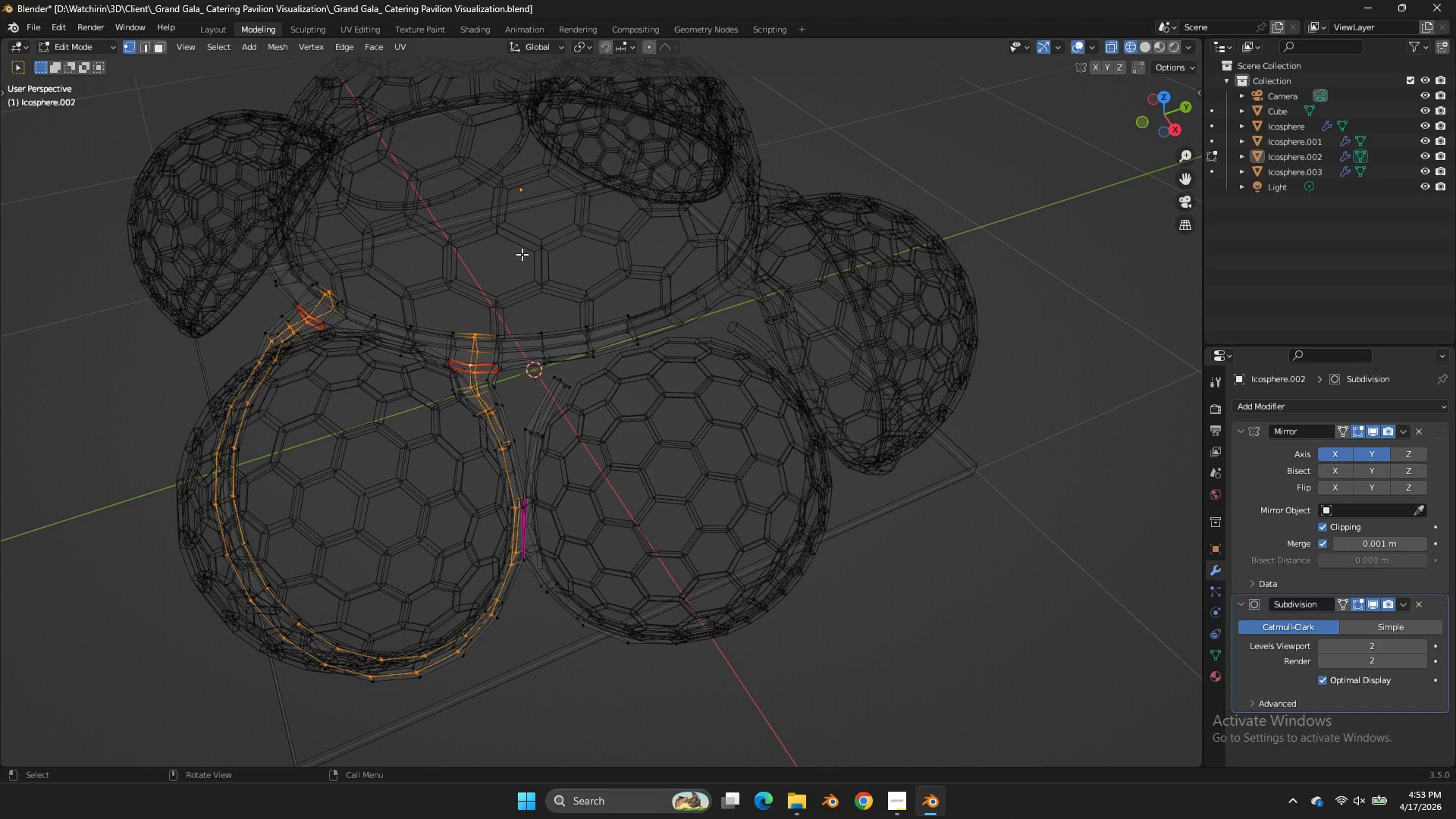 
key(X)
 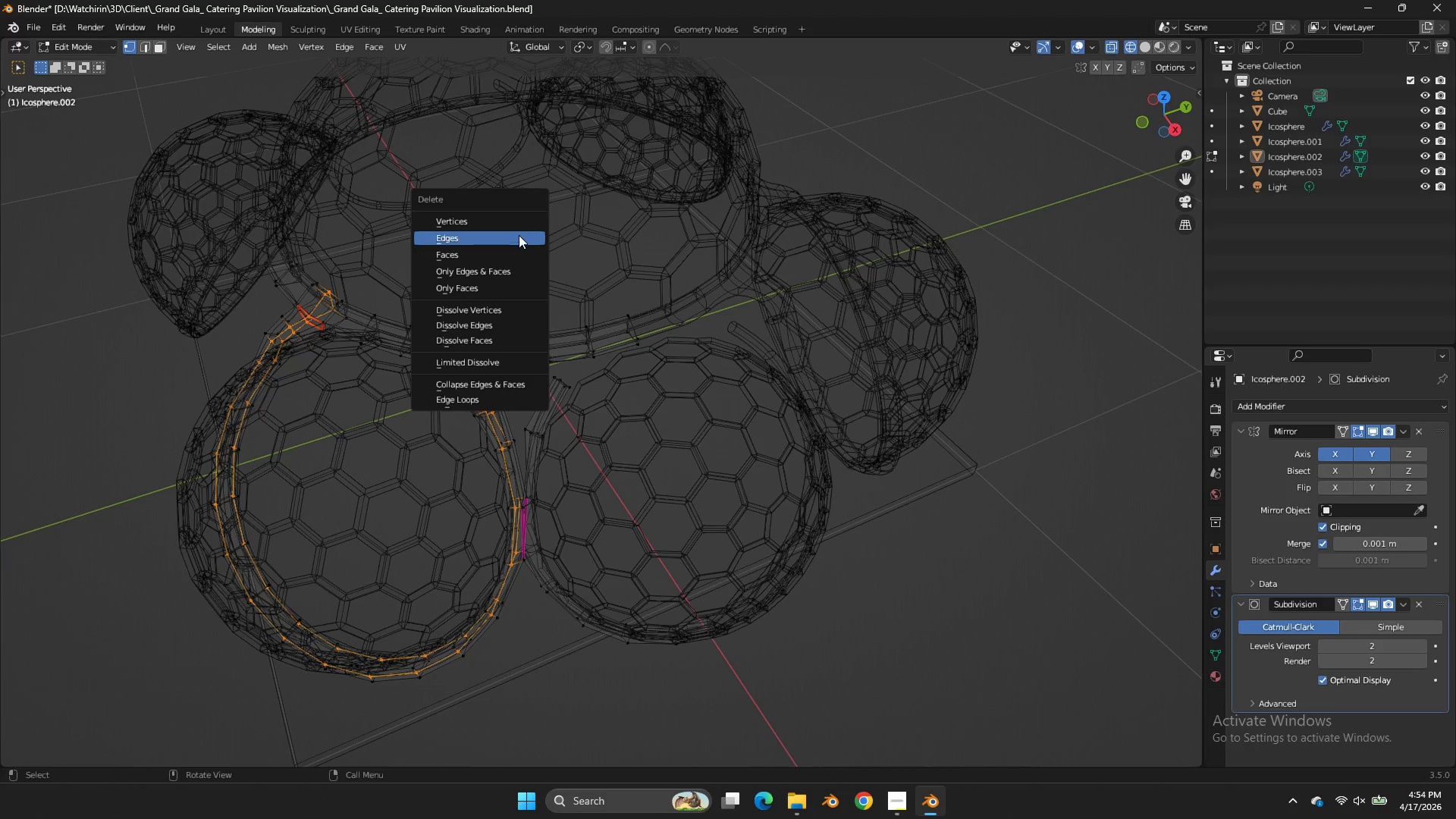 
left_click([519, 234])
 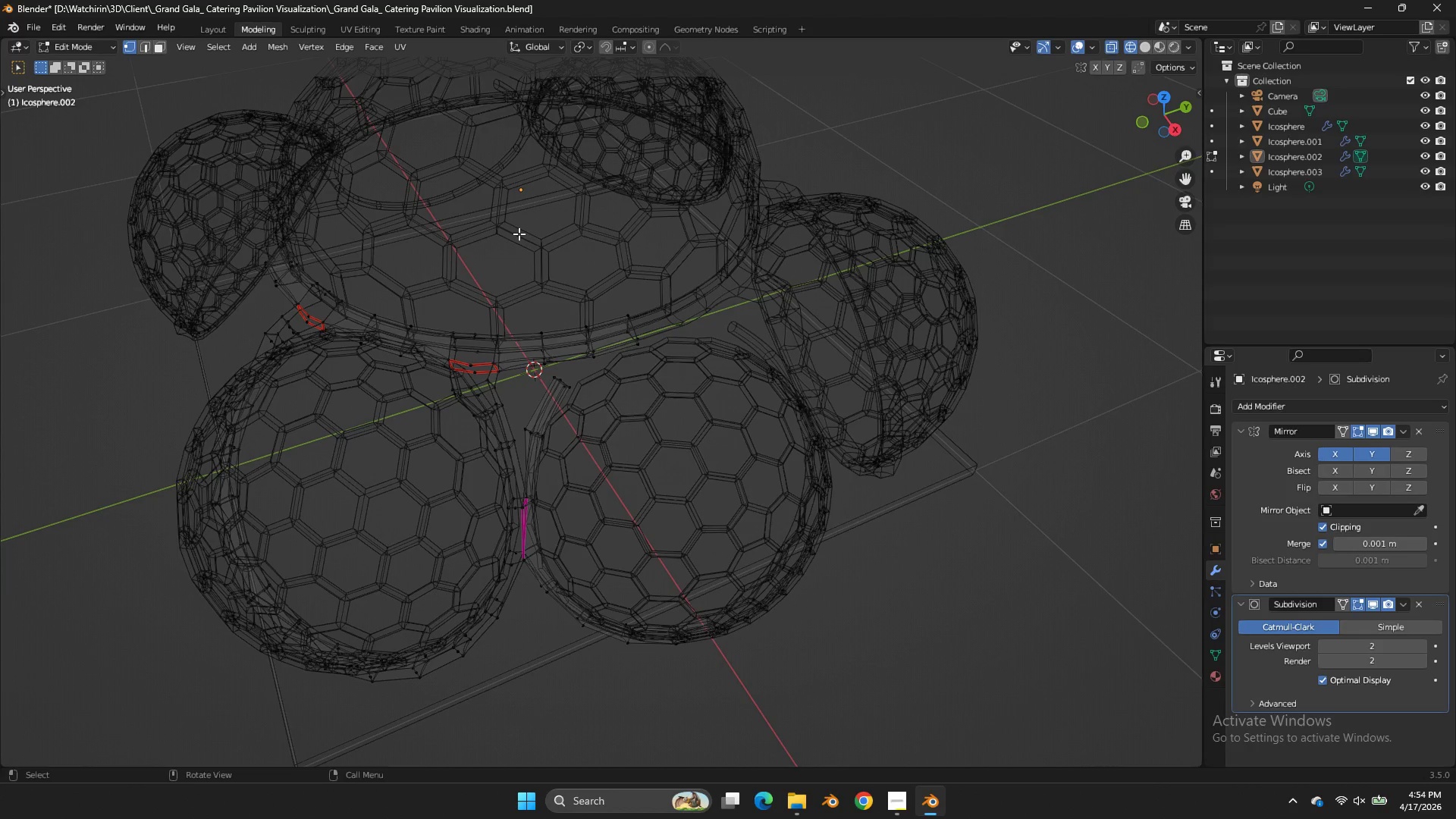 
key(Control+ControlLeft)
 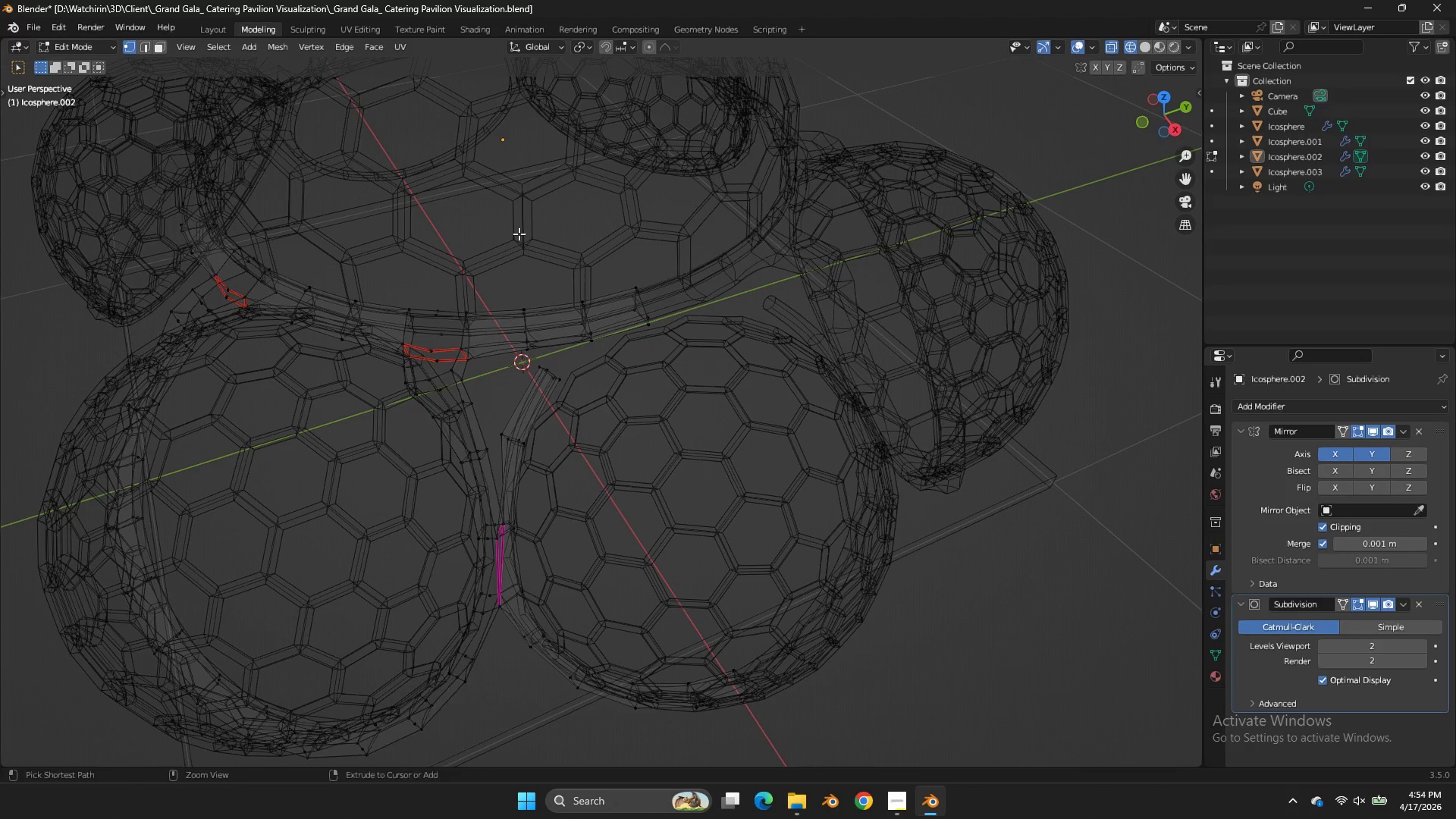 
key(Control+Z)
 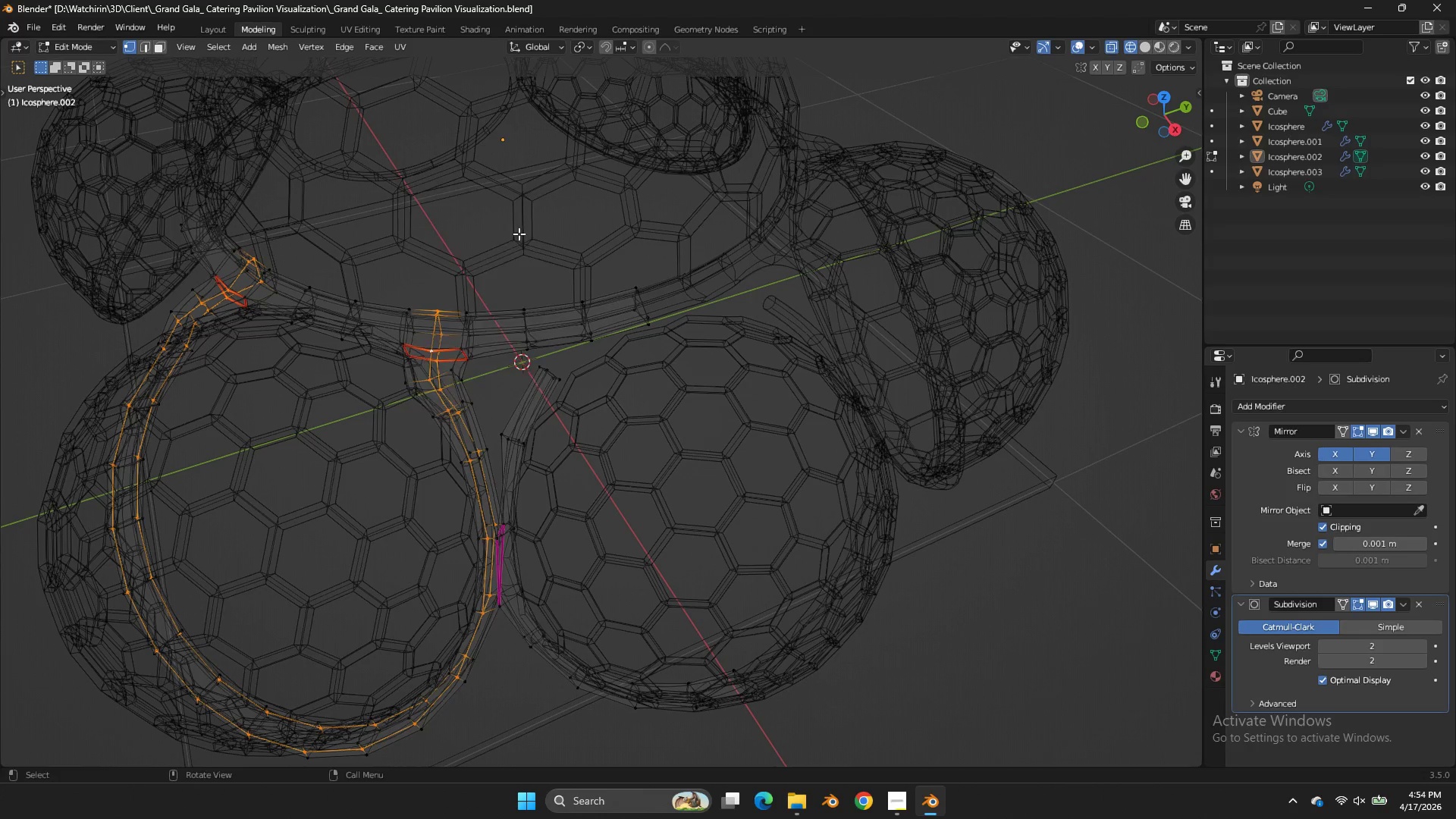 
scroll: coordinate [519, 234], scroll_direction: up, amount: 1.0
 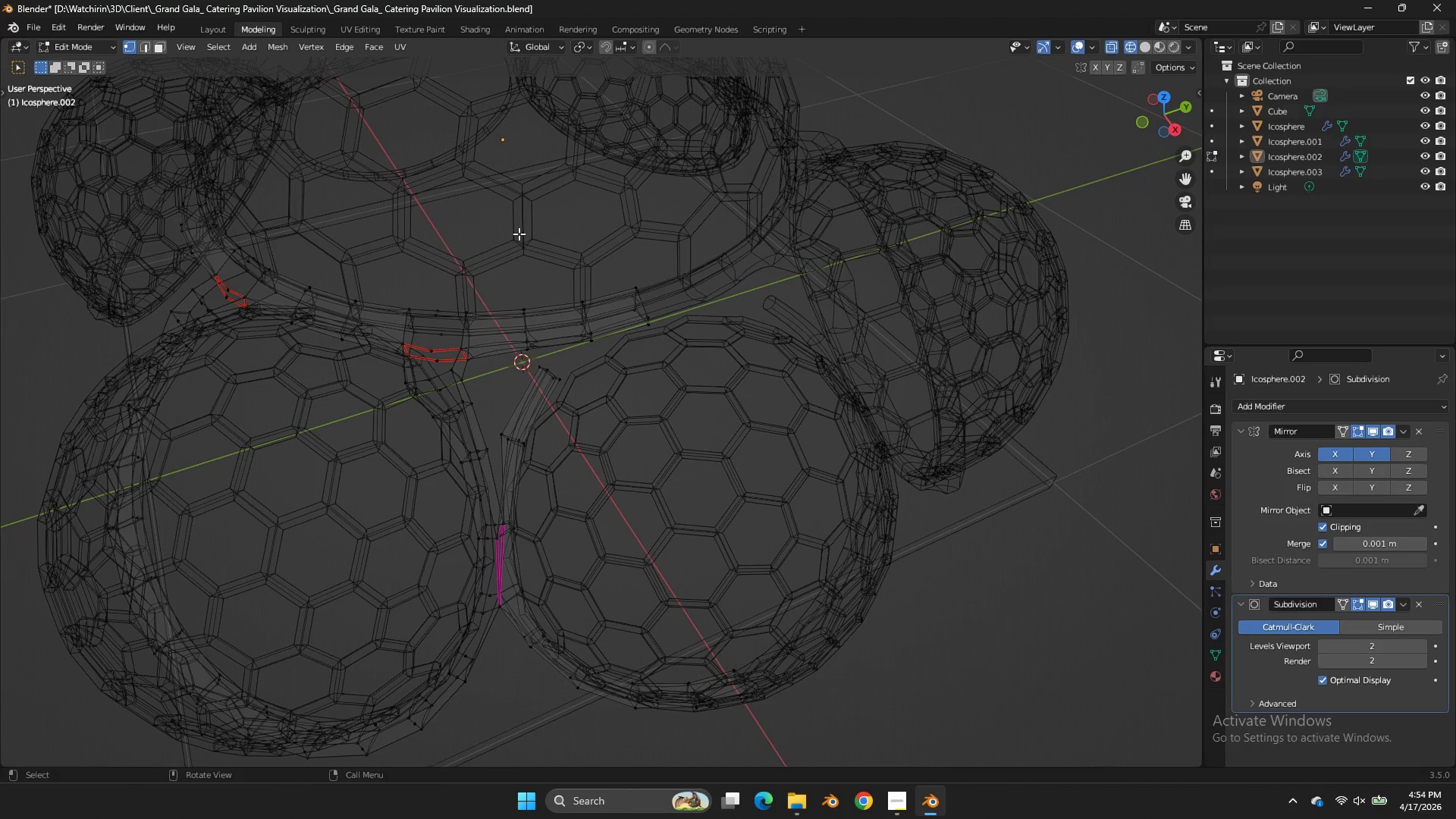 
key(X)
 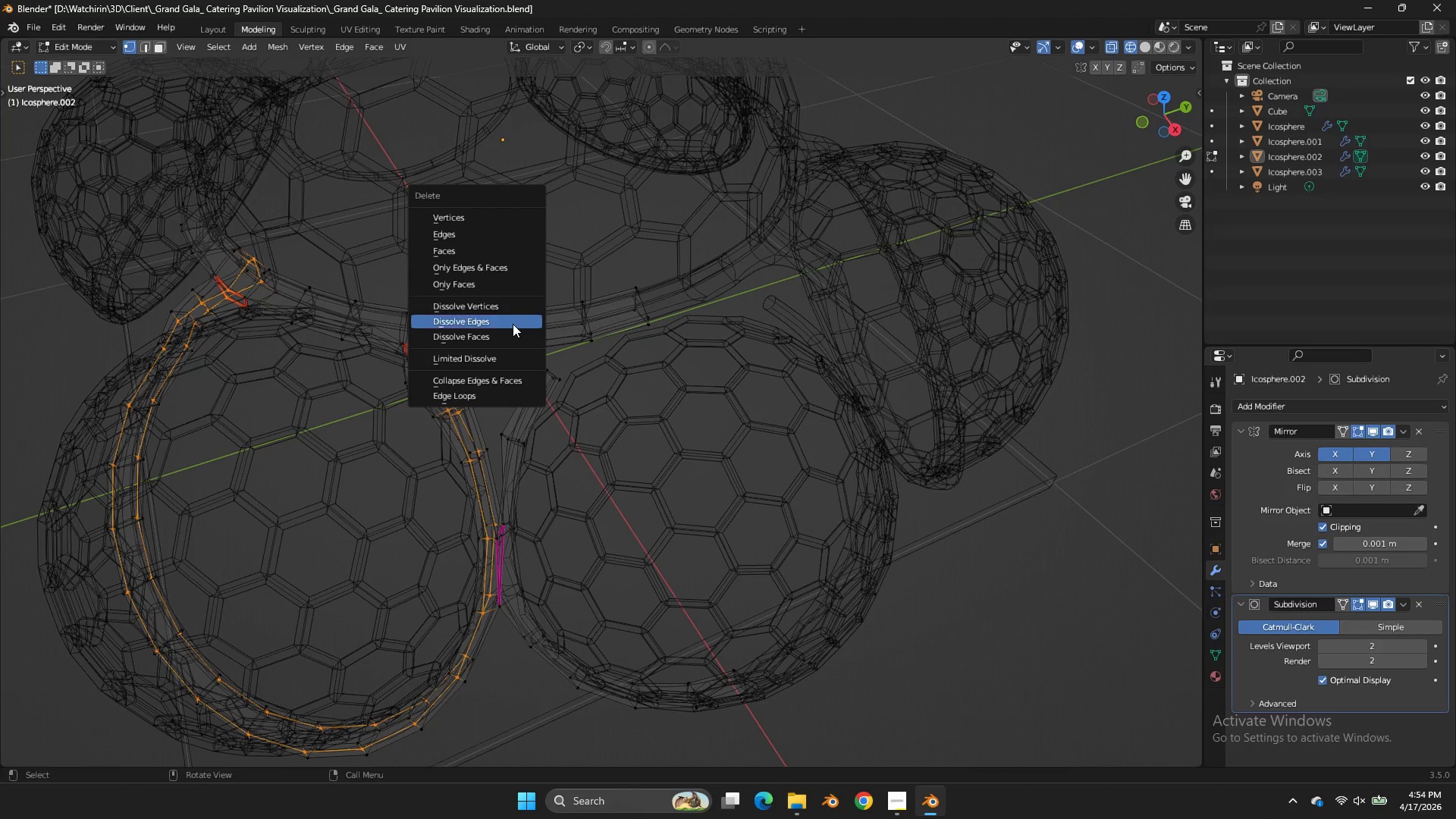 
left_click([511, 327])
 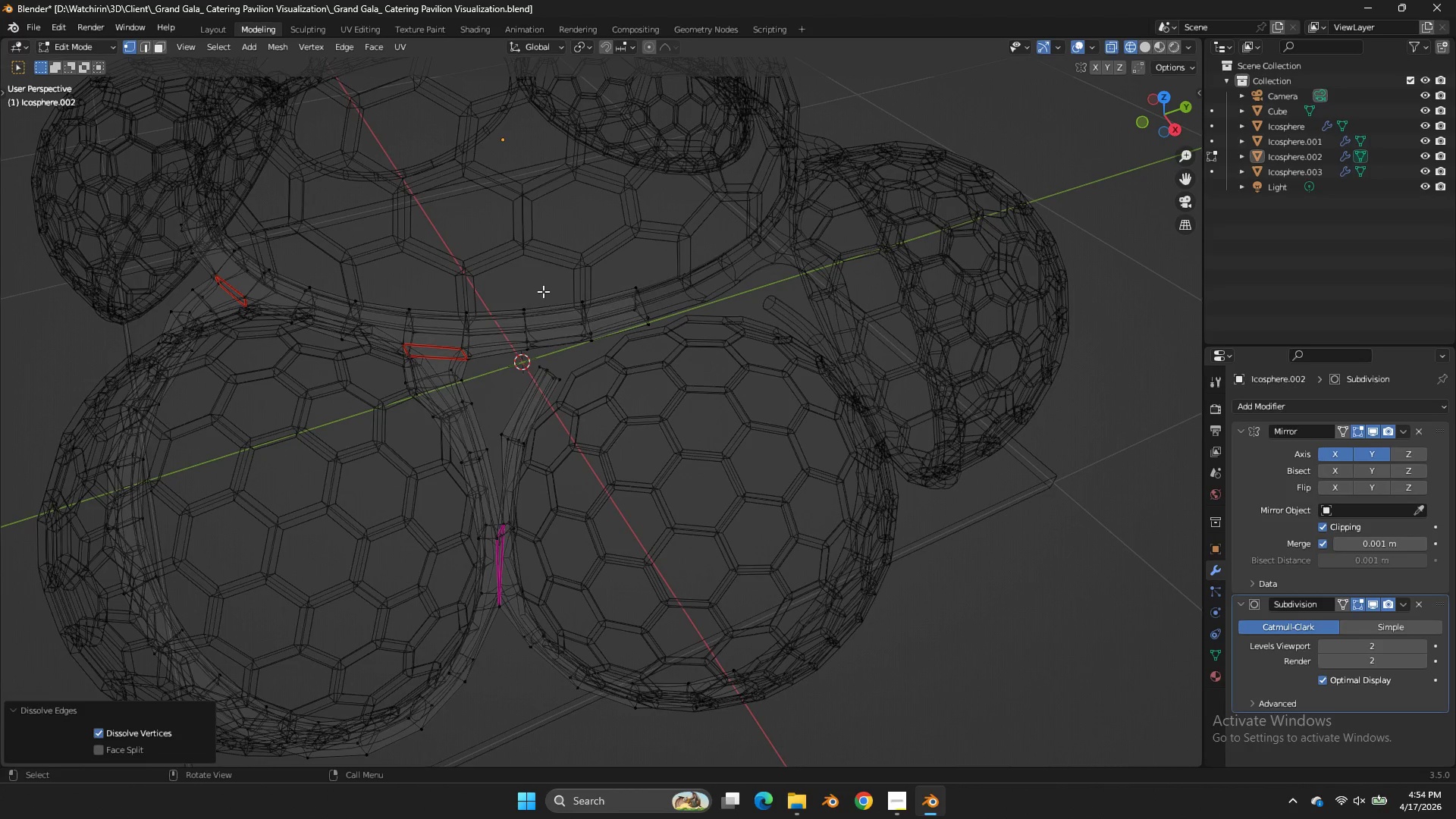 
key(Z)
 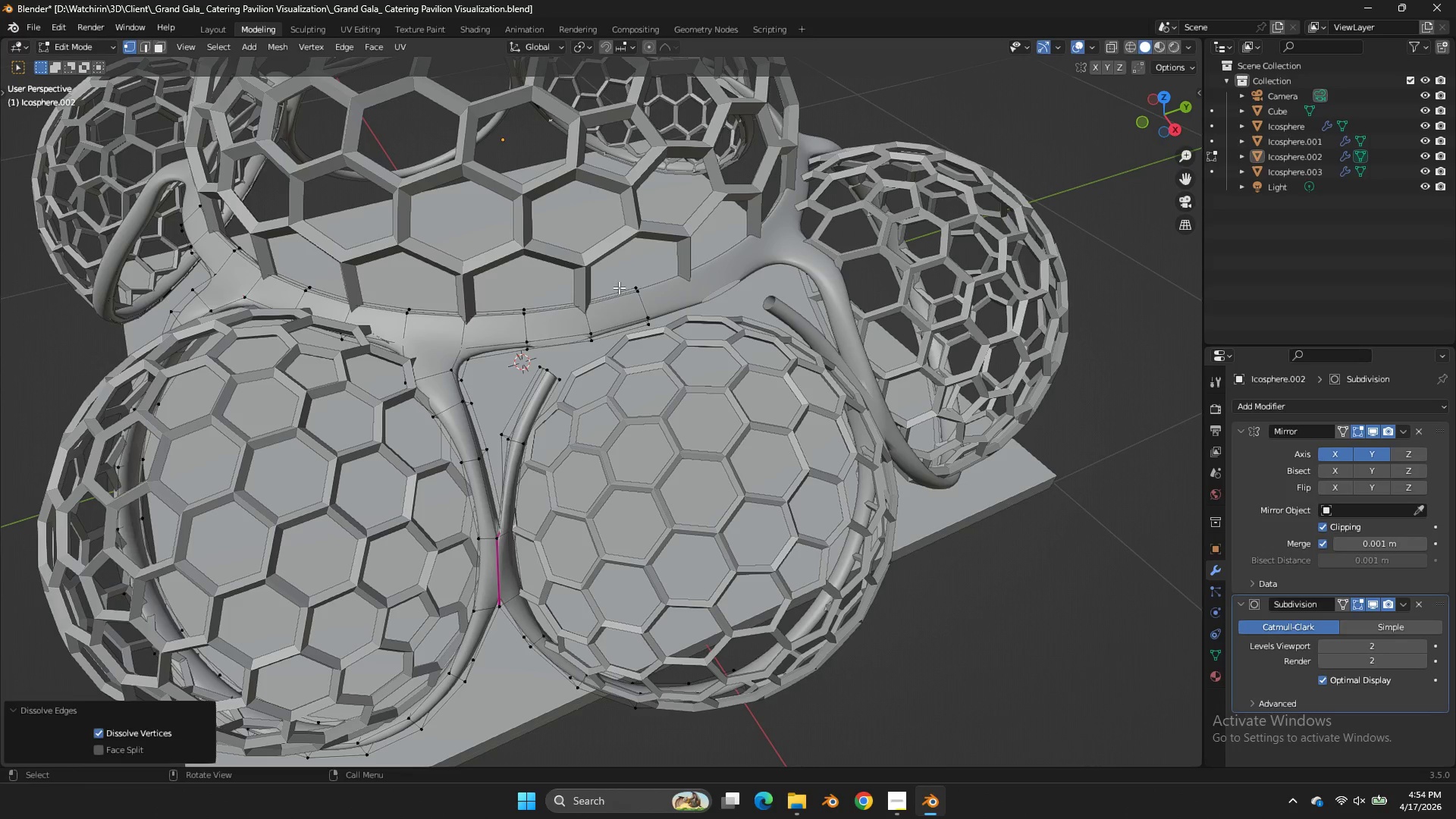 
key(Tab)
 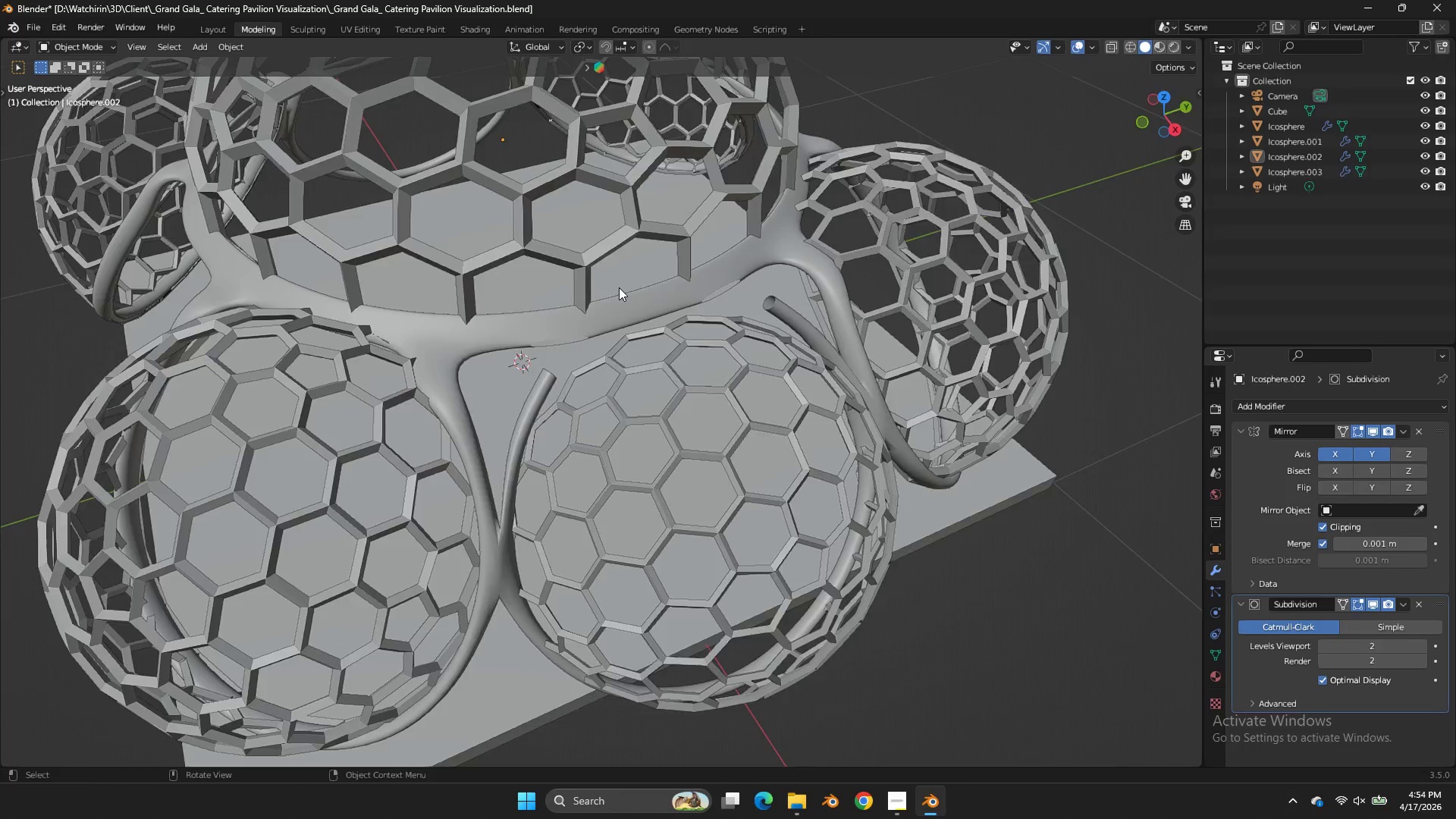 
scroll: coordinate [619, 287], scroll_direction: up, amount: 2.0
 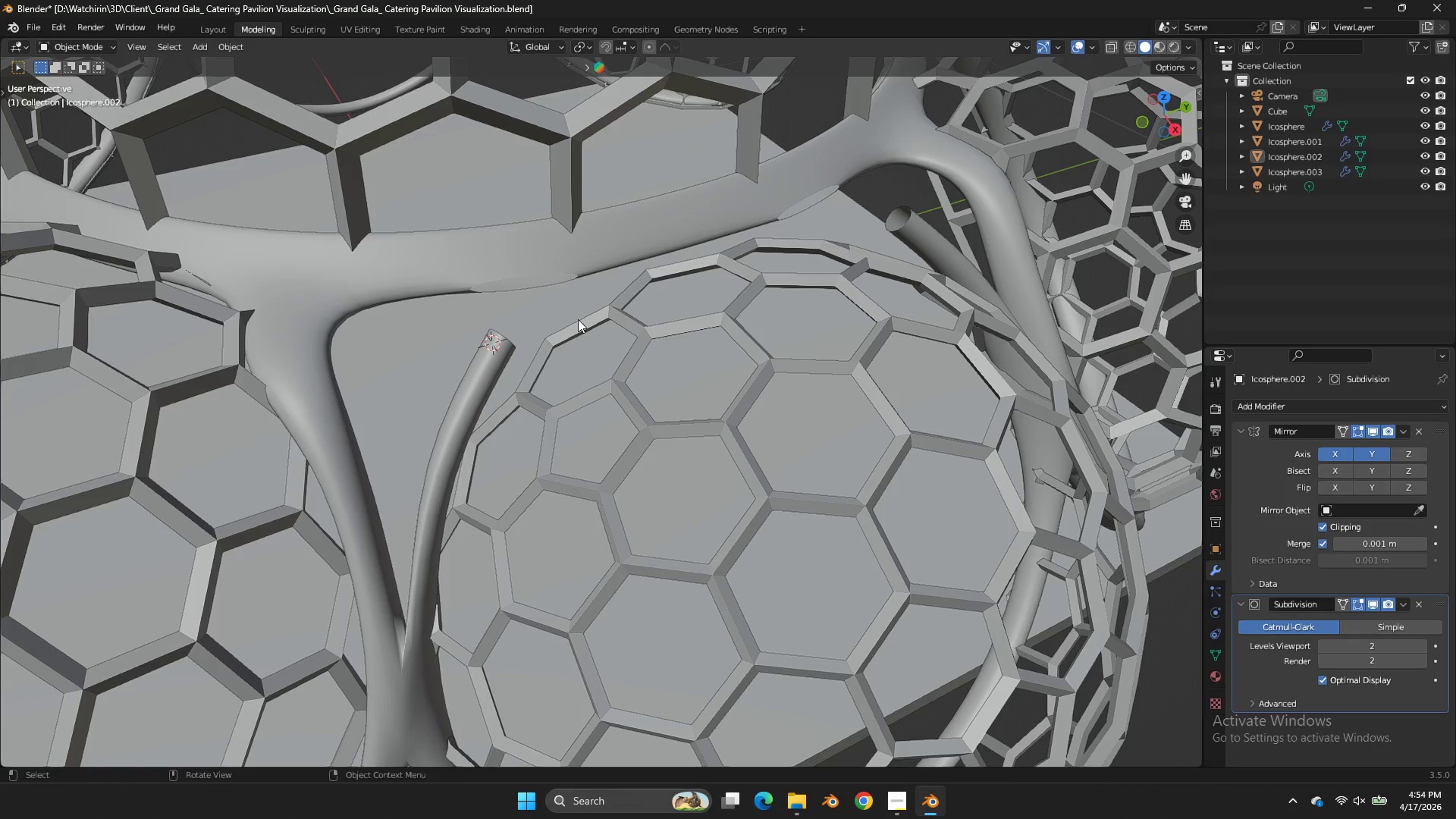 
key(Tab)
type(zss)
 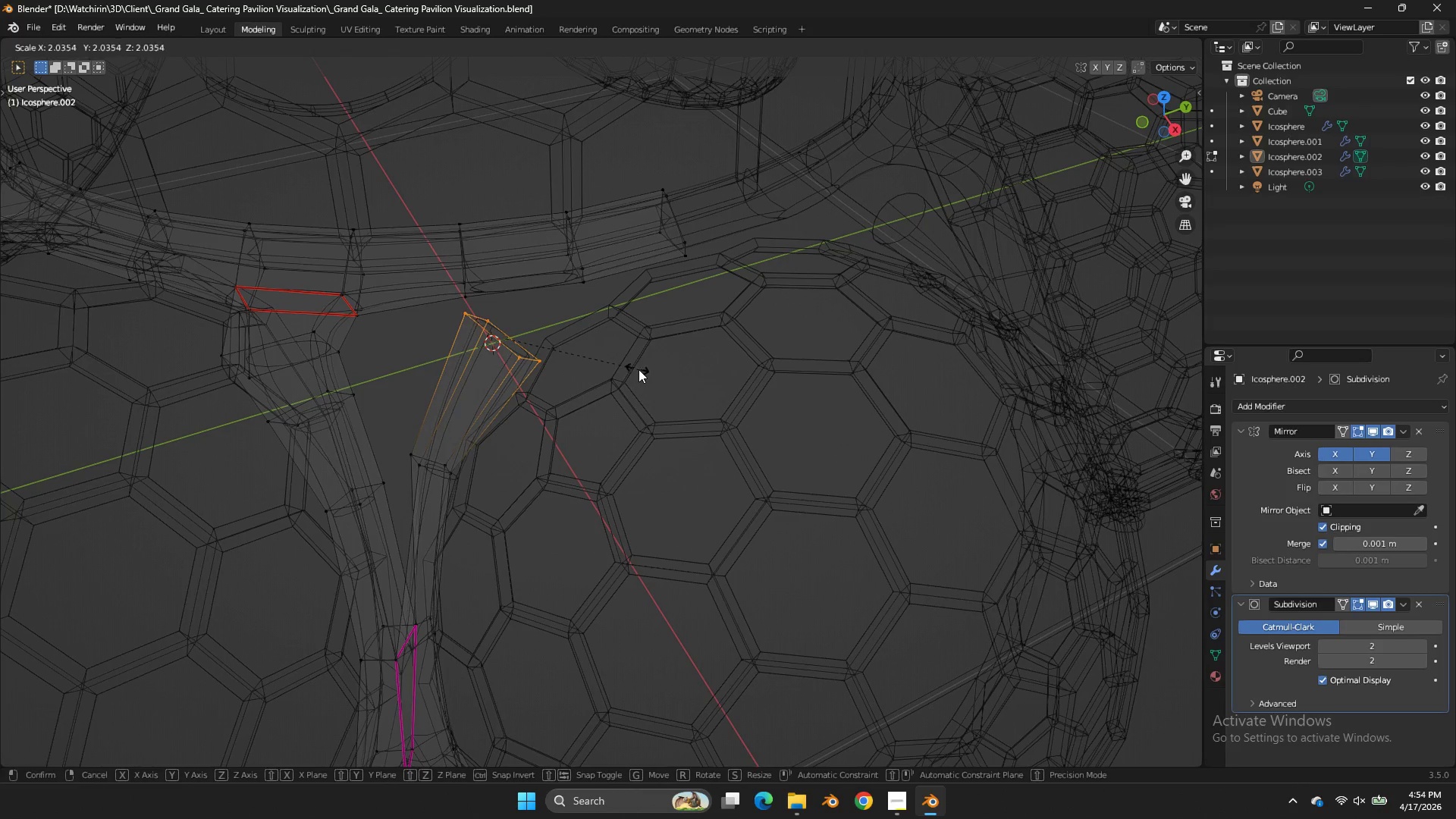 
left_click_drag(start_coordinate=[553, 312], to_coordinate=[466, 360])
 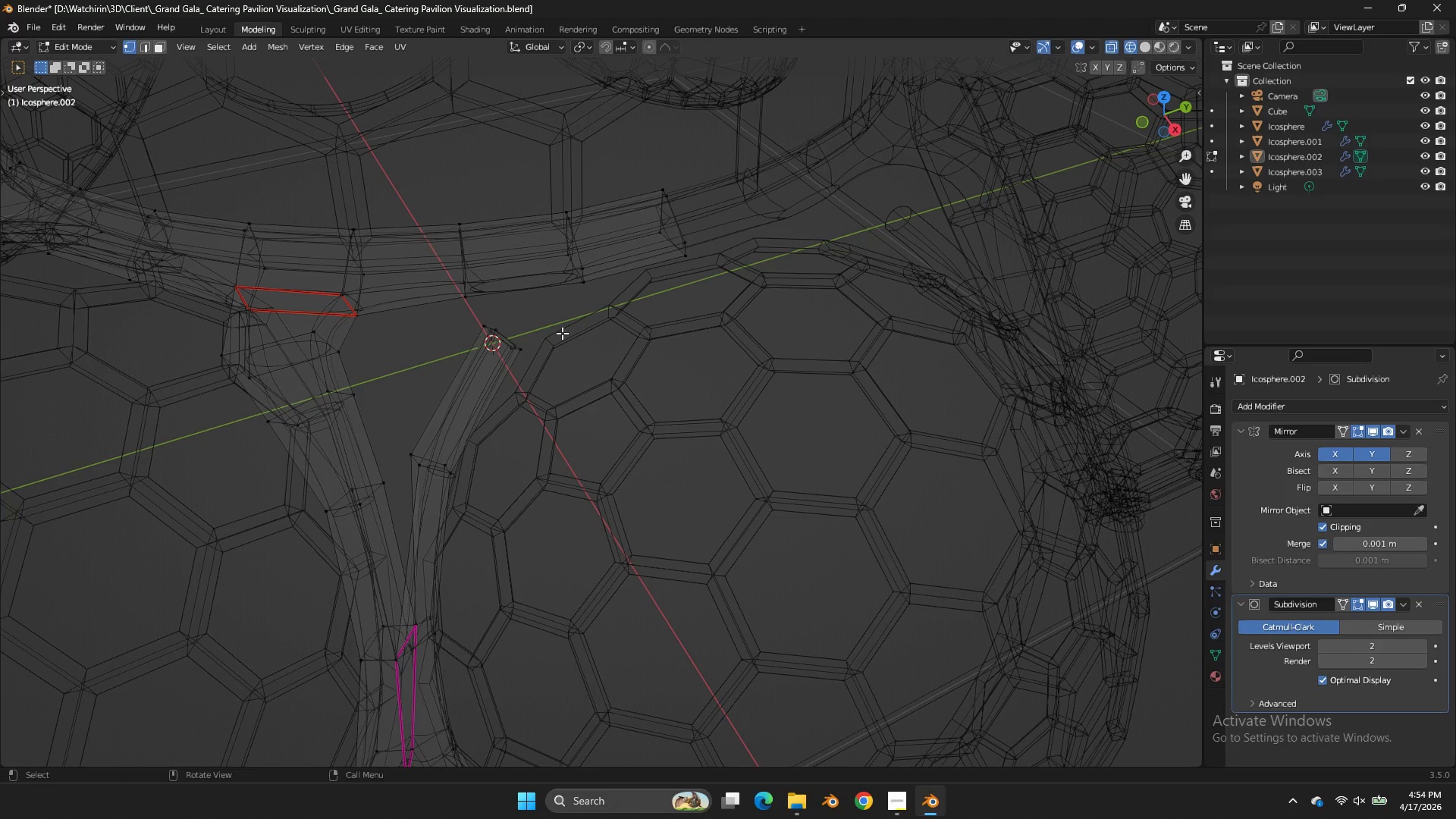 
left_click_drag(start_coordinate=[574, 318], to_coordinate=[446, 377])
 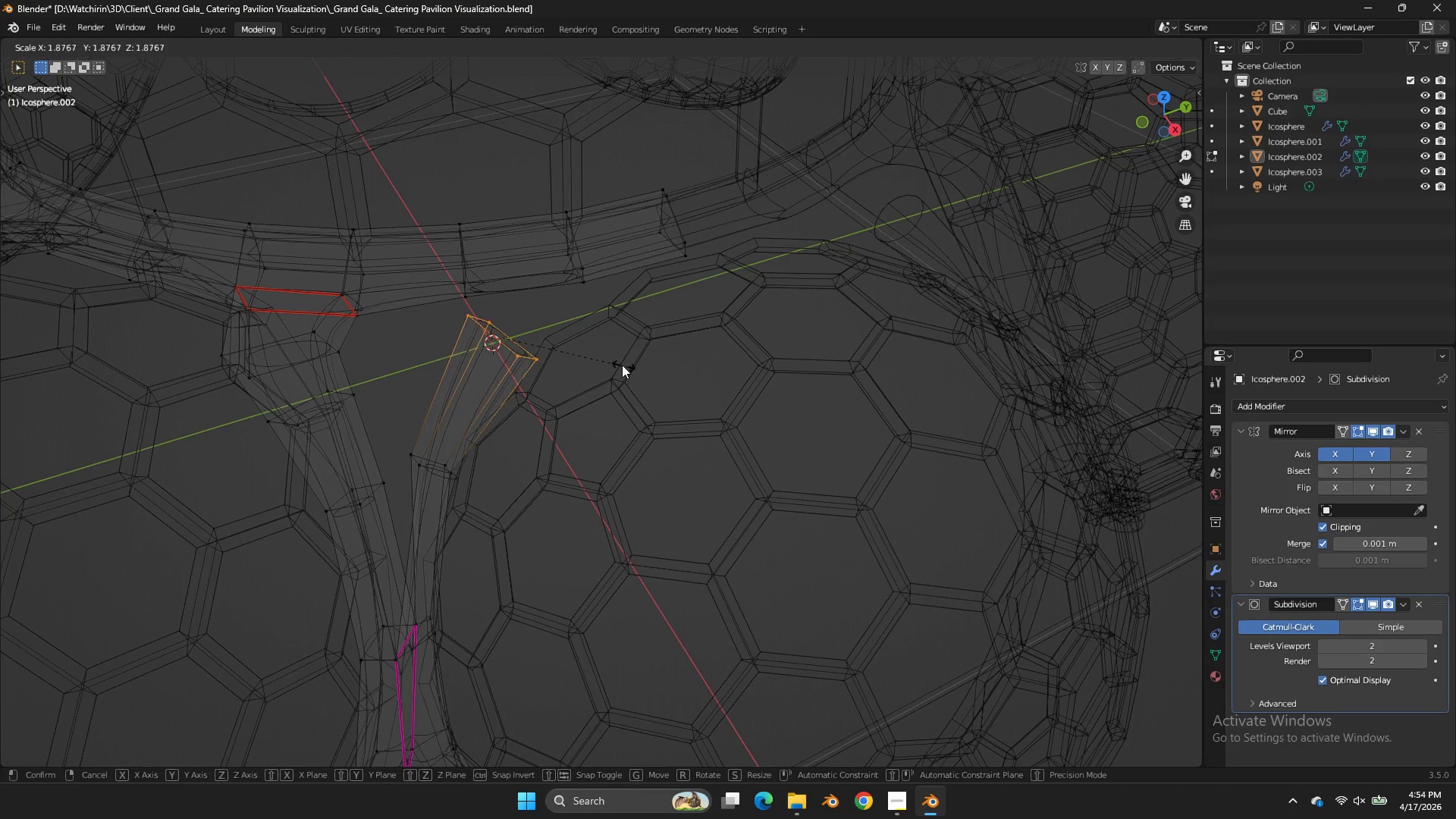 
left_click([620, 365])
 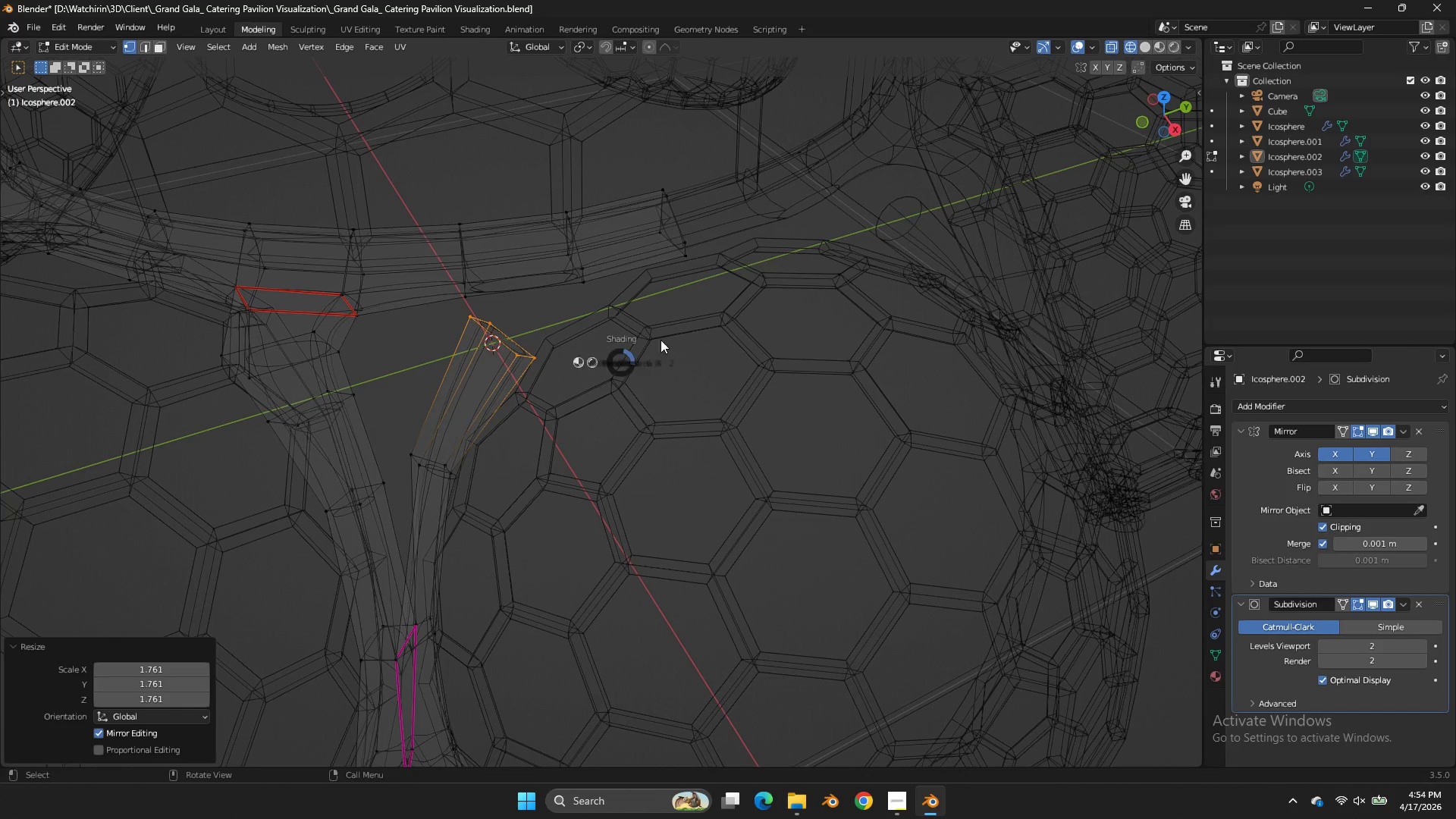 
type(zzzs)
 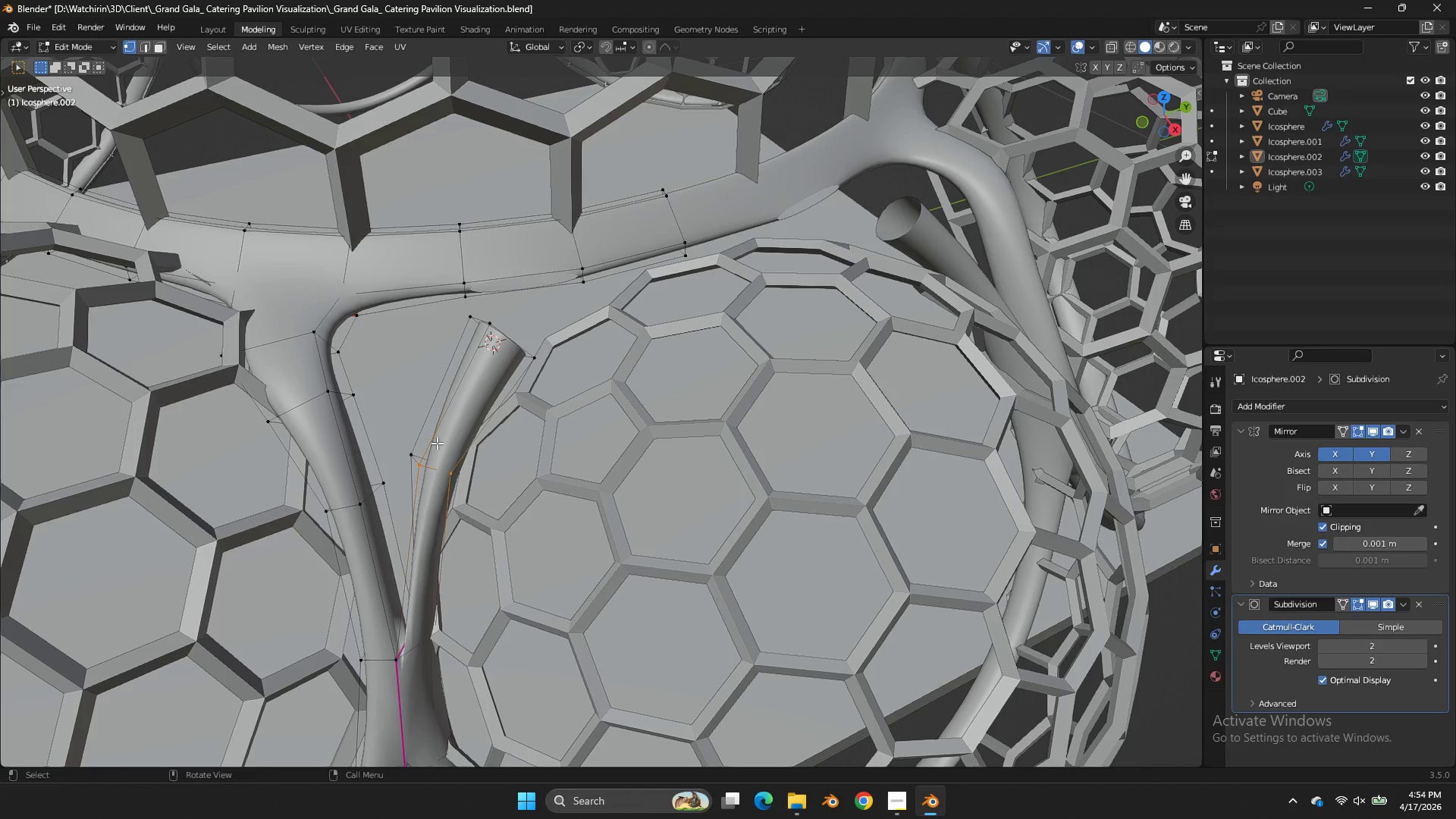 
left_click_drag(start_coordinate=[515, 428], to_coordinate=[412, 491])
 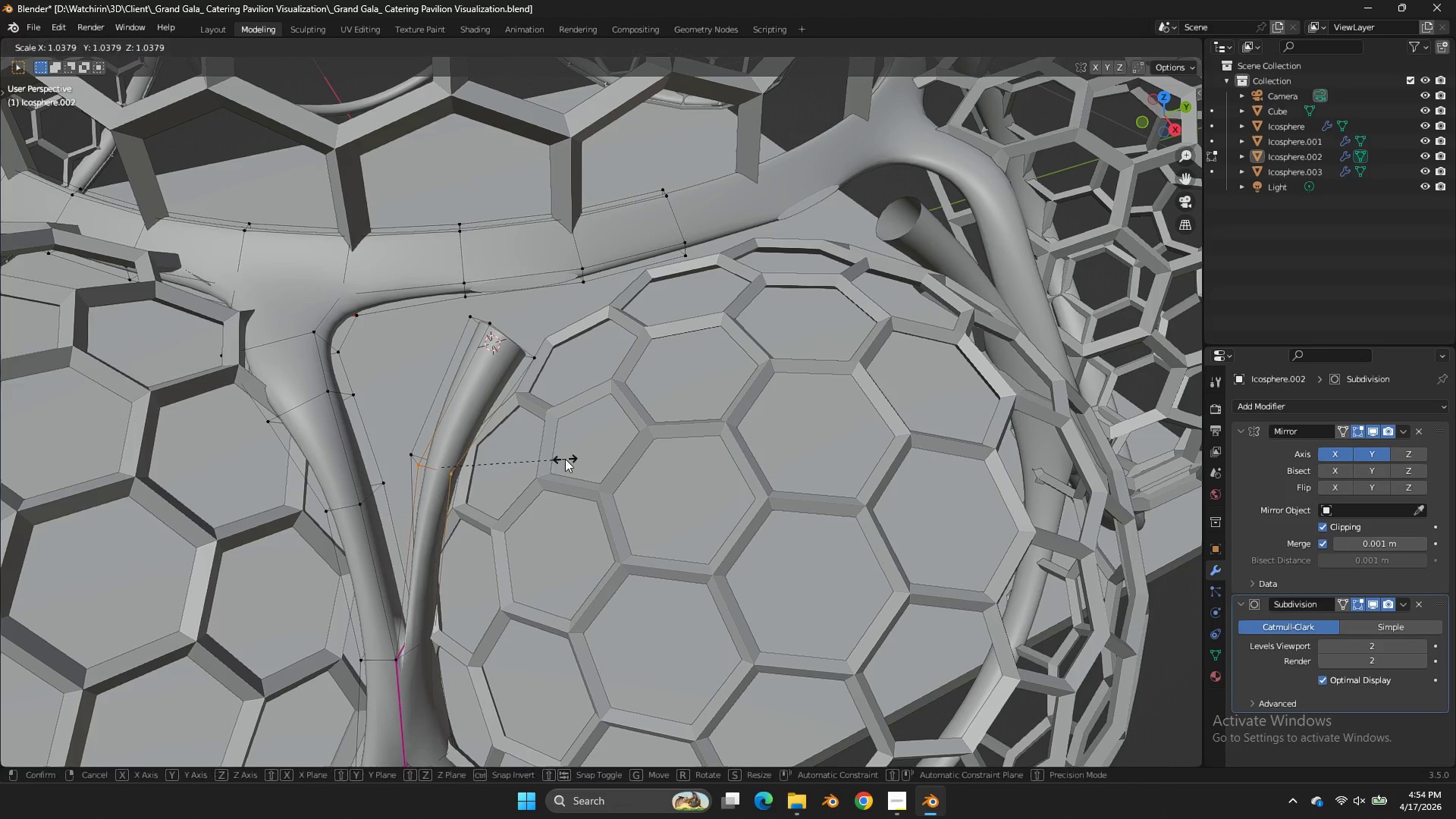 
right_click([566, 459])
 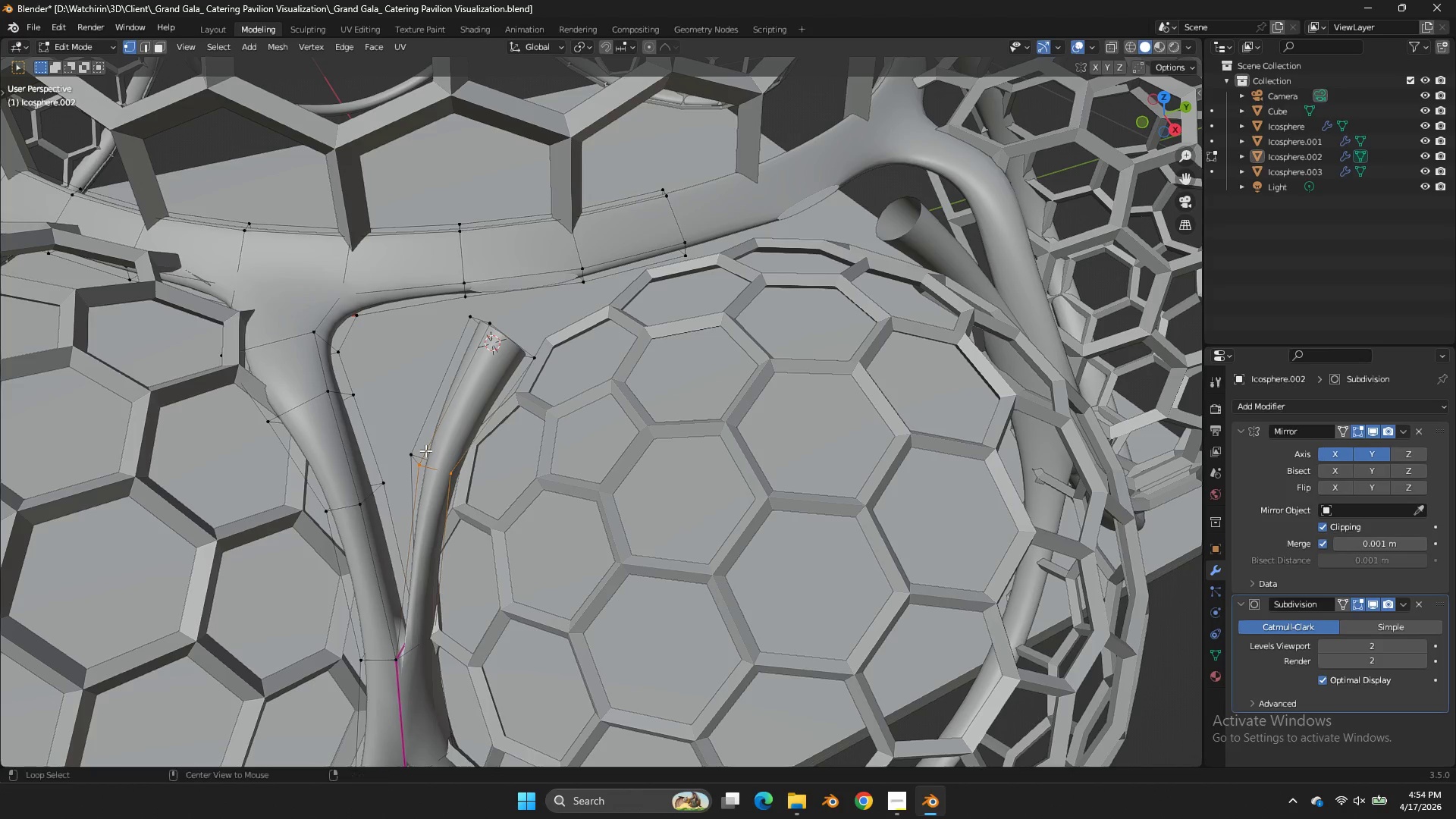 
hold_key(key=AltLeft, duration=0.5)
left_click([425, 455])
 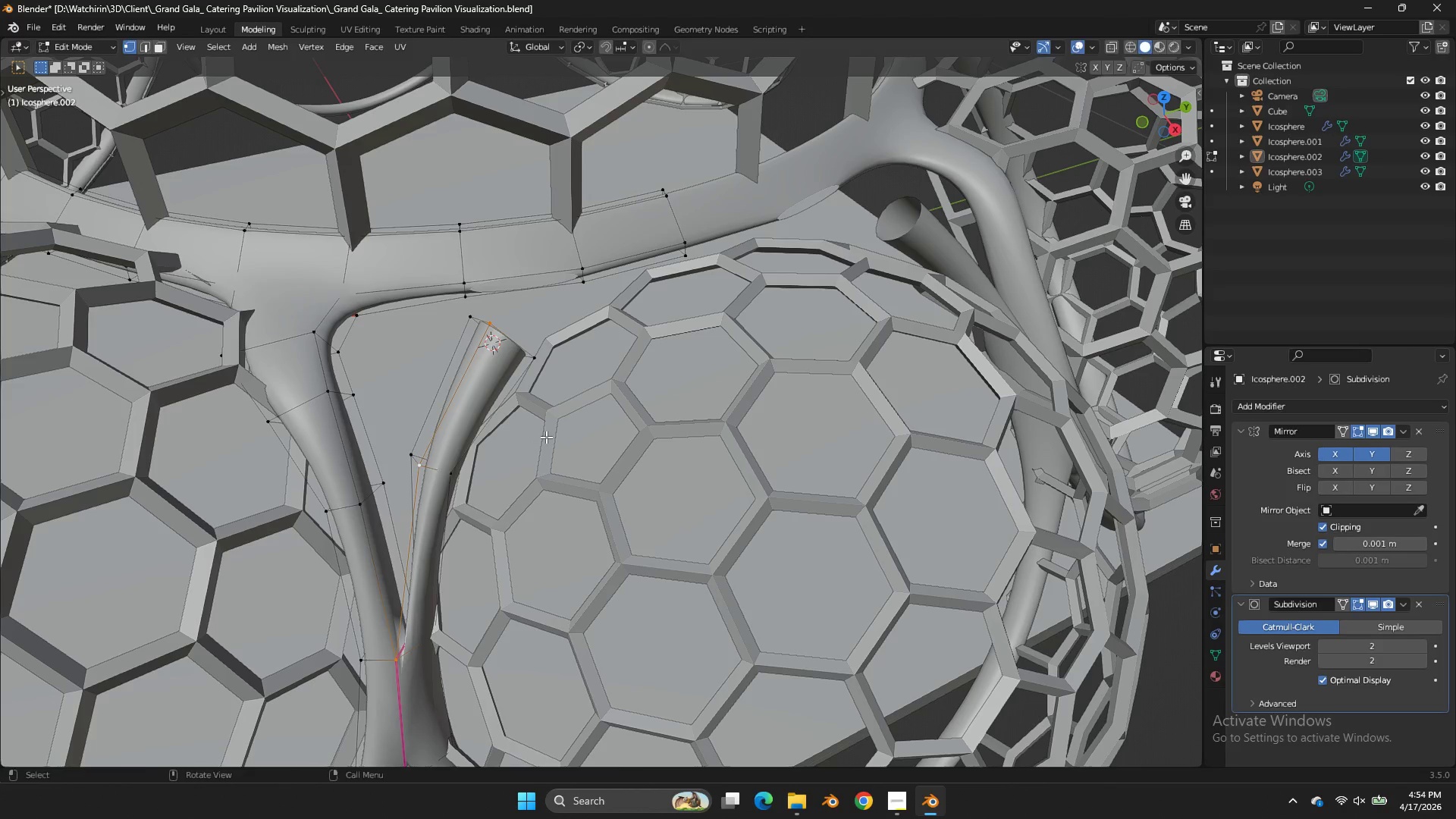 
key(S)
 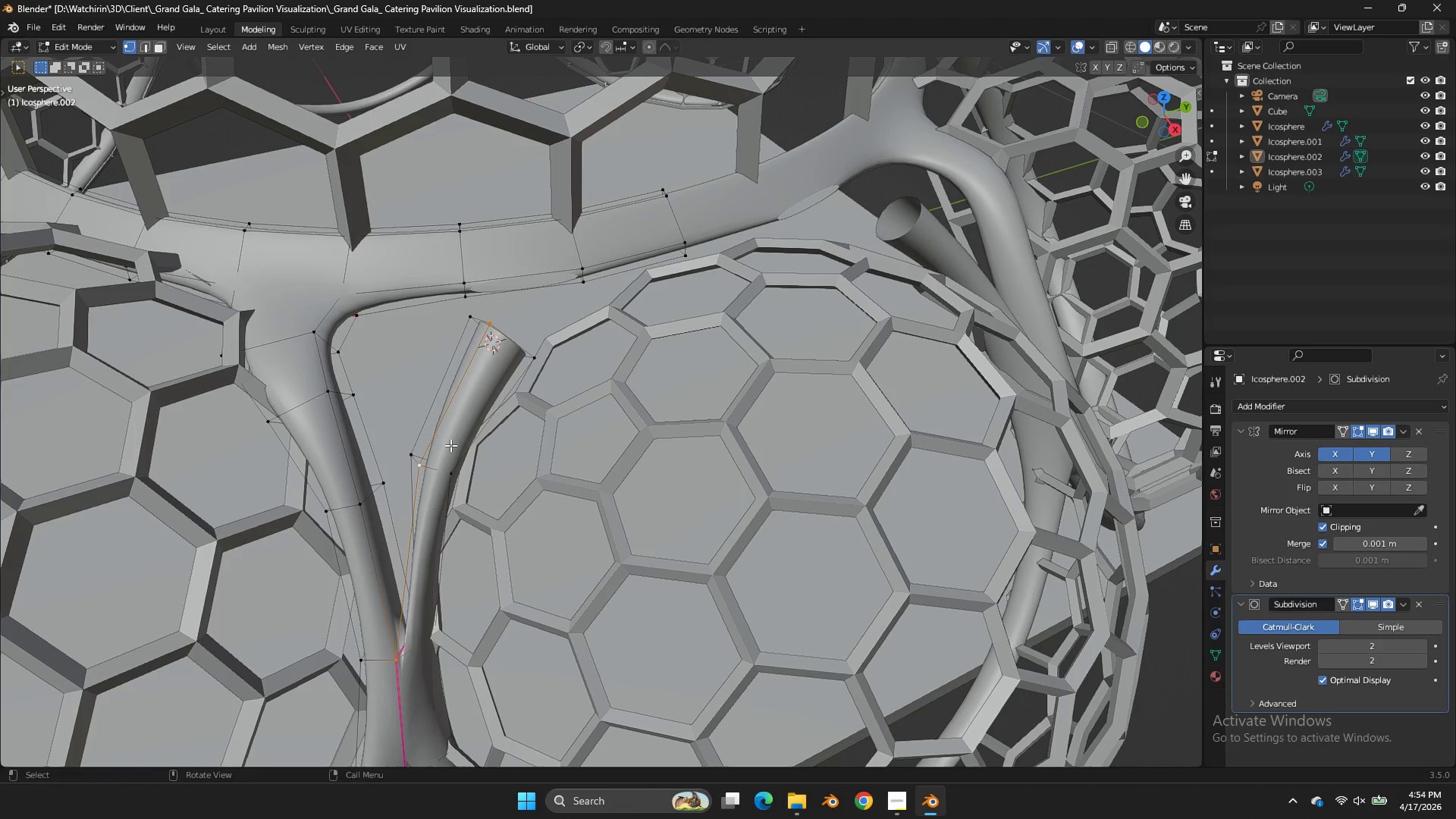 
hold_key(key=AltLeft, duration=1.0)
double_click([436, 465])
 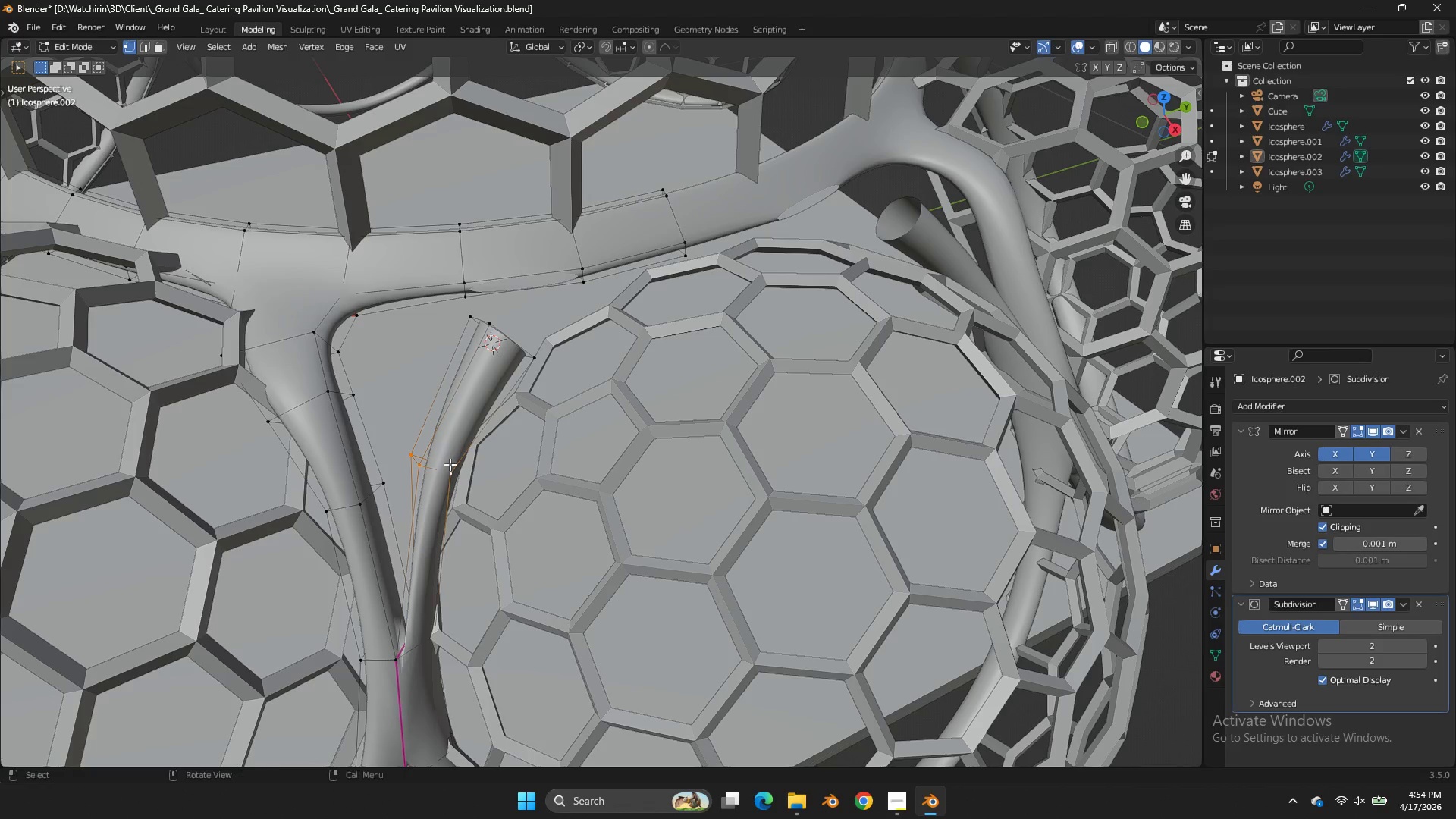 
key(Z)
 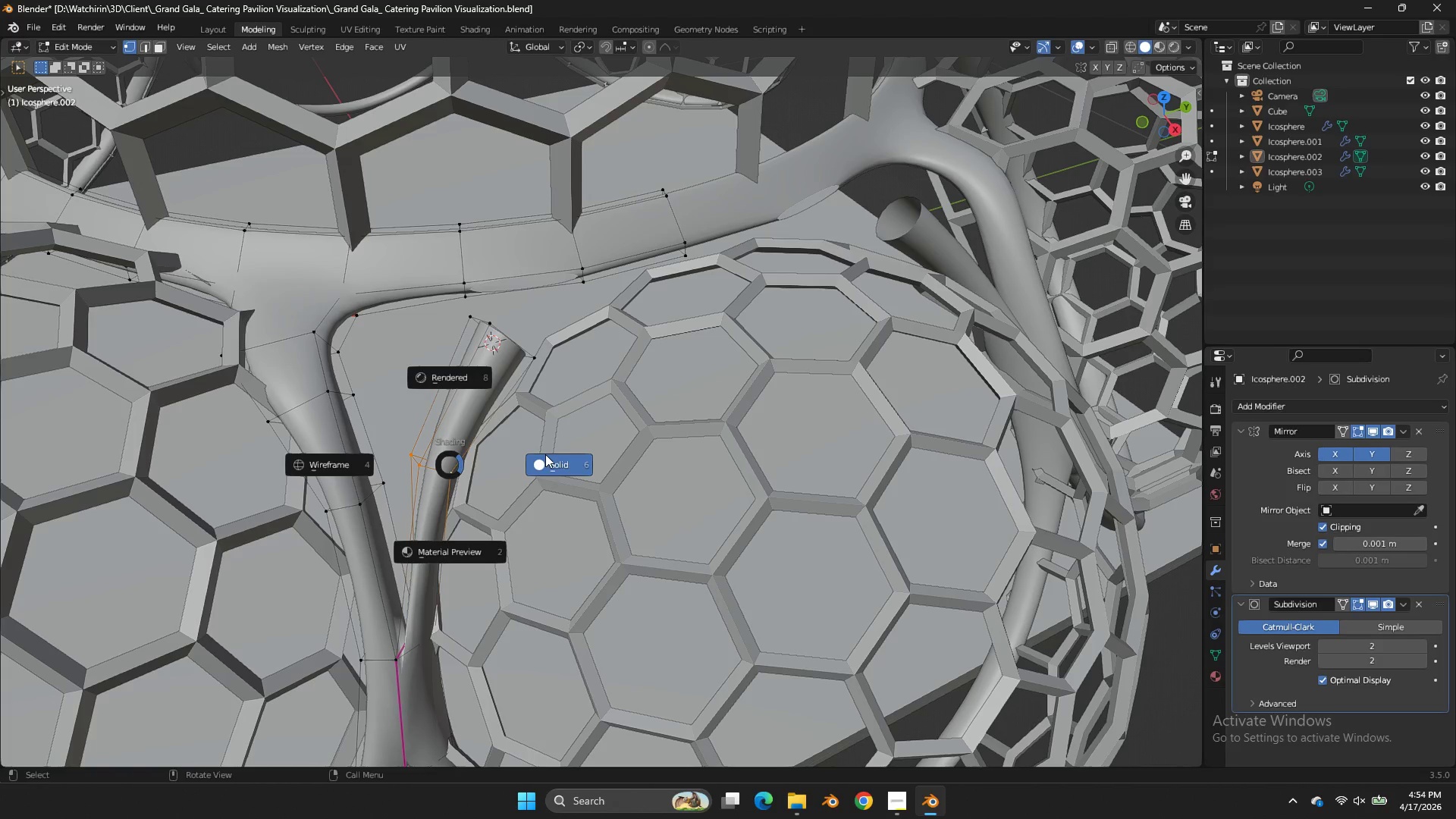 
left_click([545, 454])
 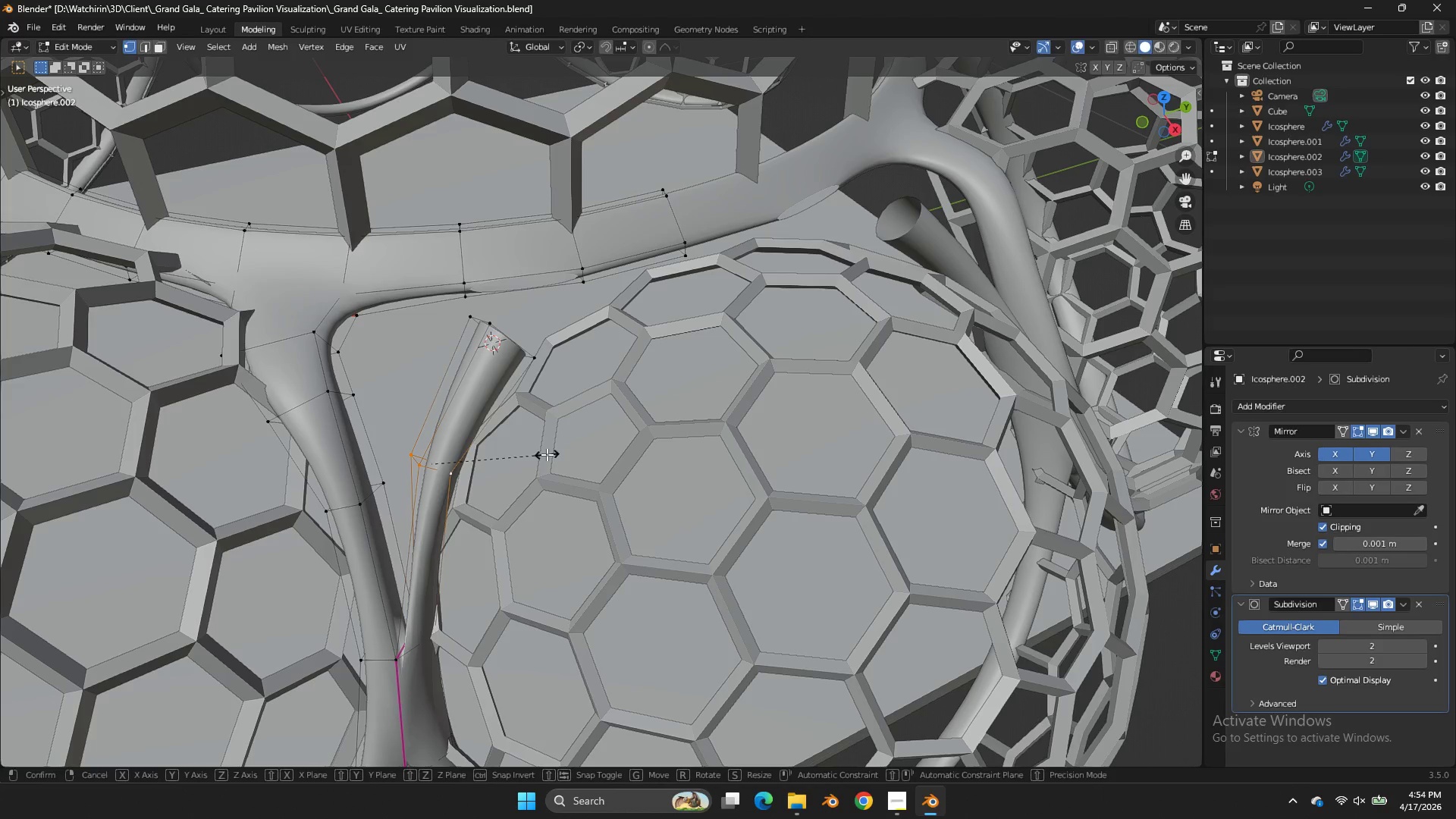 
type(sg)
 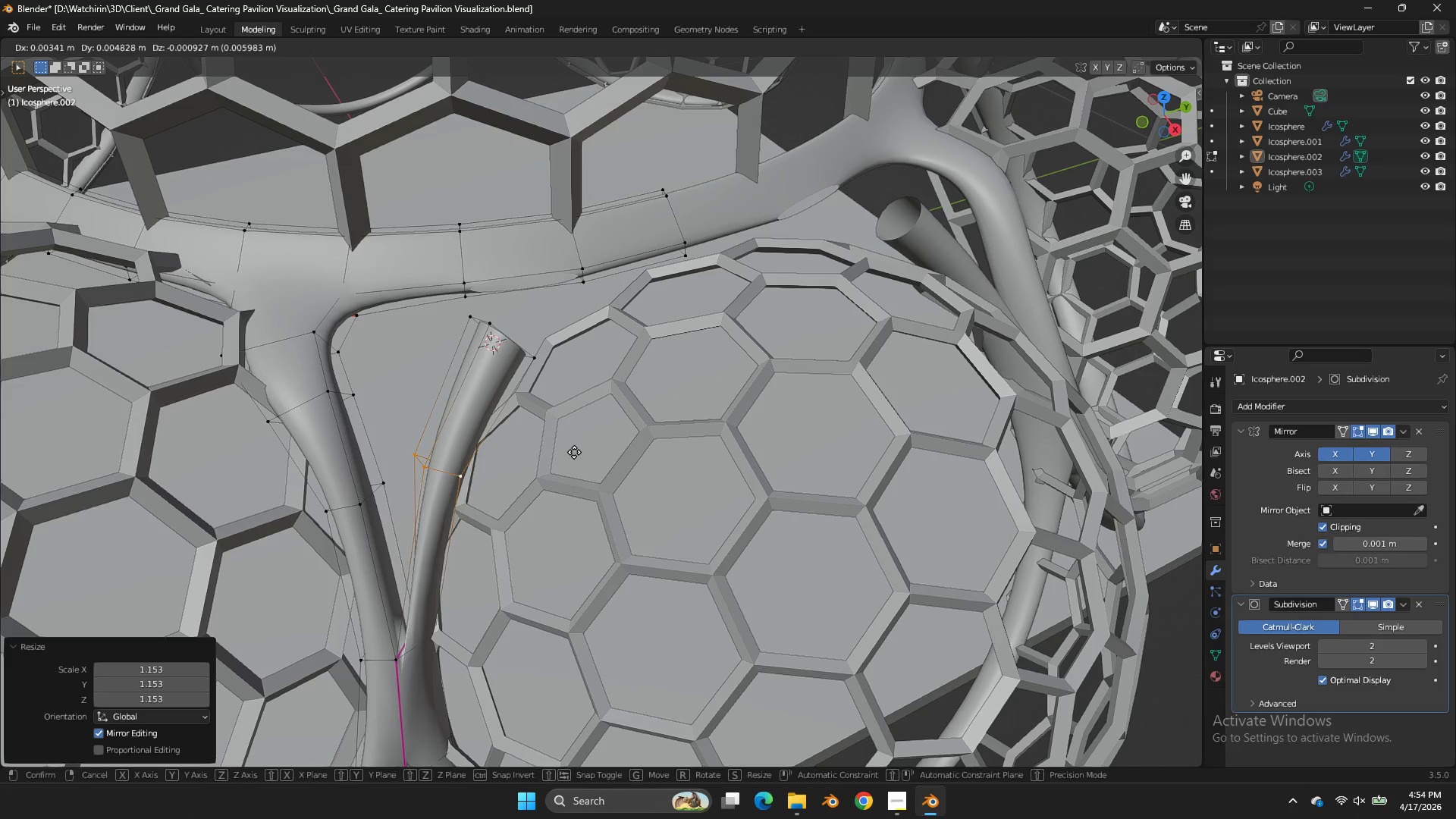 
hold_key(key=ShiftLeft, duration=0.64)
left_click_drag(start_coordinate=[639, 464], to_coordinate=[642, 459])
 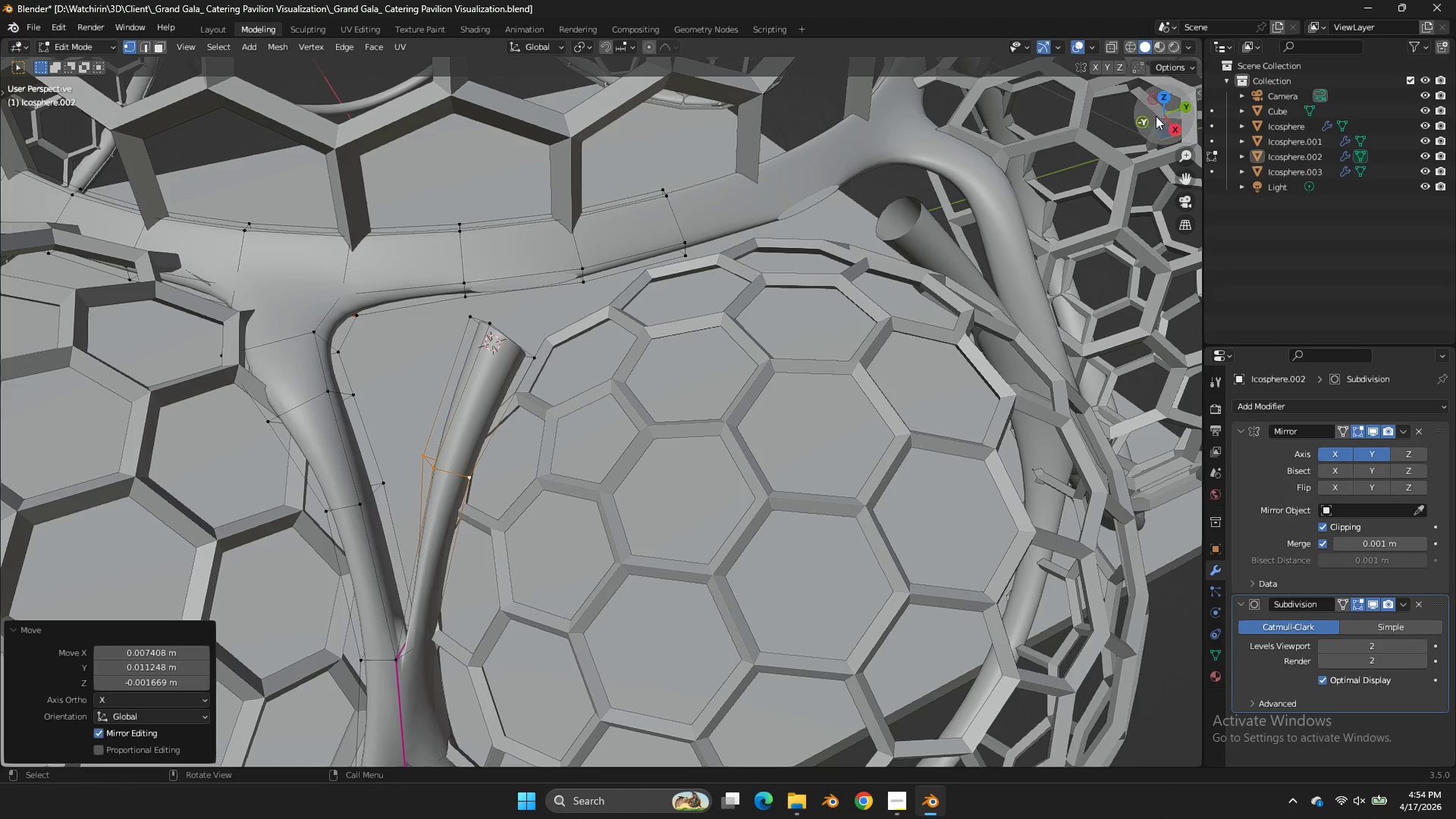 
left_click_drag(start_coordinate=[1168, 110], to_coordinate=[57, 95])
 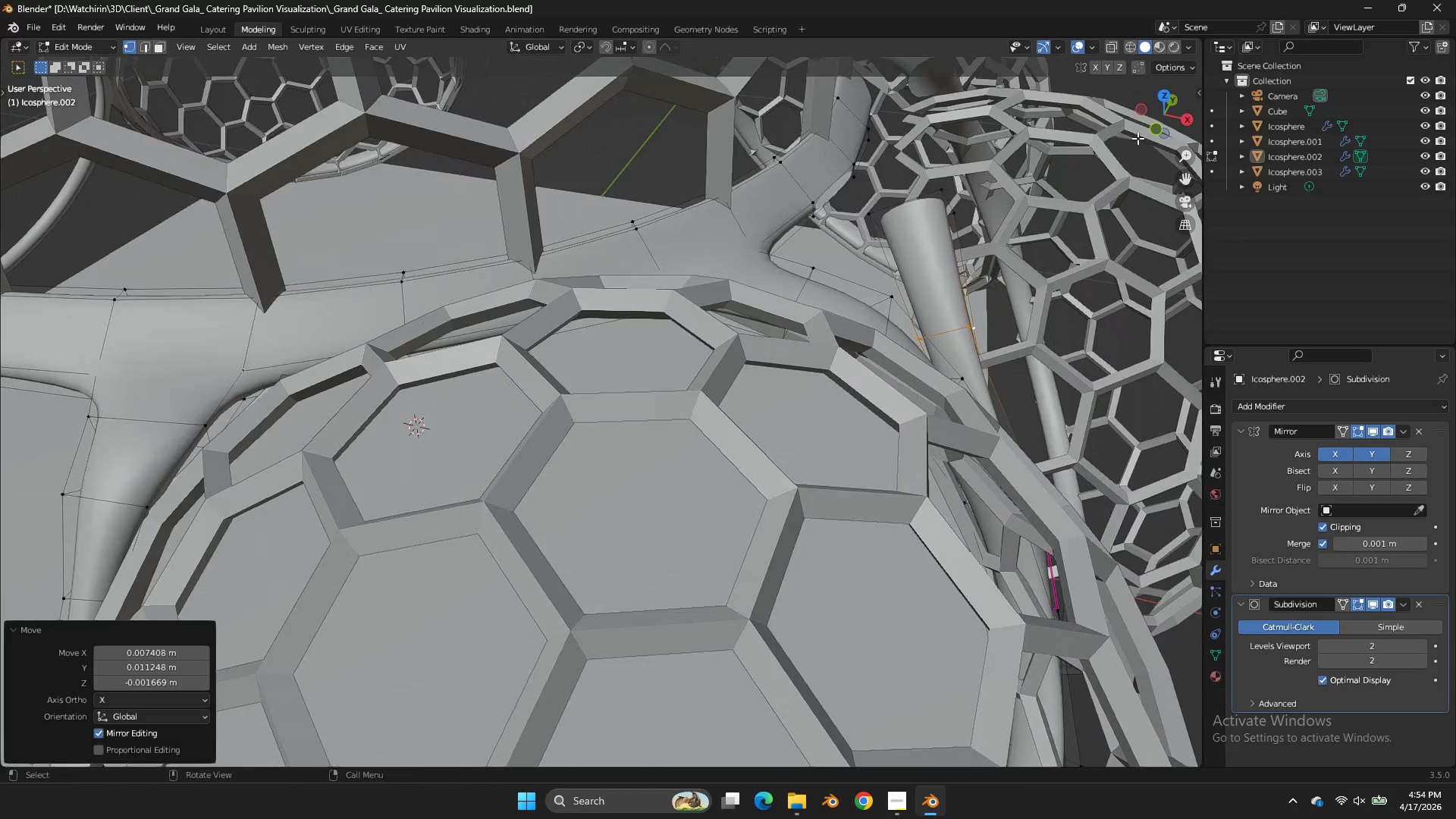 
key(G)
 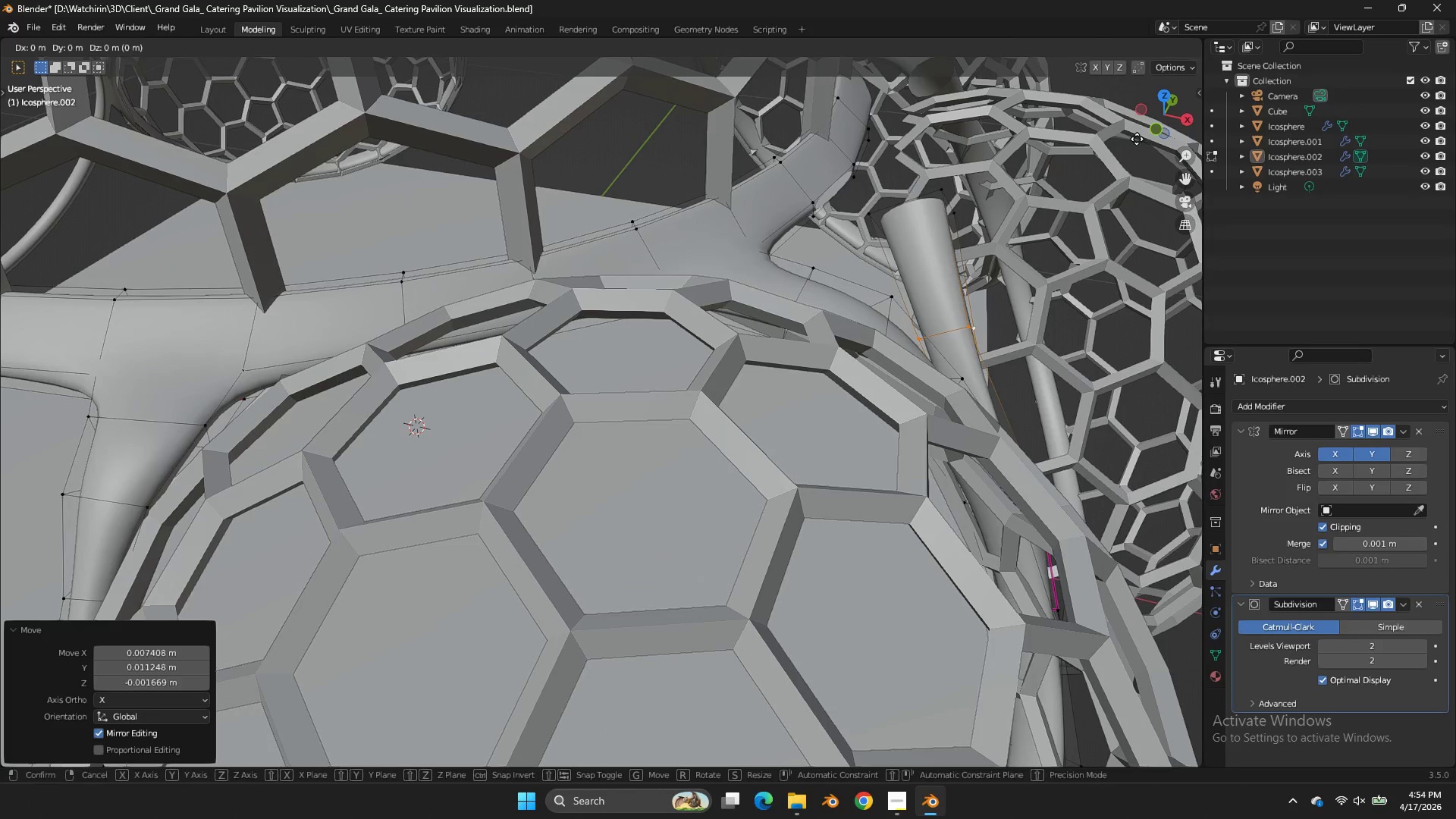 
hold_key(key=ShiftLeft, duration=1.08)
left_click([963, 200])
 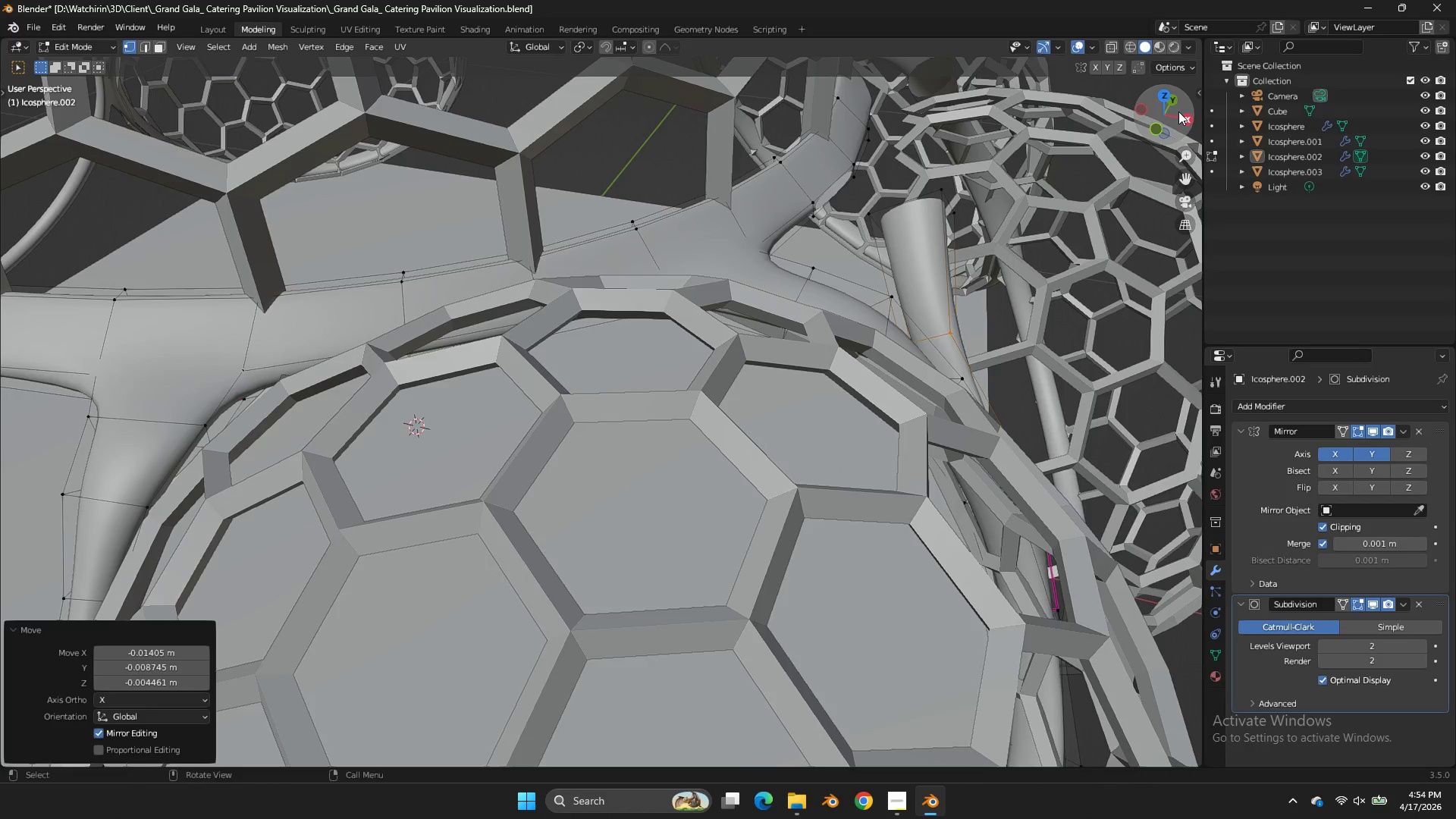 
left_click_drag(start_coordinate=[1174, 116], to_coordinate=[1097, 134])
 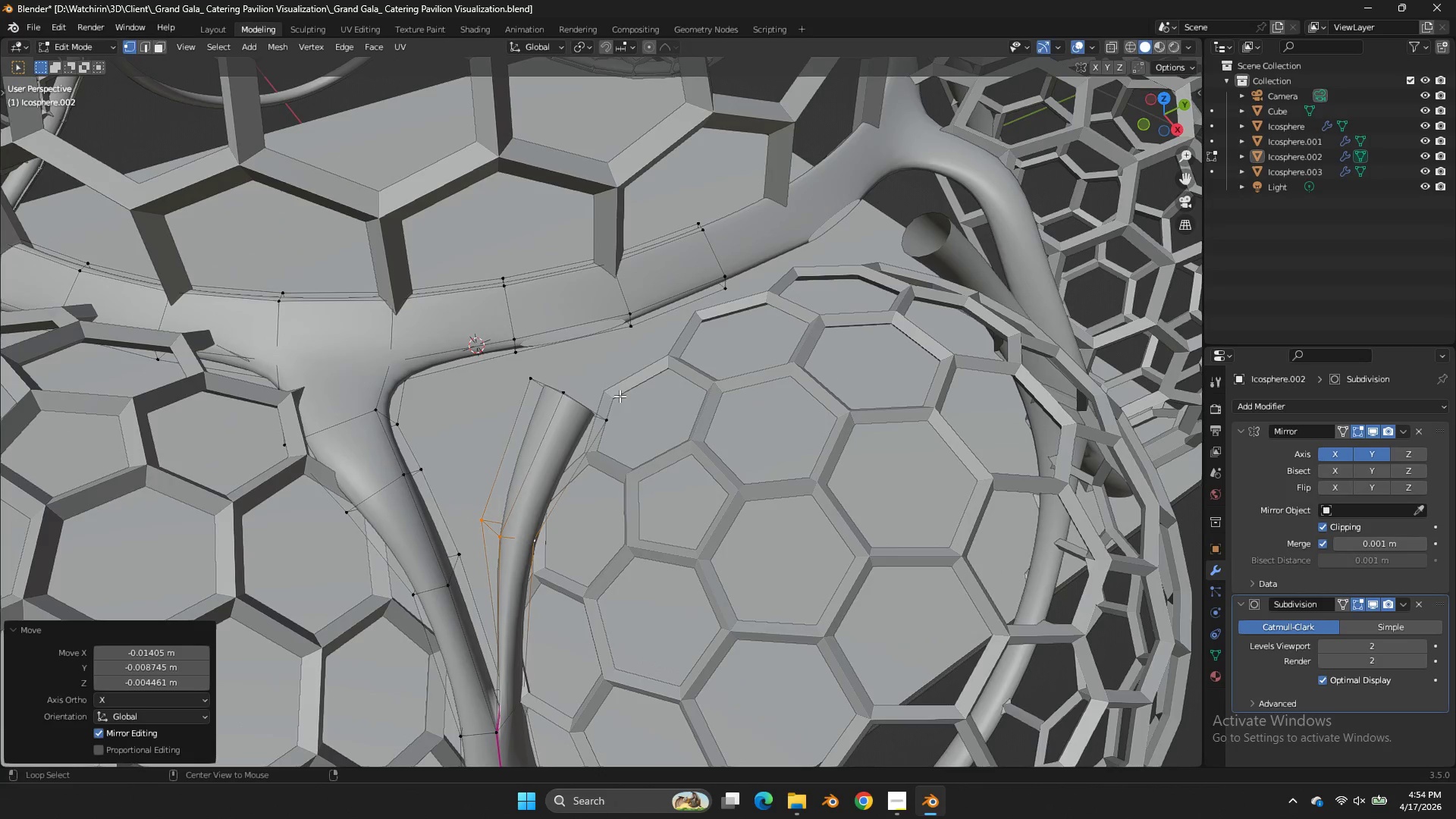 
hold_key(key=AltLeft, duration=0.78)
left_click([589, 419])
 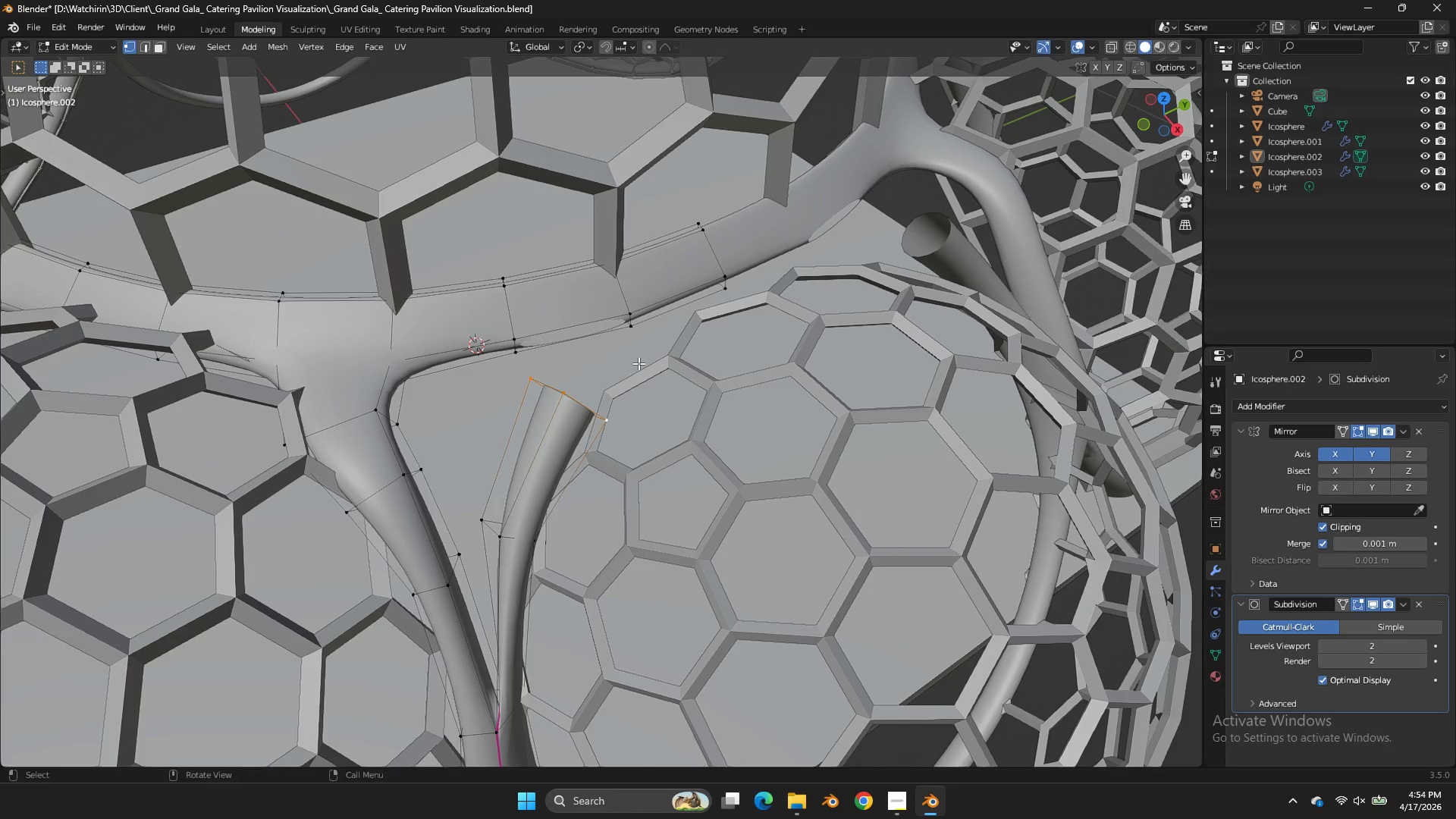 
type(xgz)
 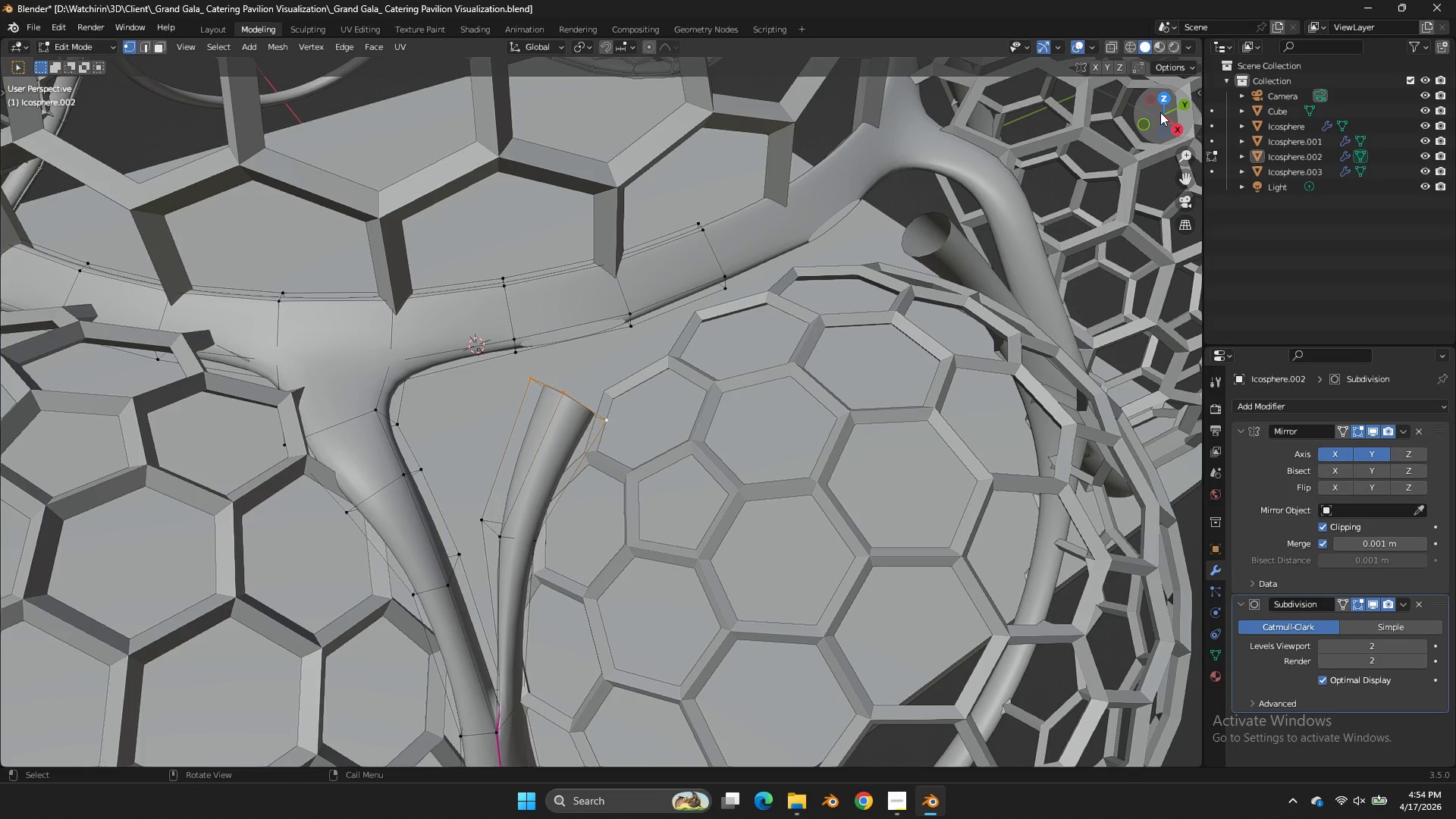 
double_click([1145, 118])
 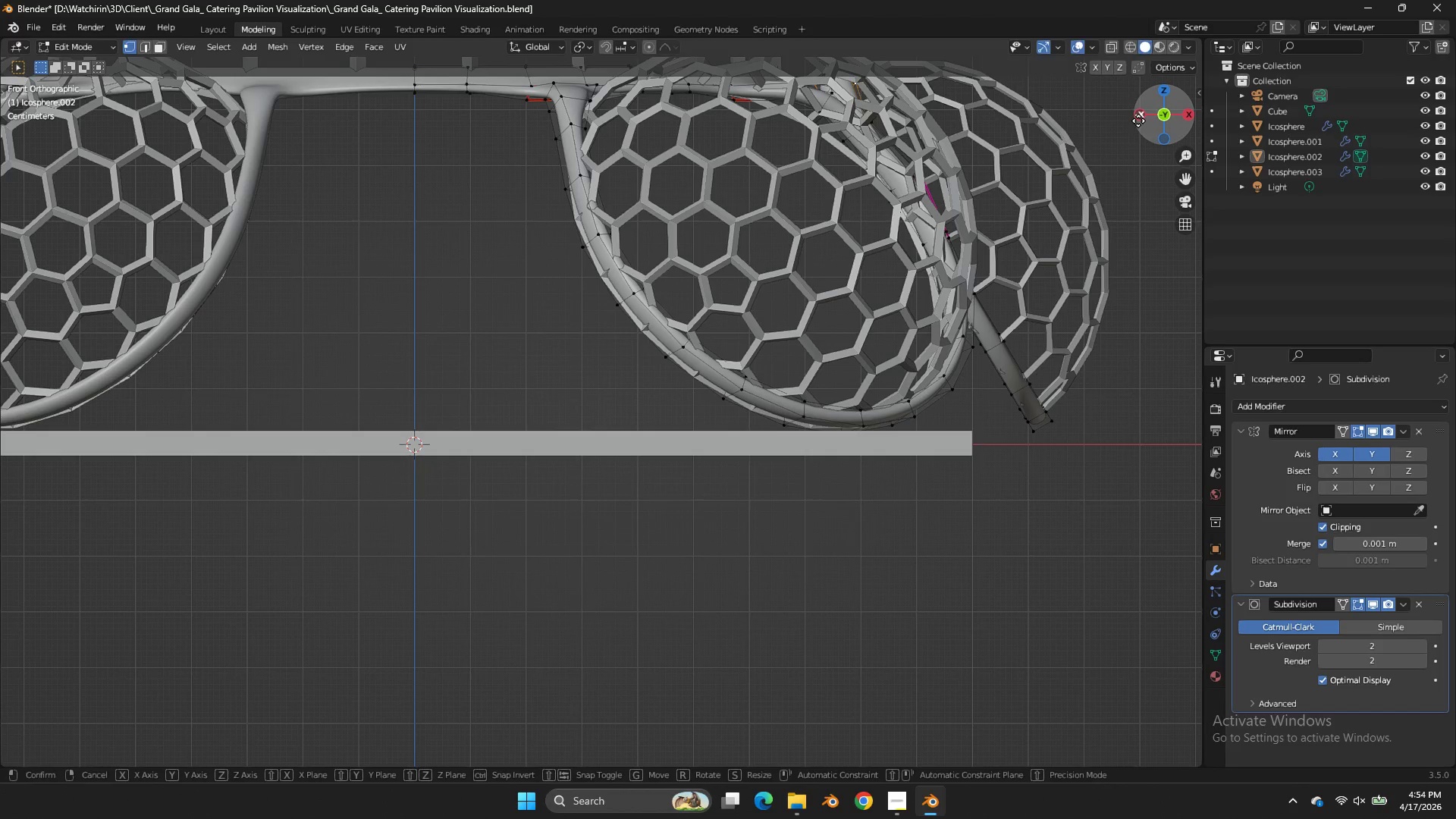 
key(G)
 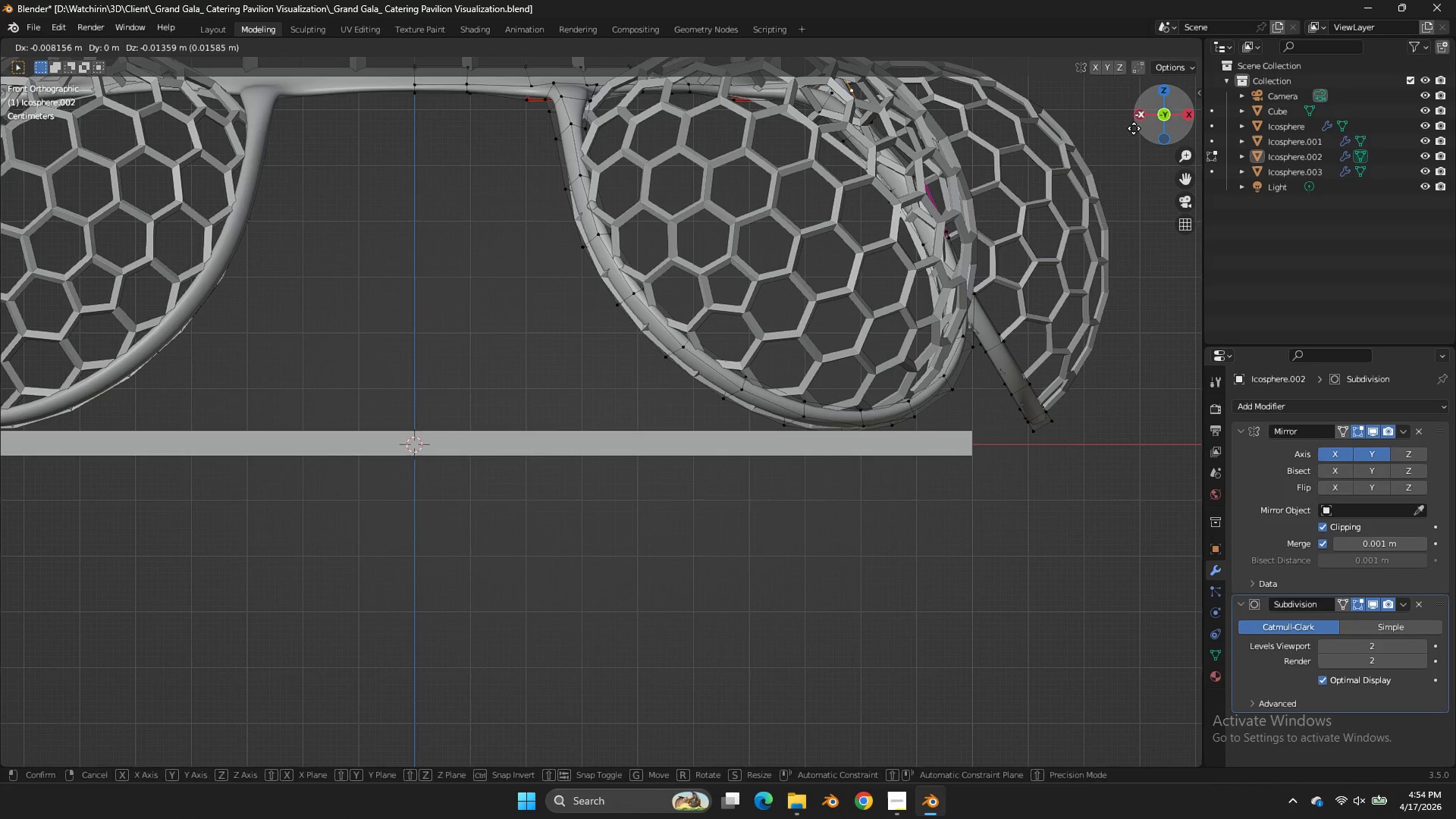 
double_click([1134, 128])
 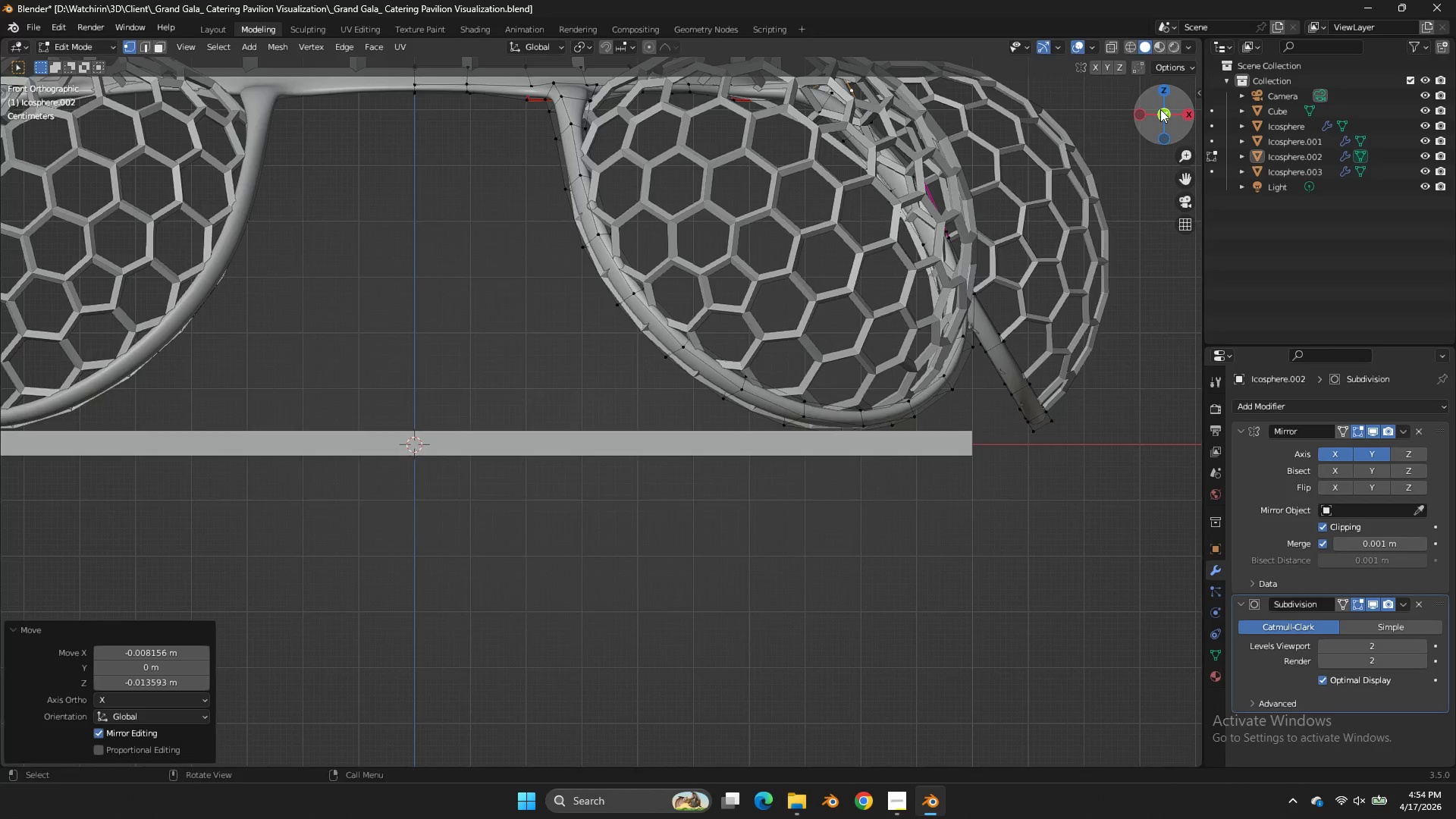 
left_click([1134, 128])
 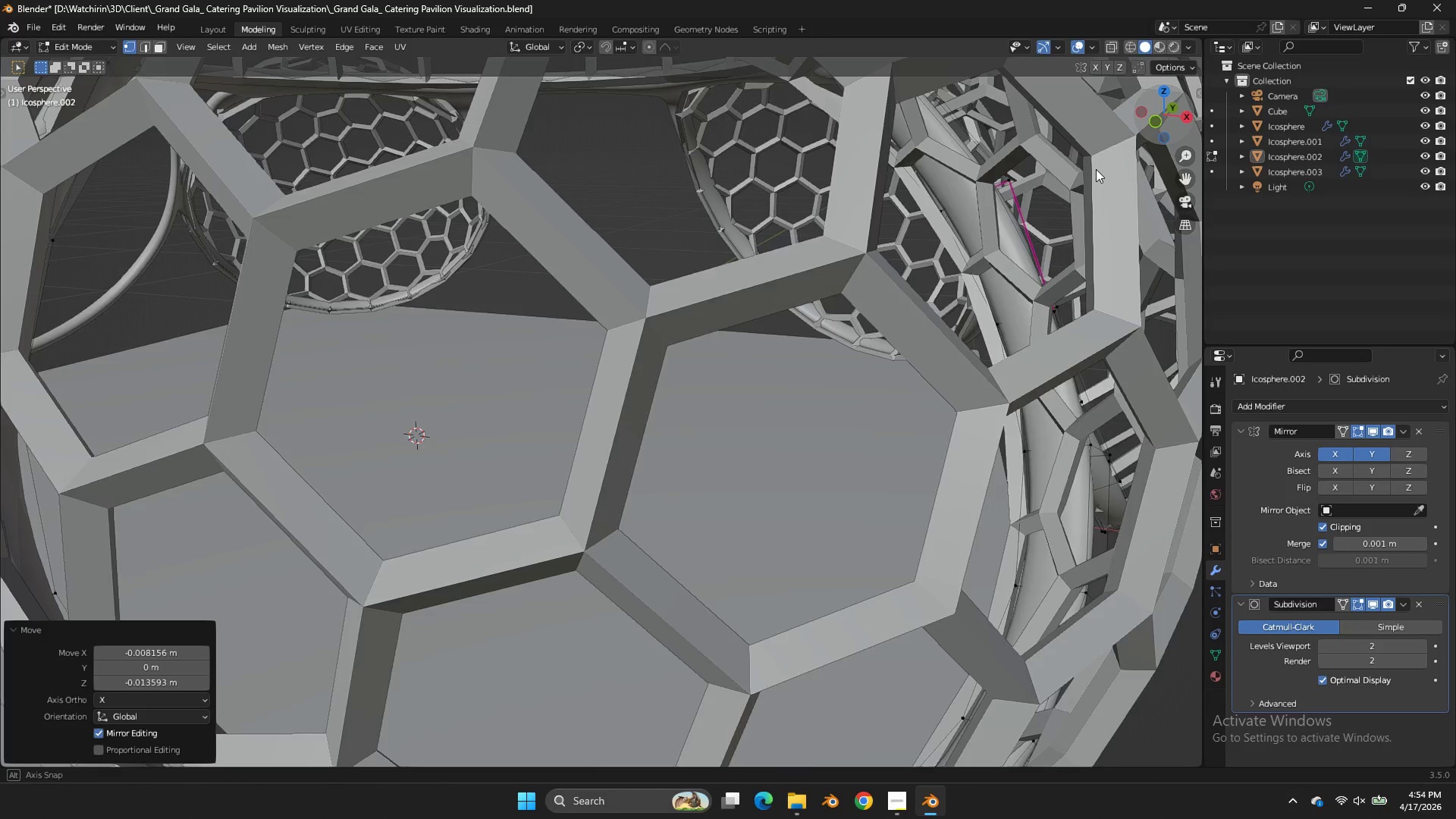 
left_click_drag(start_coordinate=[1160, 109], to_coordinate=[1048, 197])
 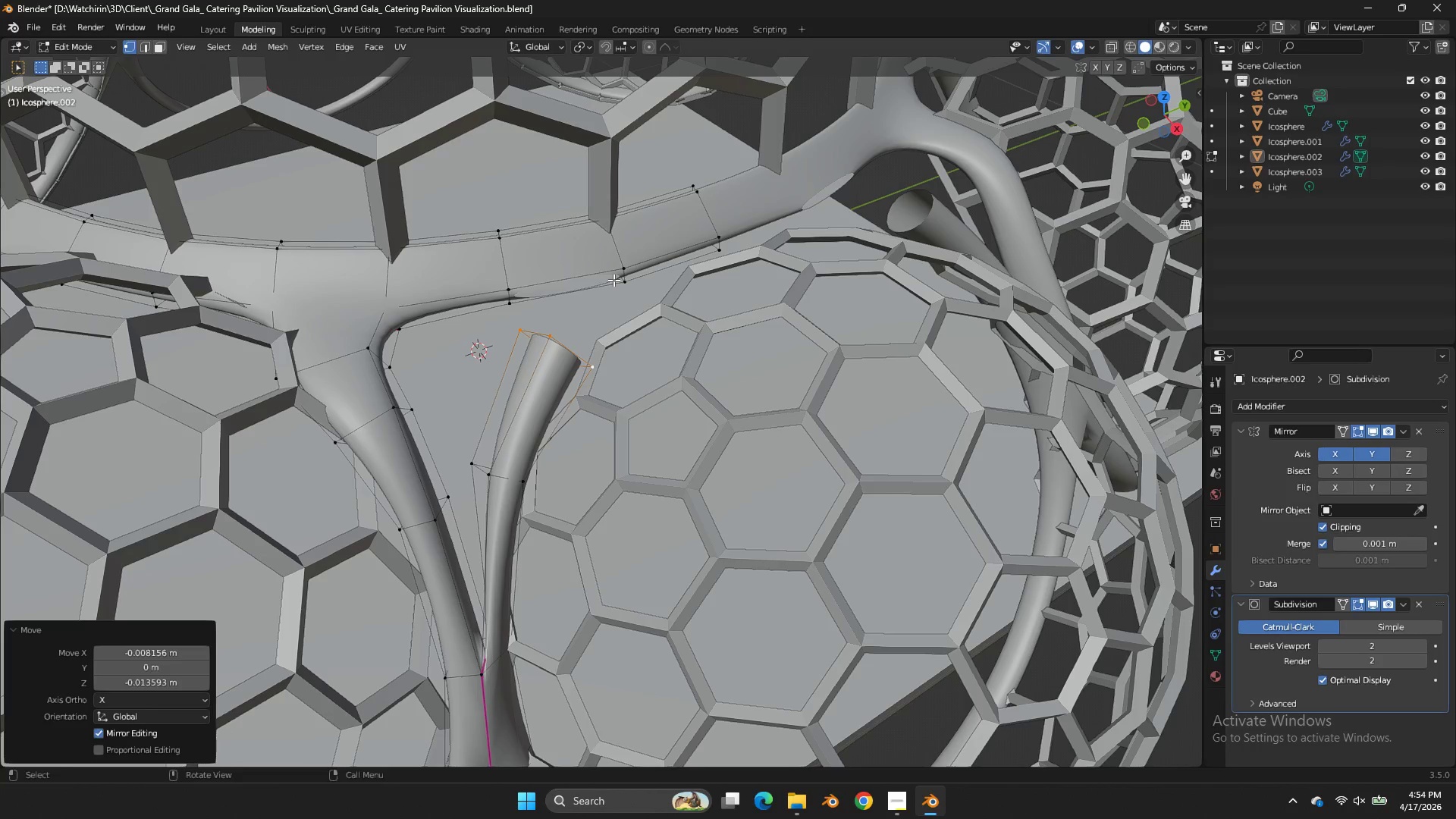 
hold_key(key=ShiftLeft, duration=0.42)
hold_key(key=AltLeft, duration=0.39)
left_click([564, 275])
 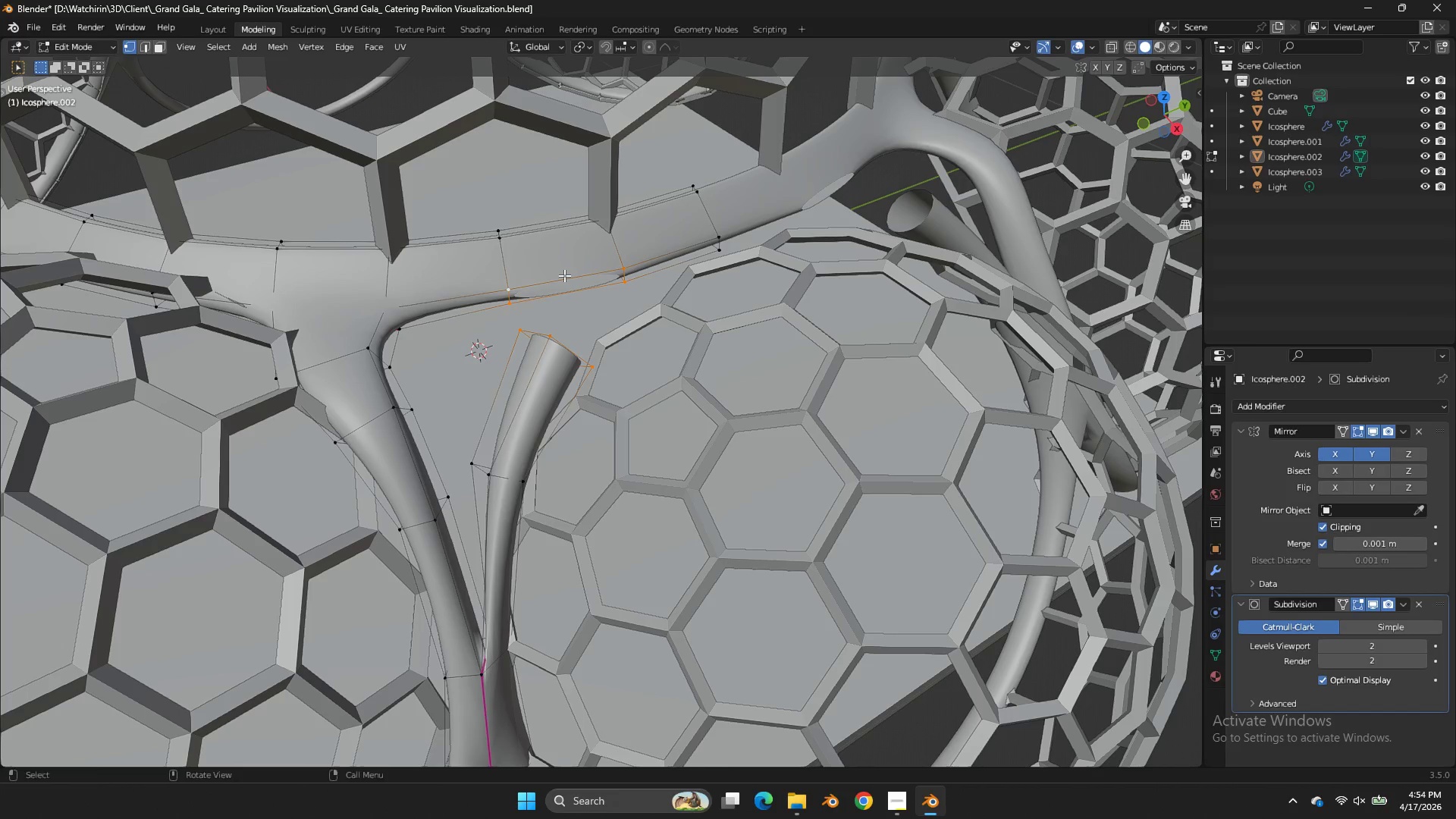 
key(Control+E)
 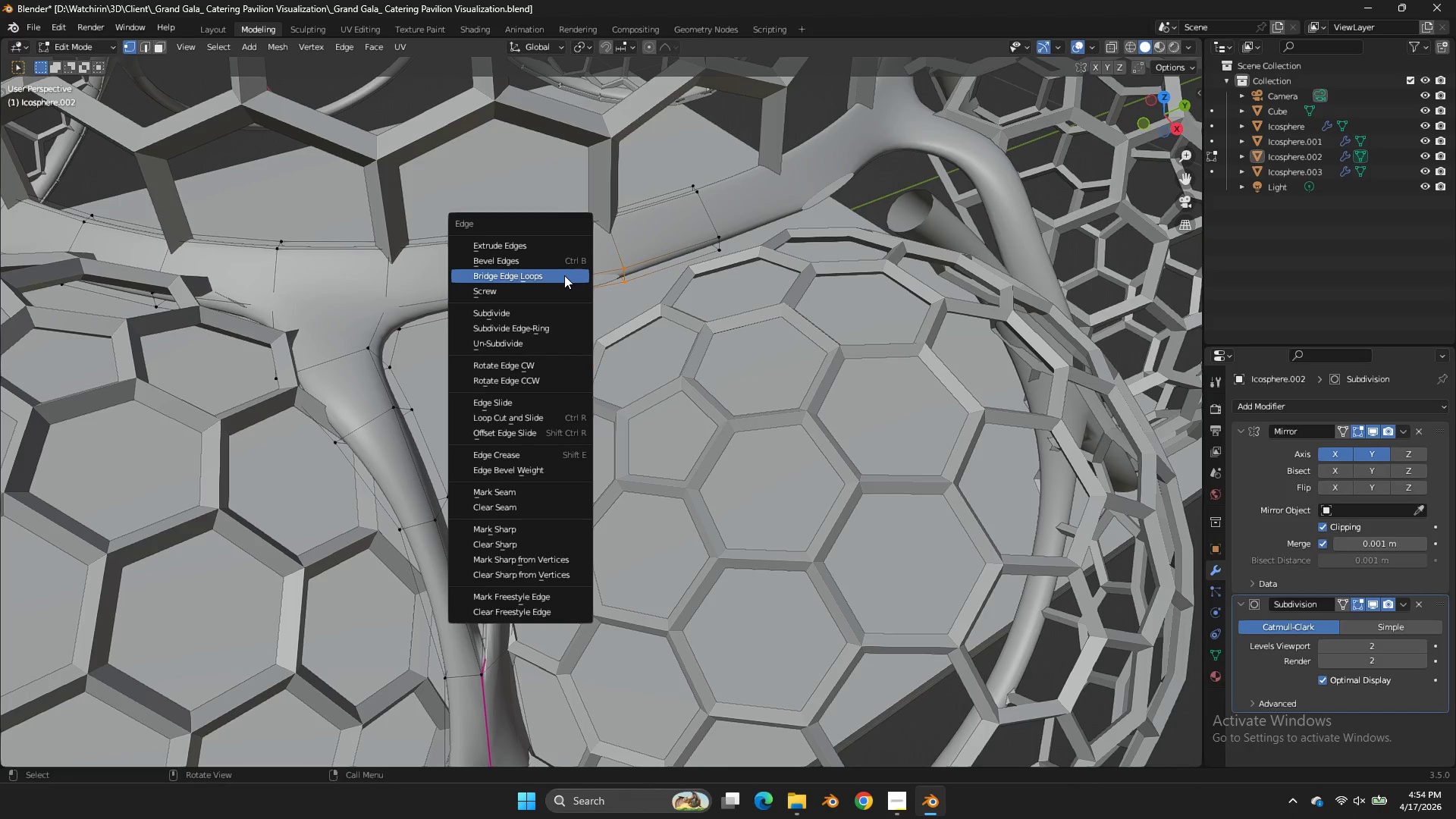 
left_click([564, 275])
 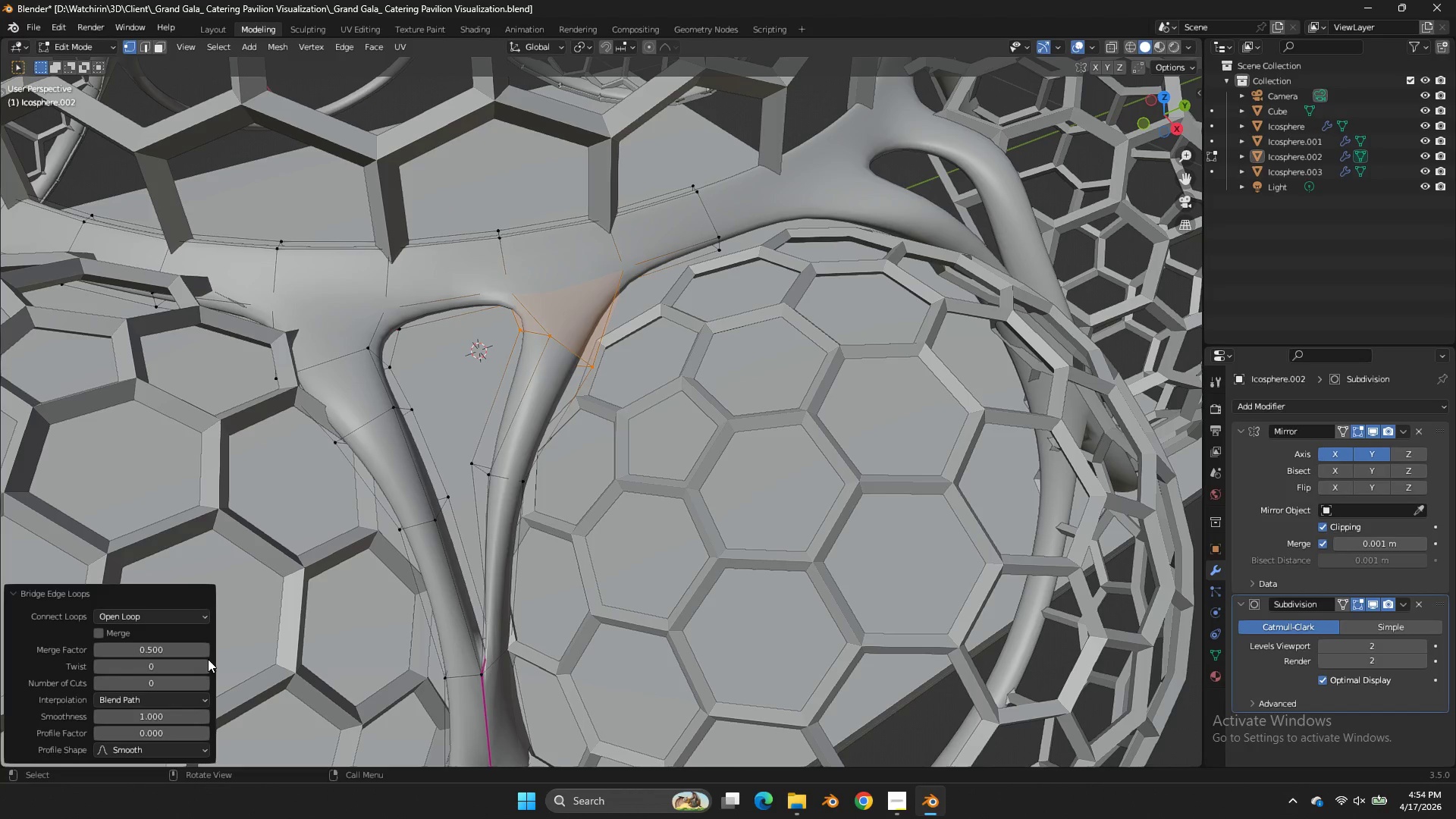 
left_click([204, 679])
 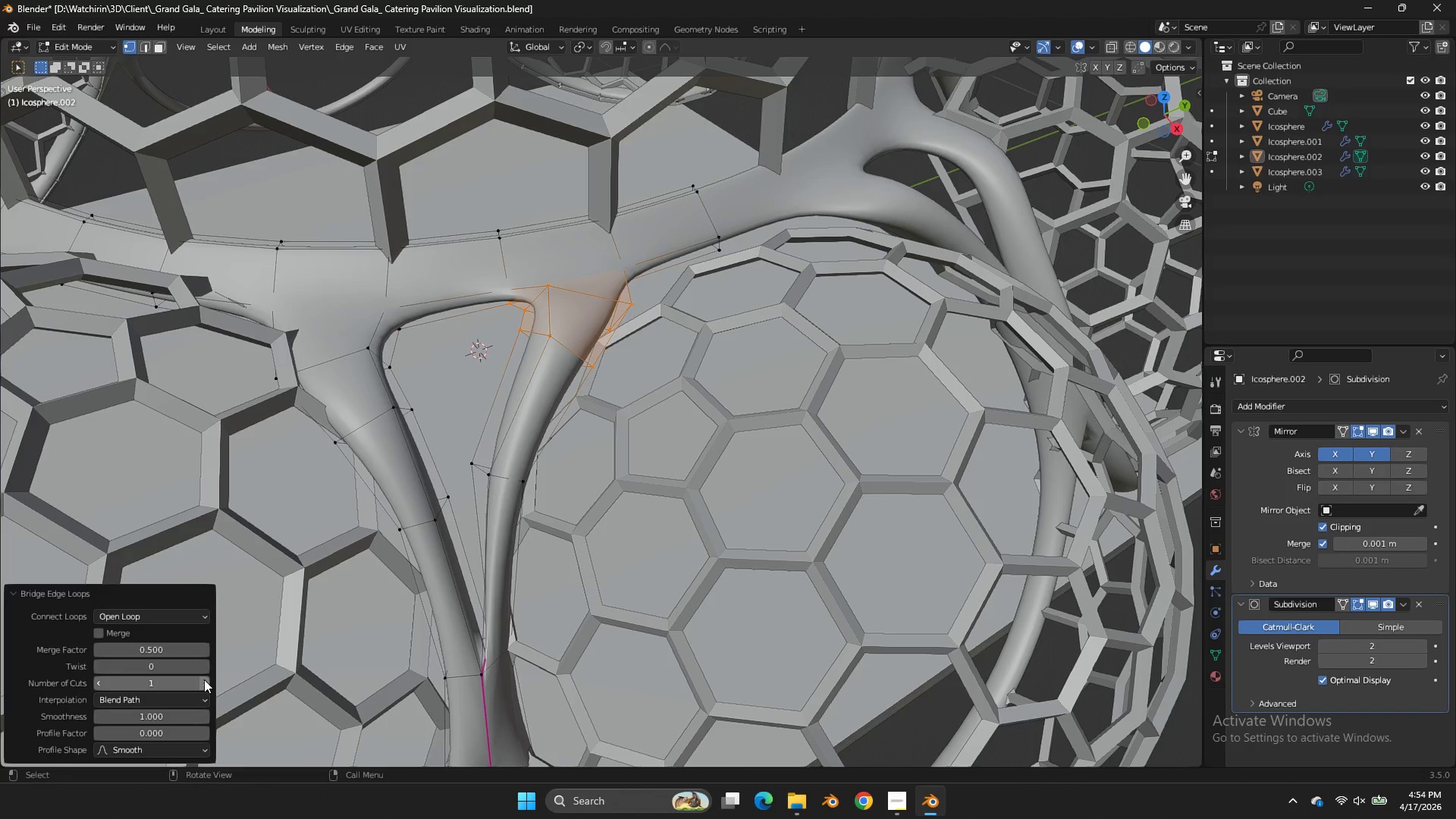 
left_click([204, 679])
 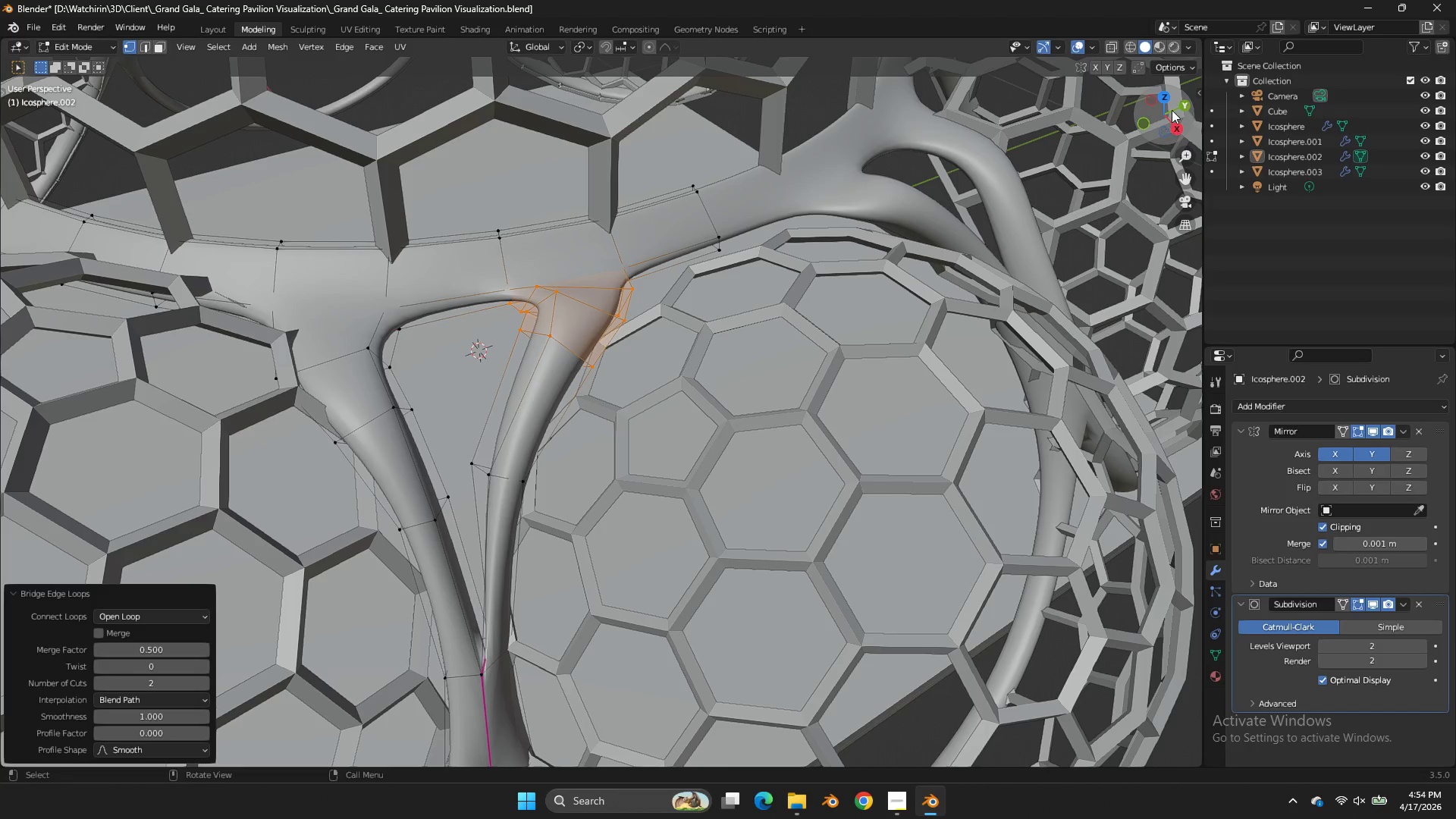 
left_click([1167, 100])
 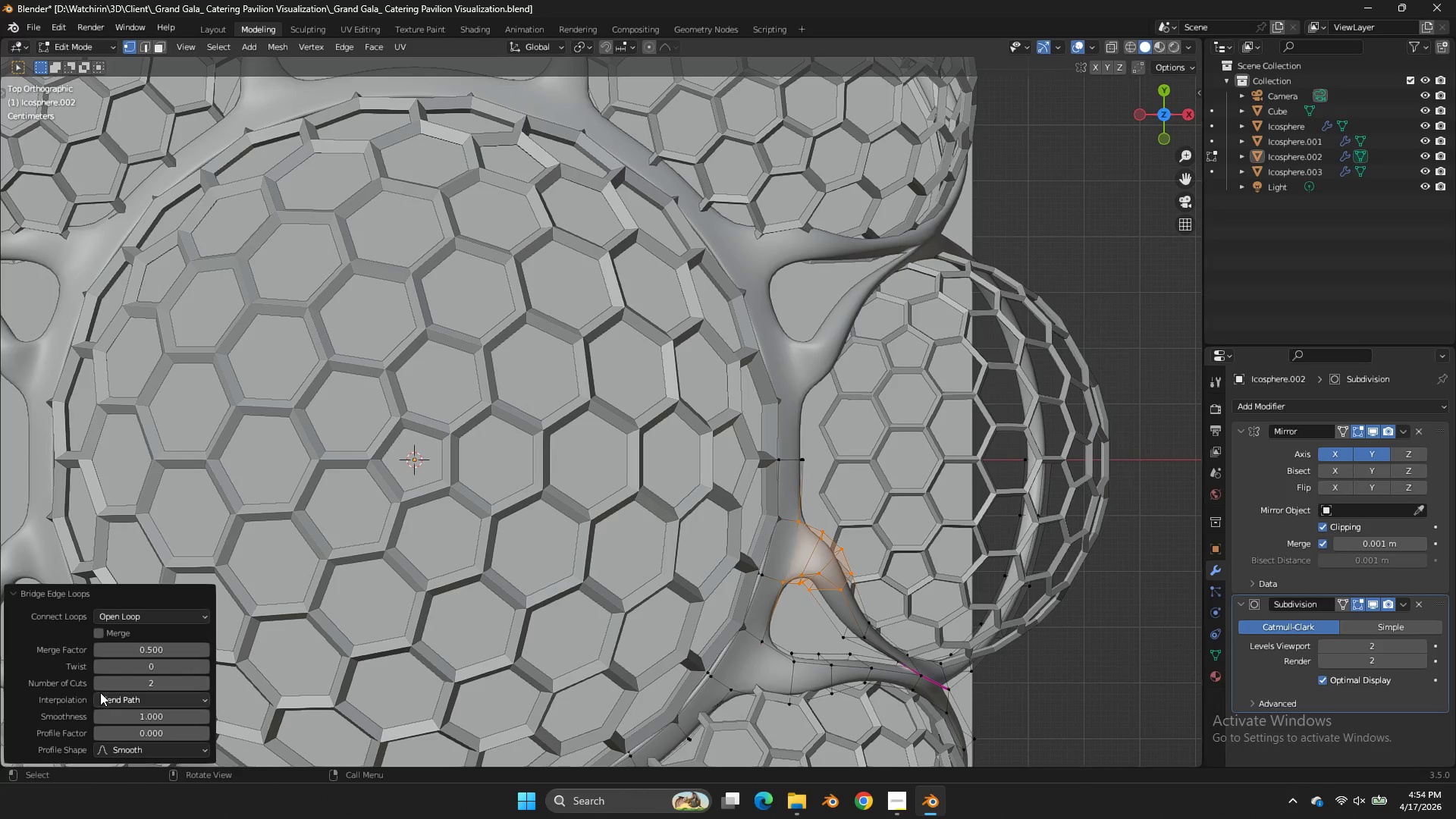 
left_click([99, 686])
 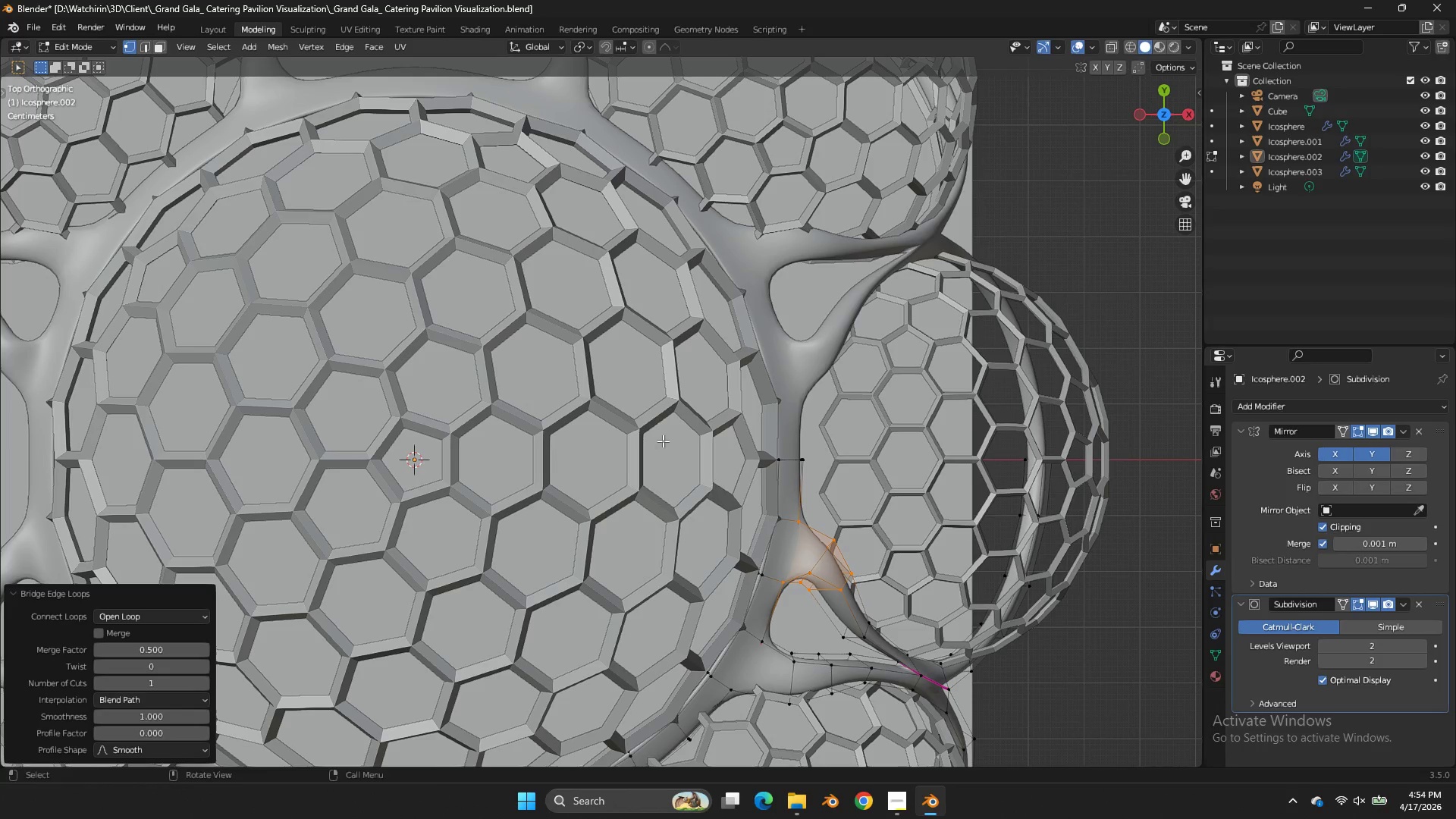 
key(Control+S)
 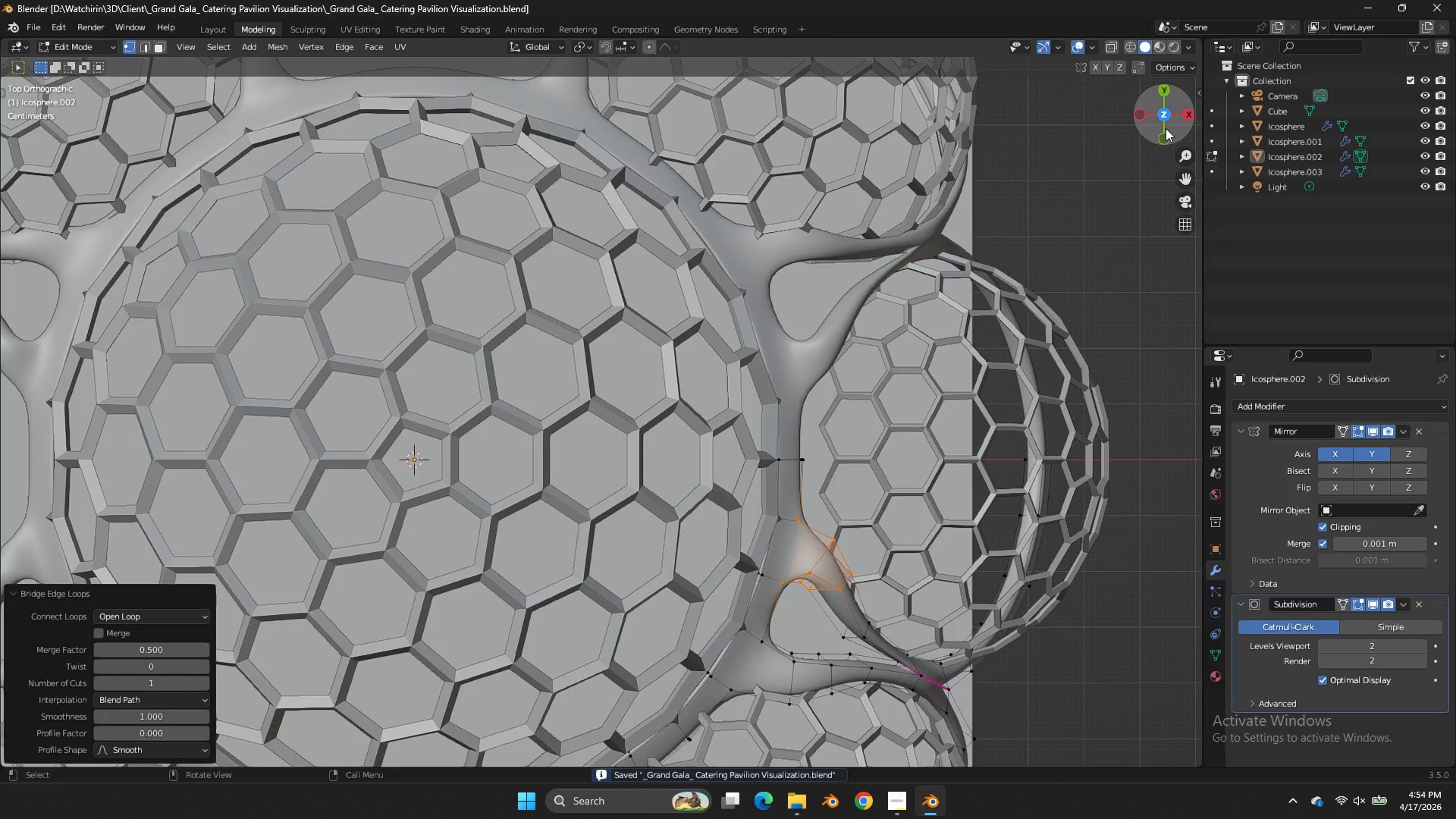 
left_click_drag(start_coordinate=[1166, 129], to_coordinate=[1033, 66])
 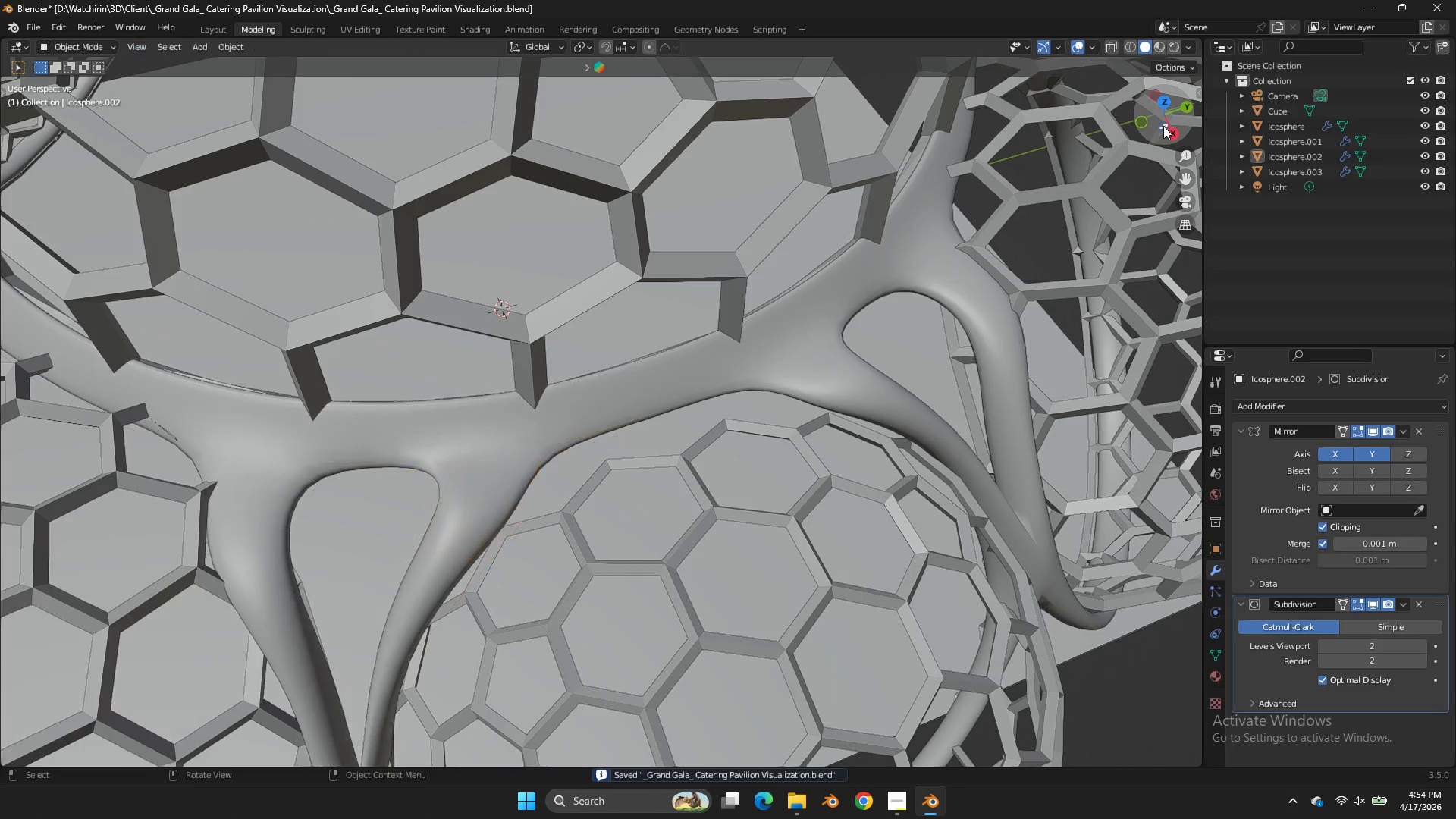 
key(Tab)
 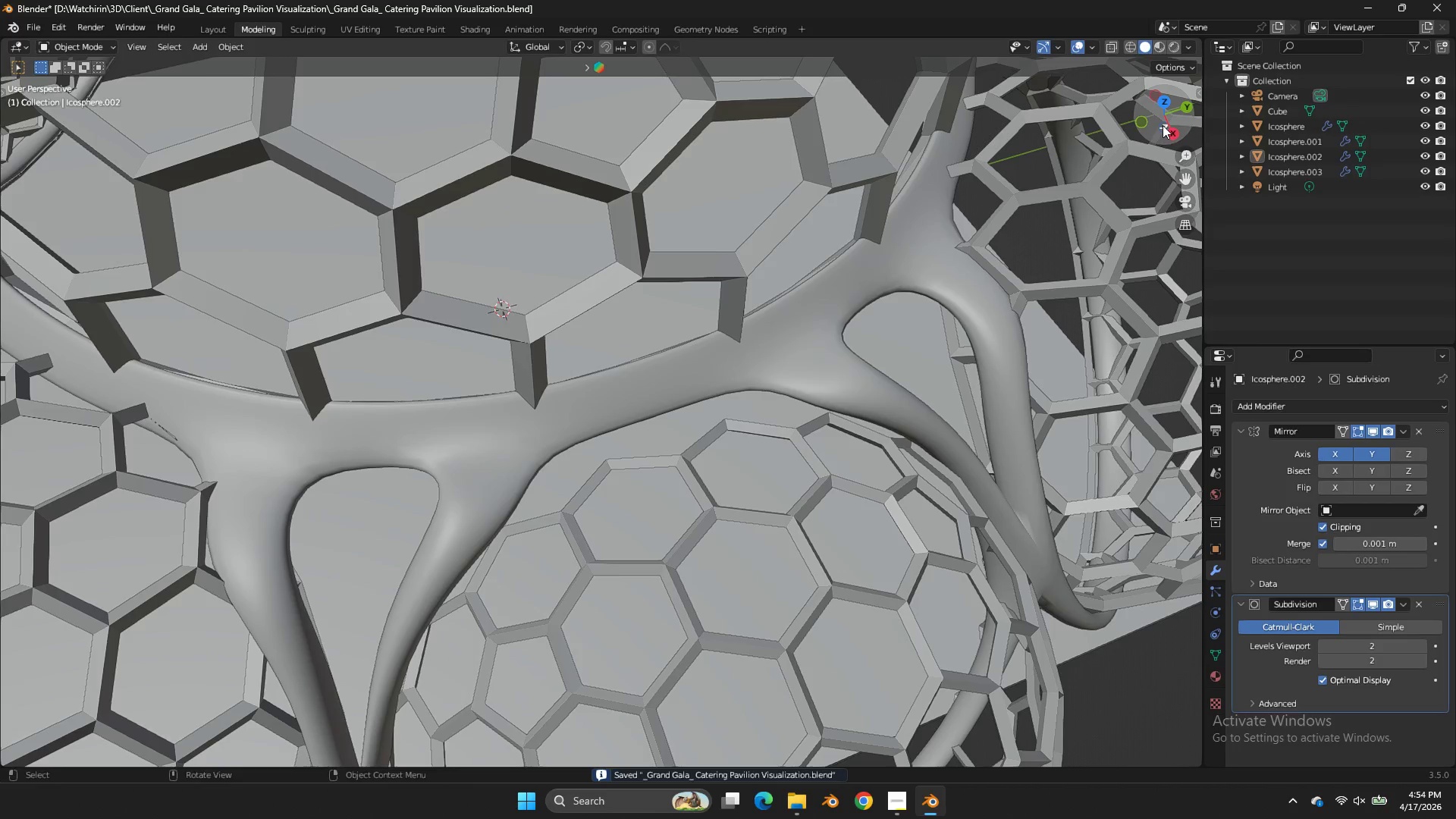 
left_click_drag(start_coordinate=[1163, 126], to_coordinate=[1161, 94])
 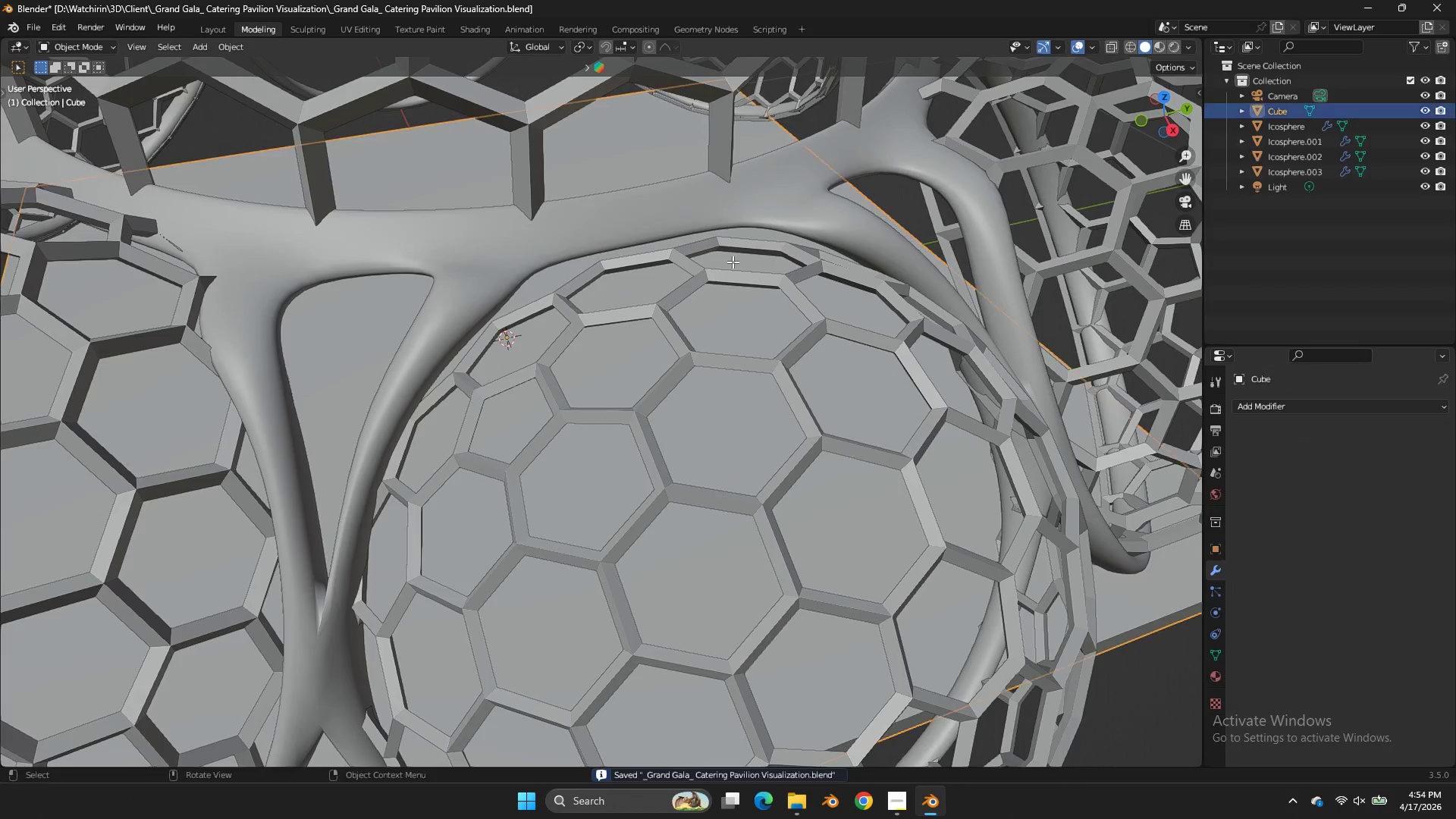 
double_click([733, 262])
 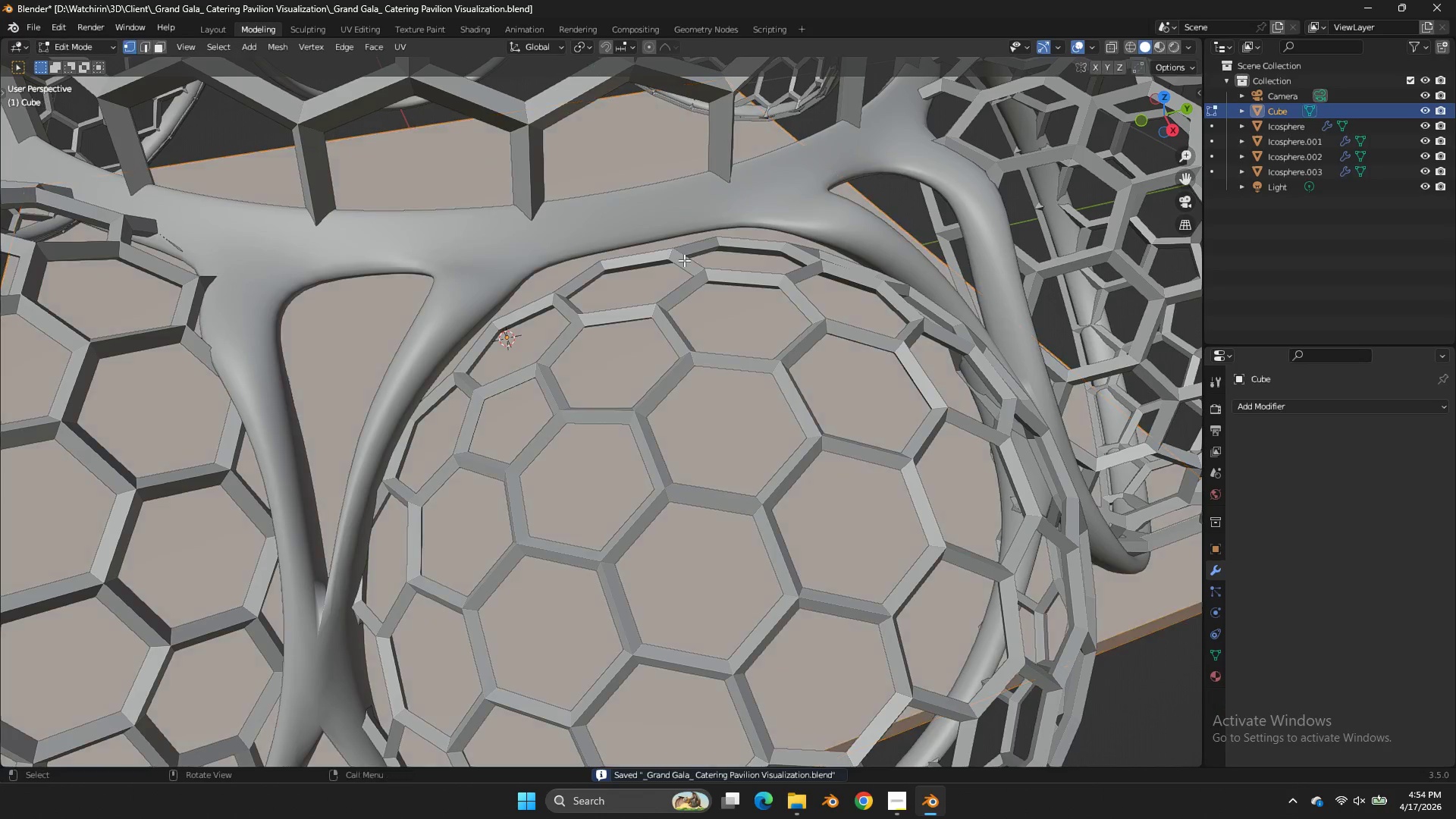 
key(Tab)
 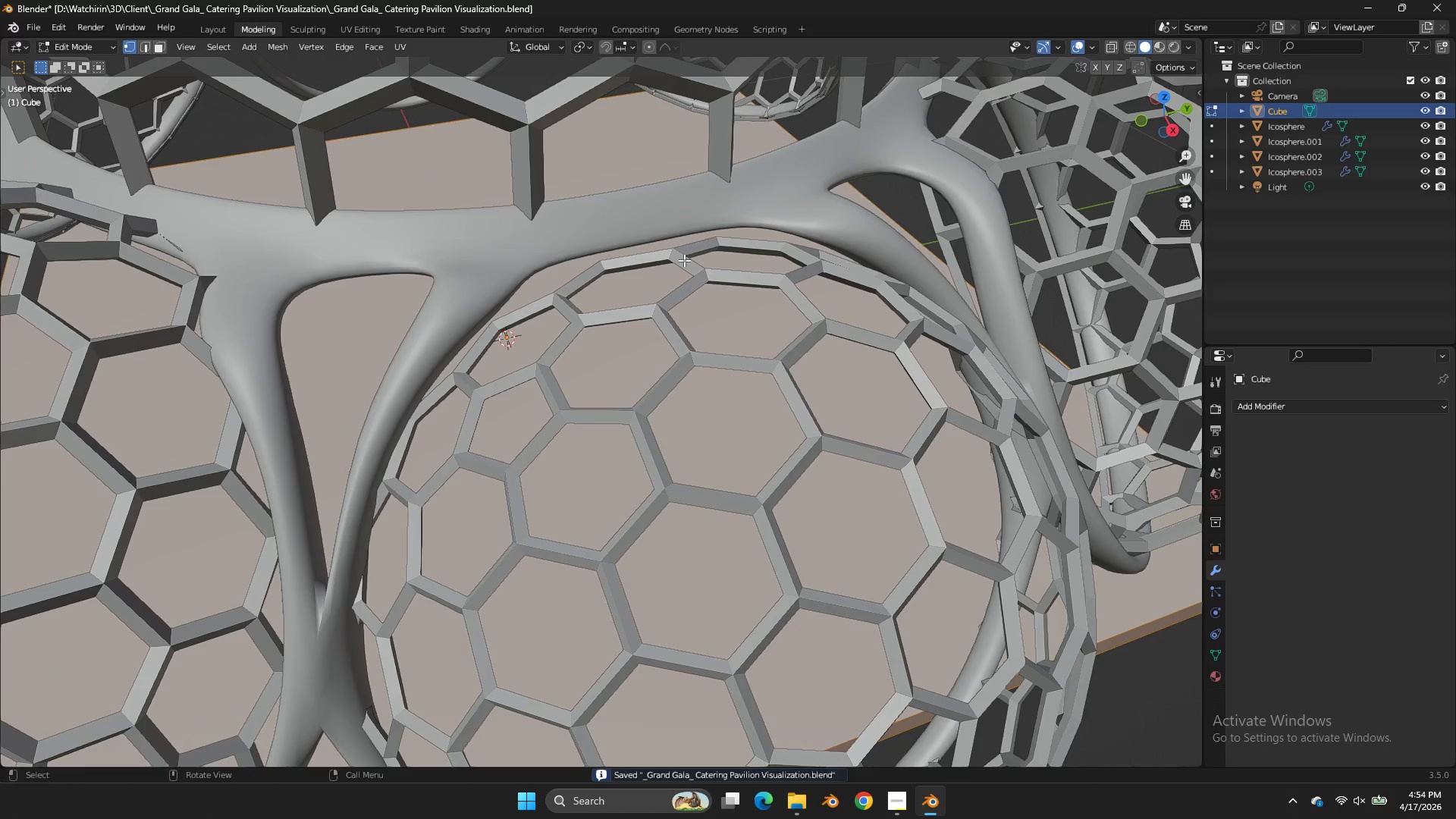 
double_click([684, 260])
 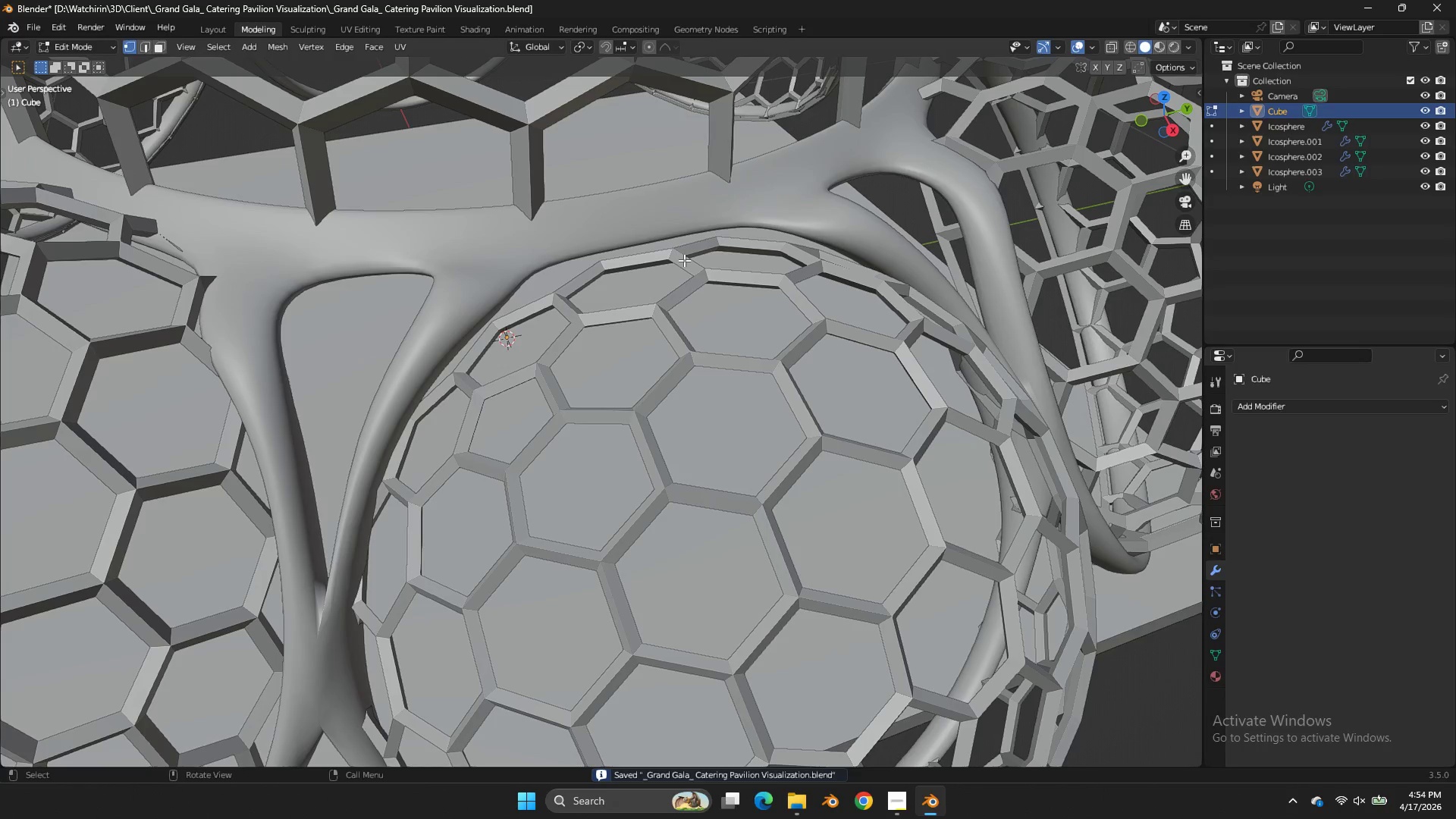 
key(Tab)
 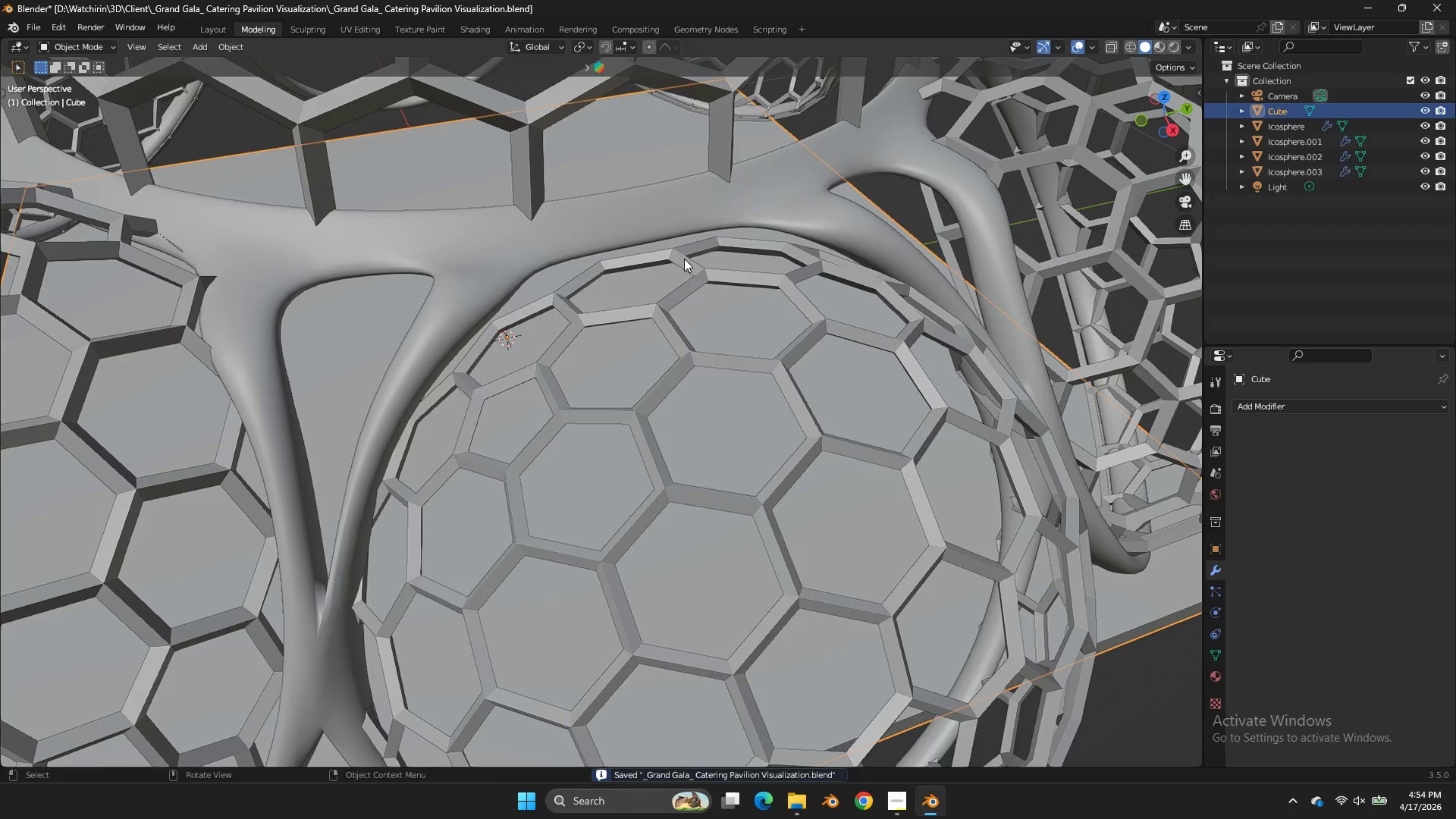 
triple_click([684, 259])
 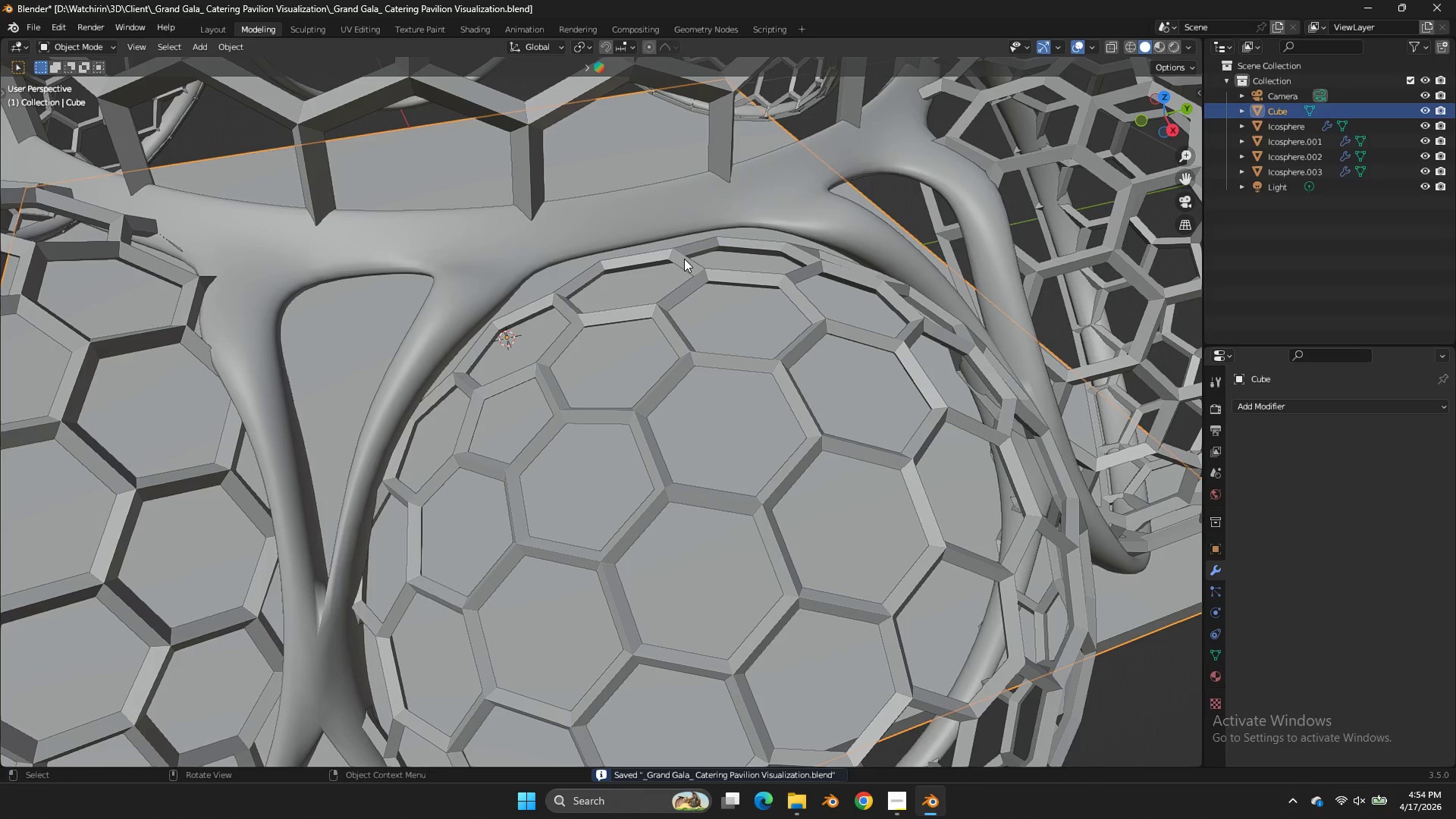 
triple_click([684, 259])
 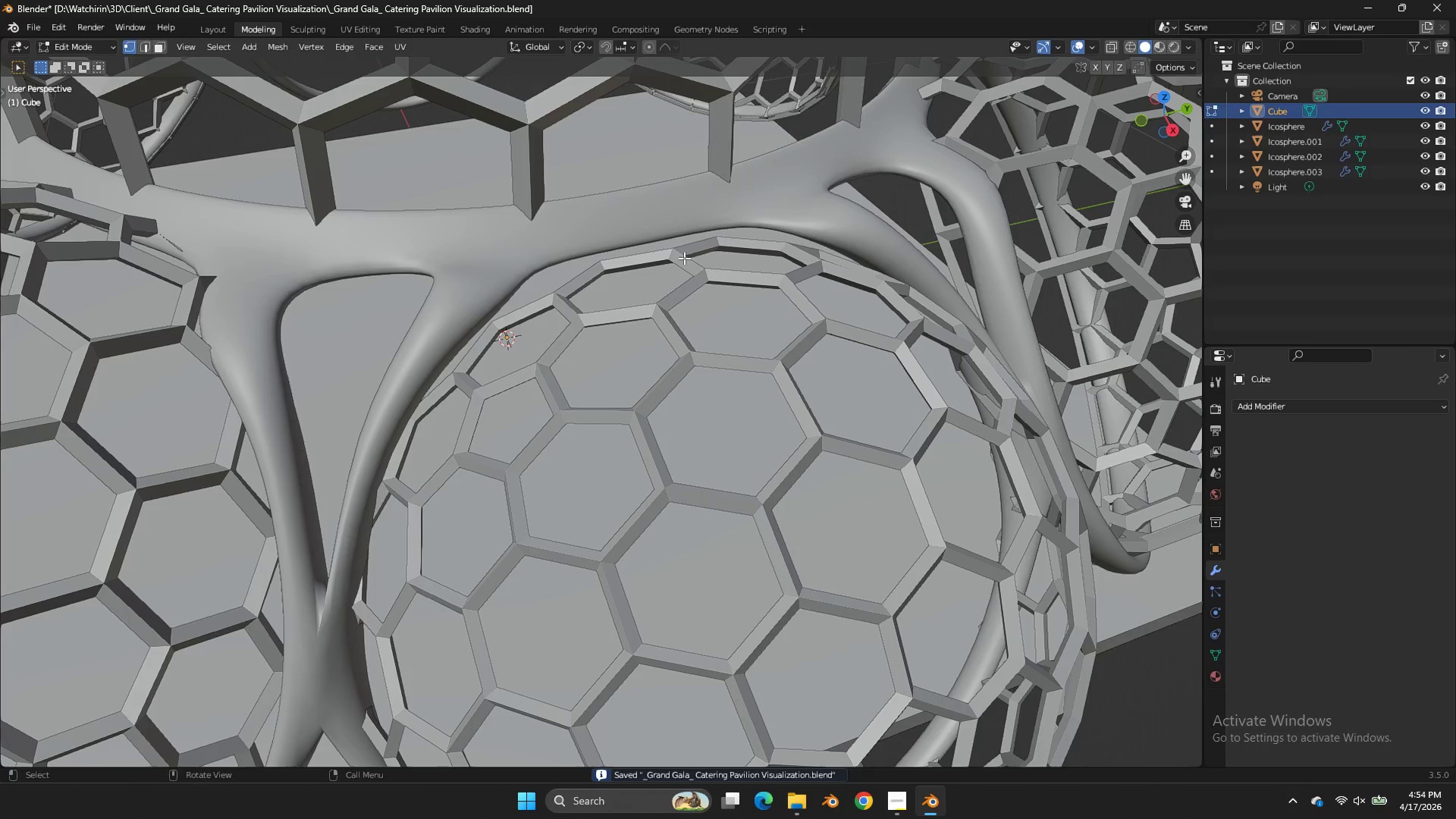 
key(Tab)
 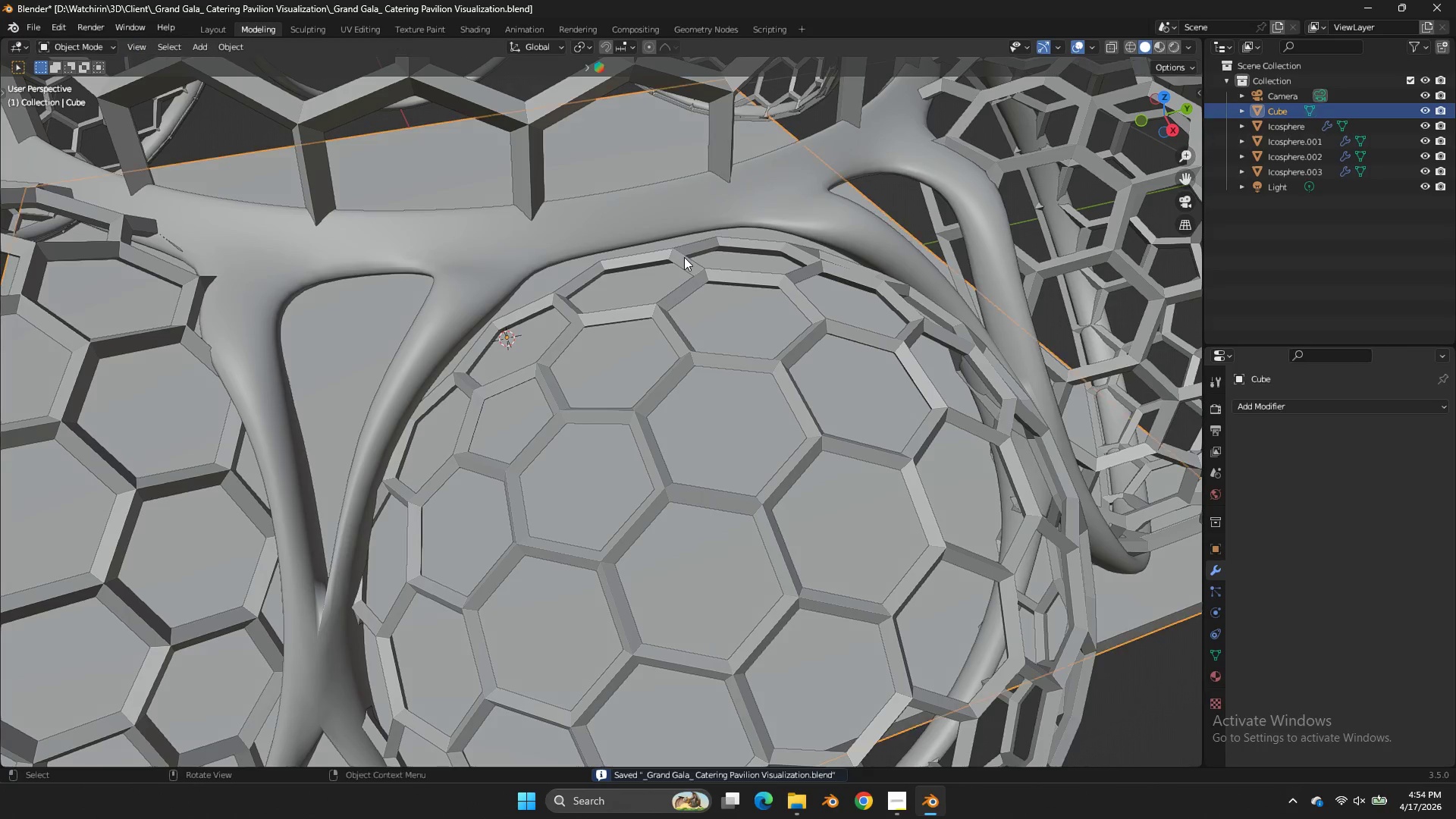 
key(Tab)
 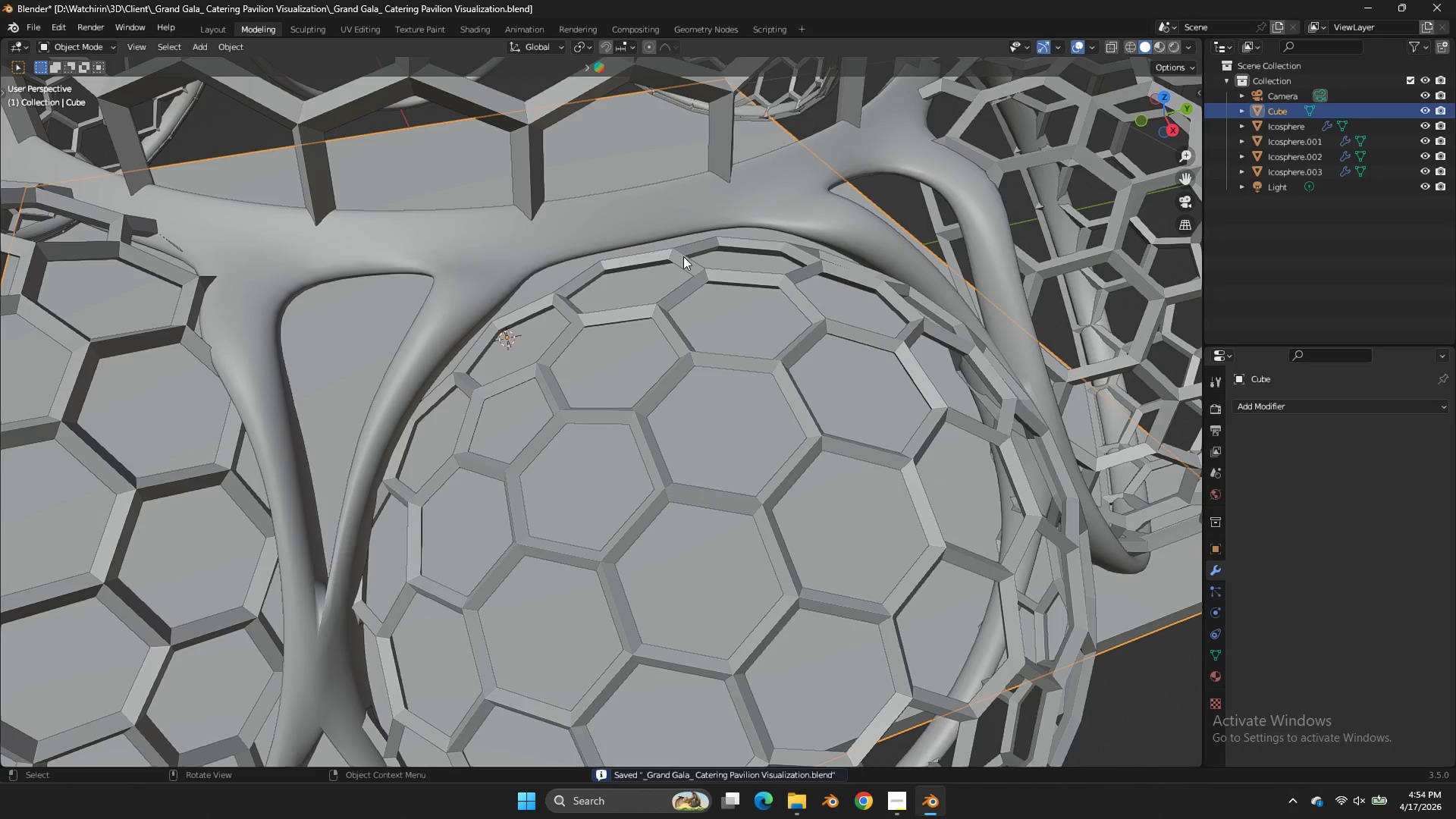 
double_click([683, 256])
 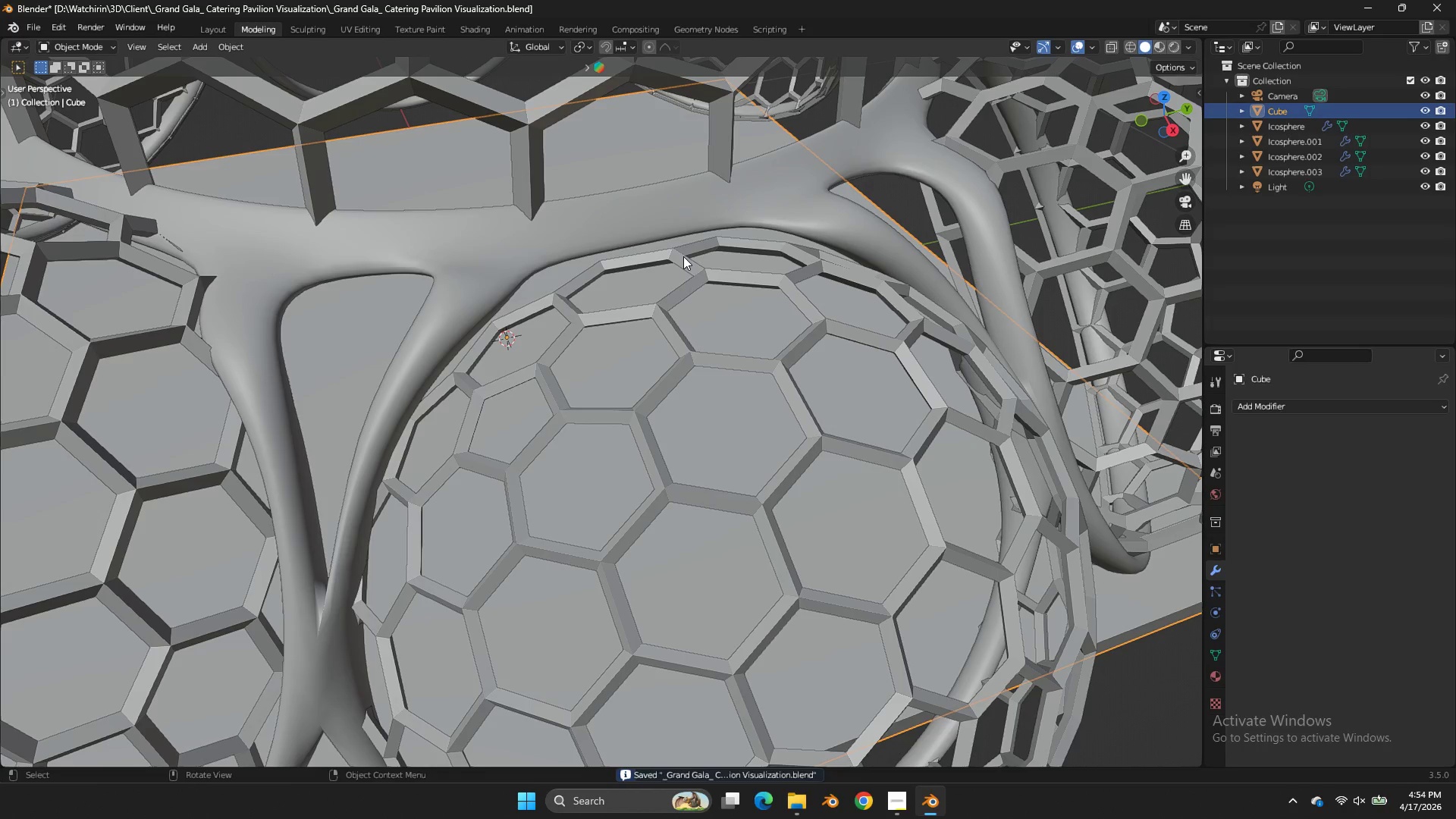 
triple_click([683, 256])
 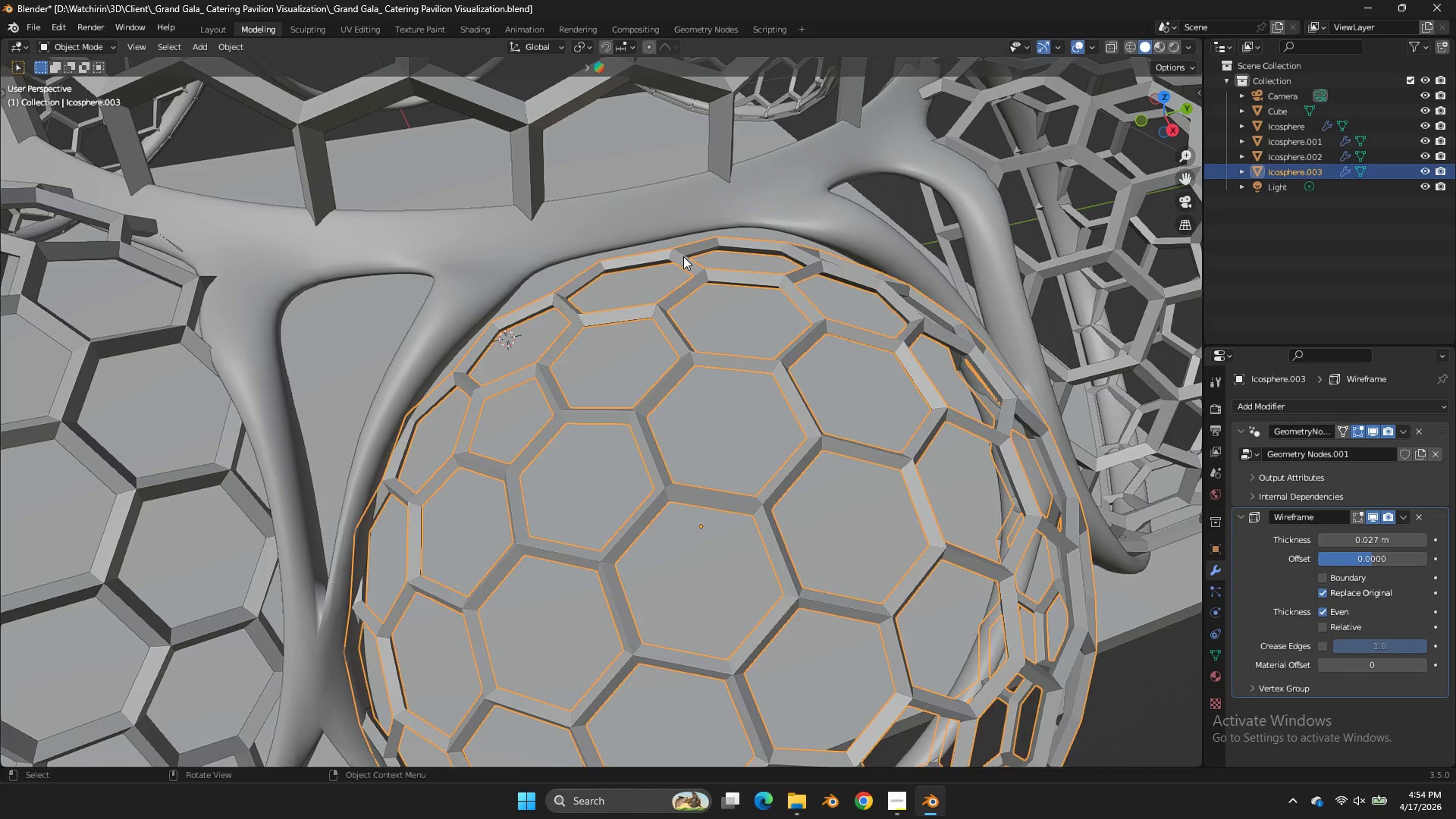 
key(Tab)
 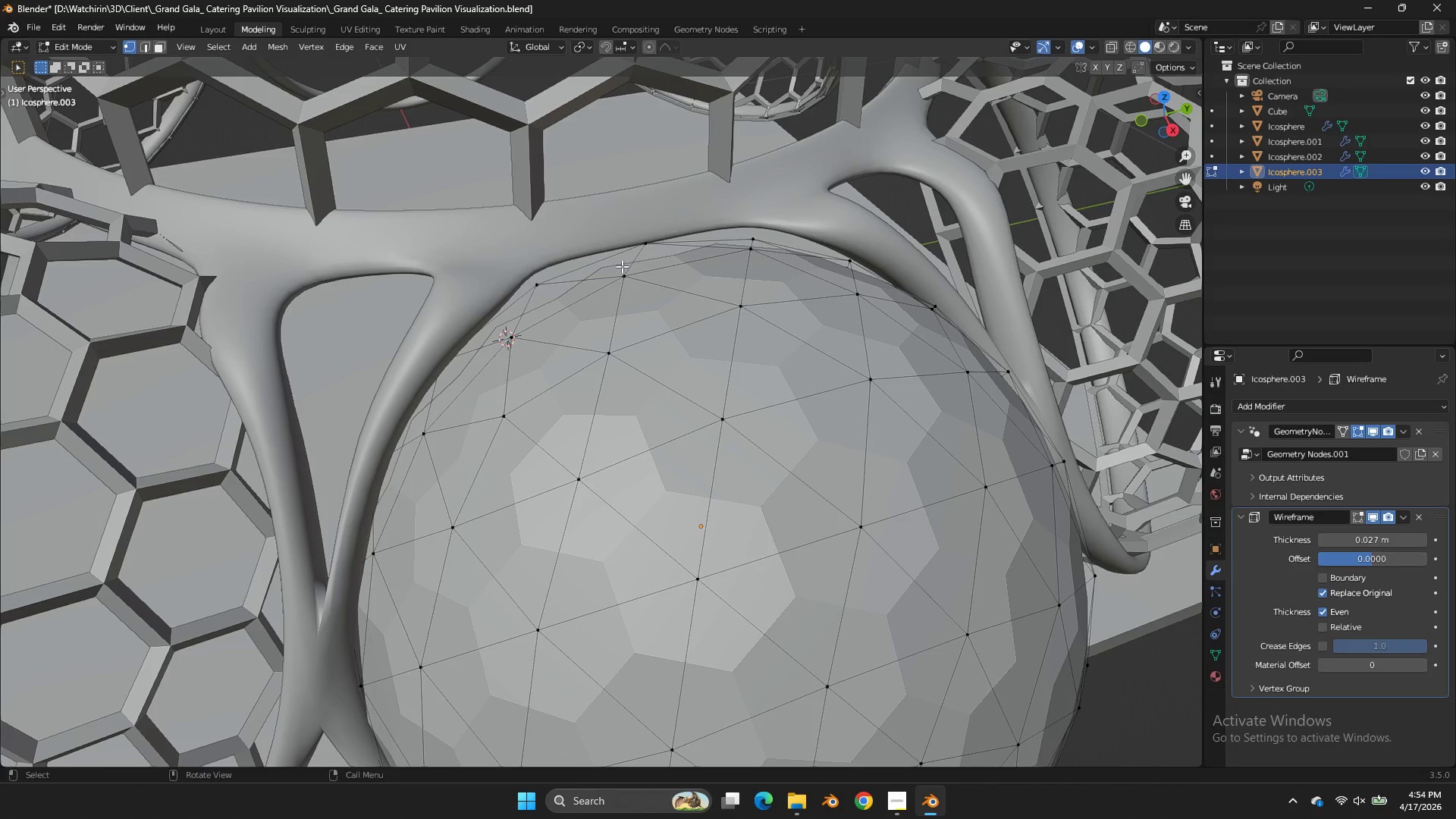 
hold_key(key=AltLeft, duration=0.42)
left_click([575, 269])
 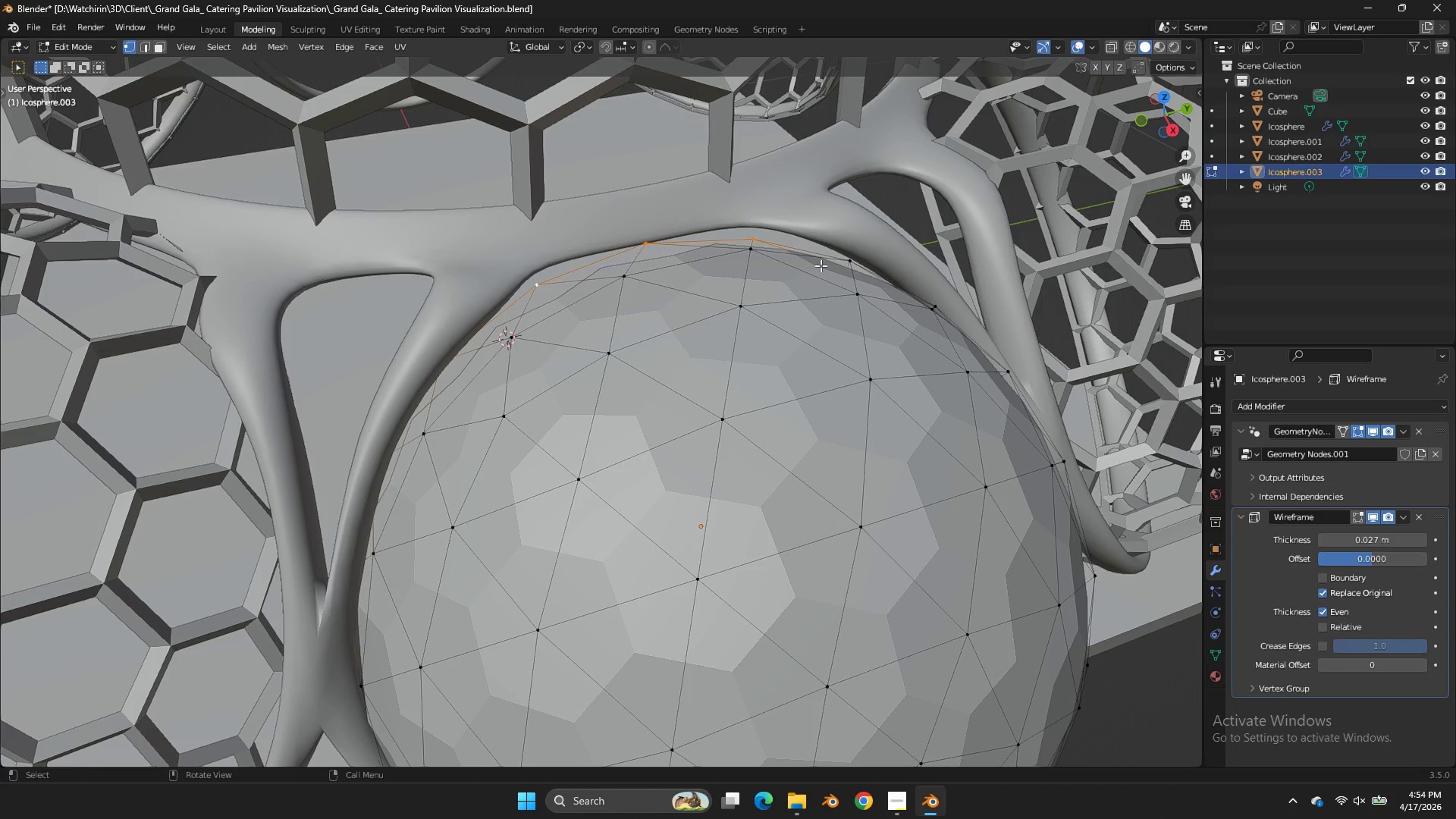 
type(es)
 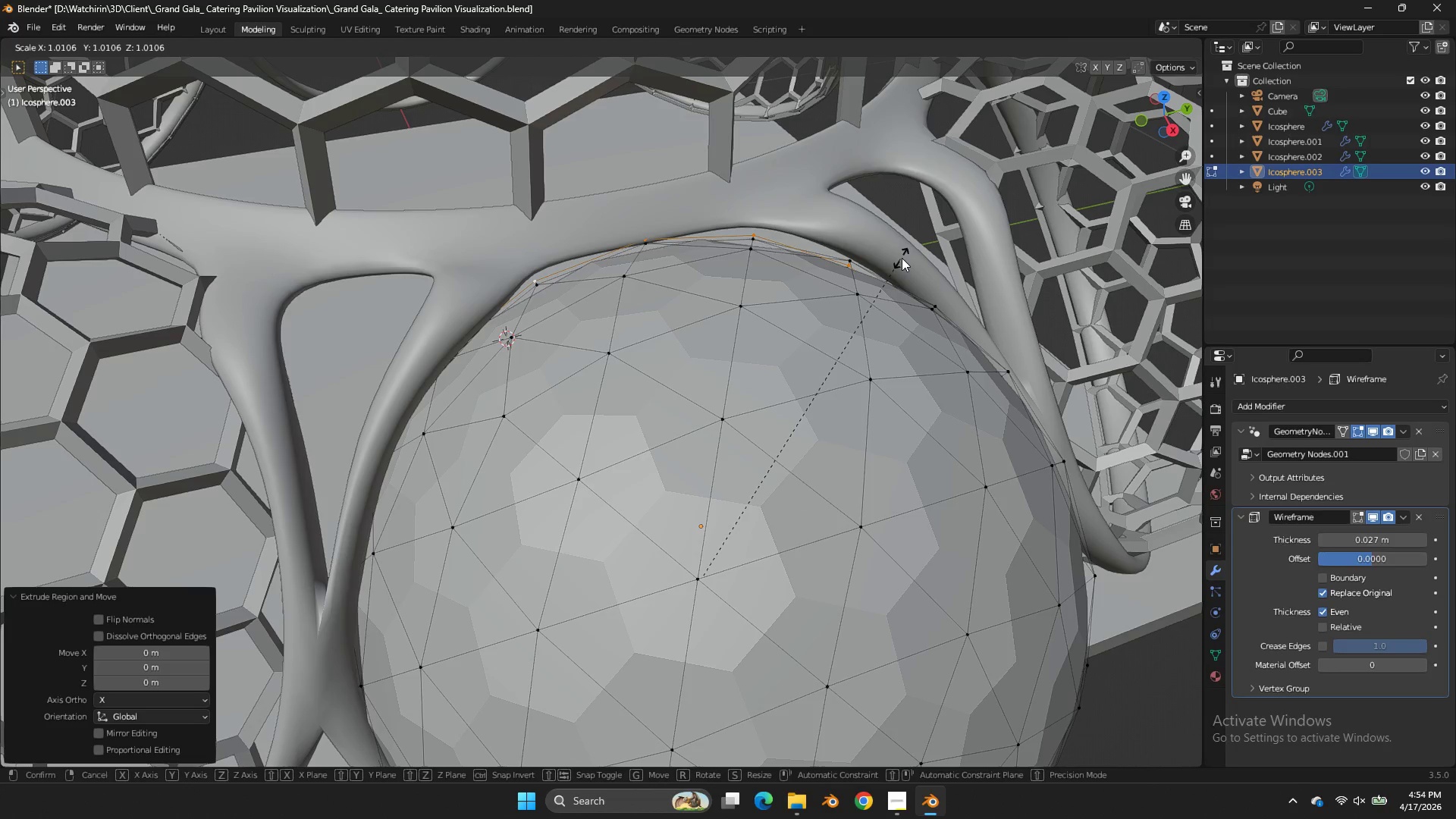 
hold_key(key=ShiftLeft, duration=0.84)
 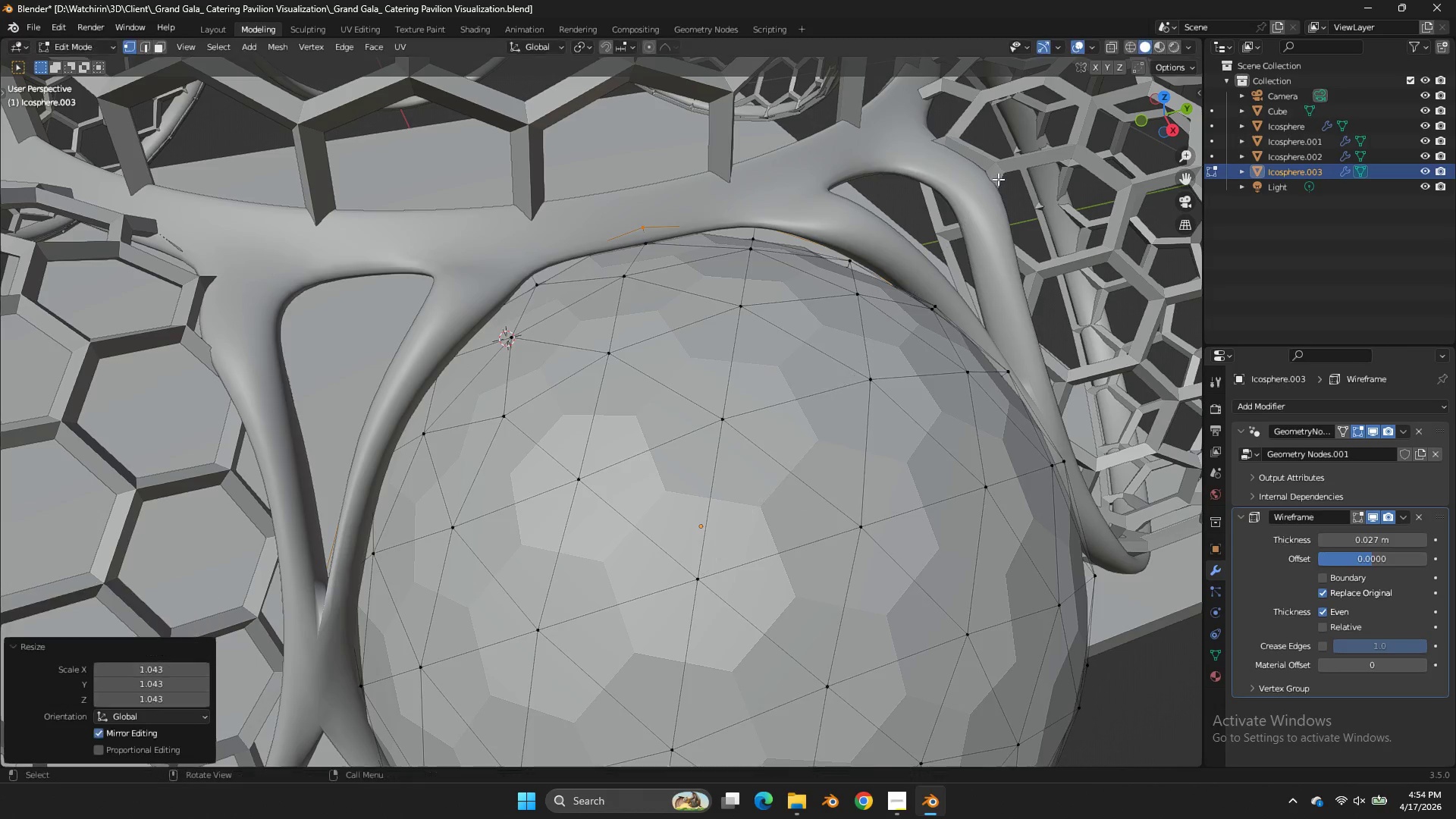 
left_click([998, 179])
 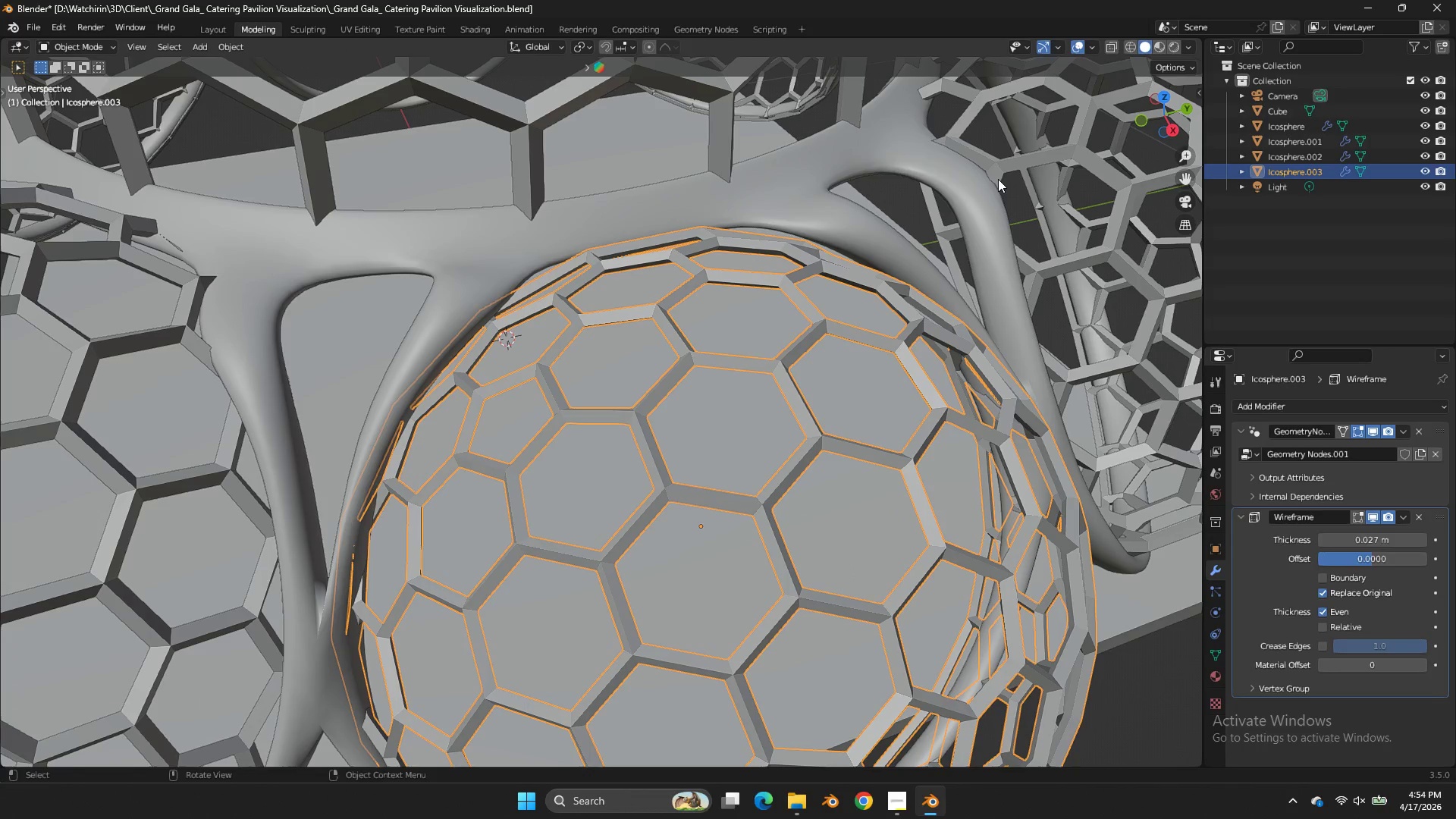 
key(Tab)
 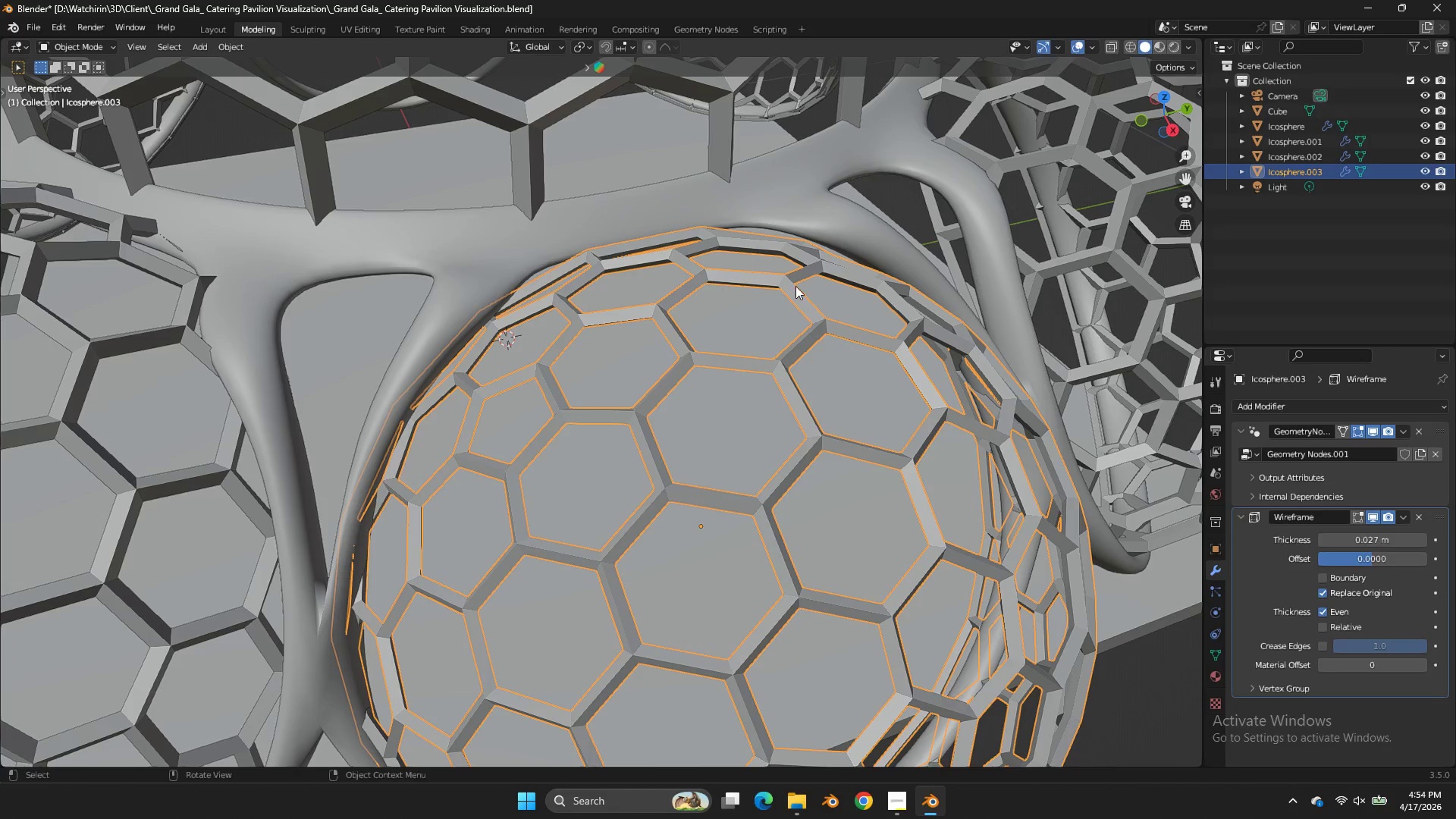 
key(S)
 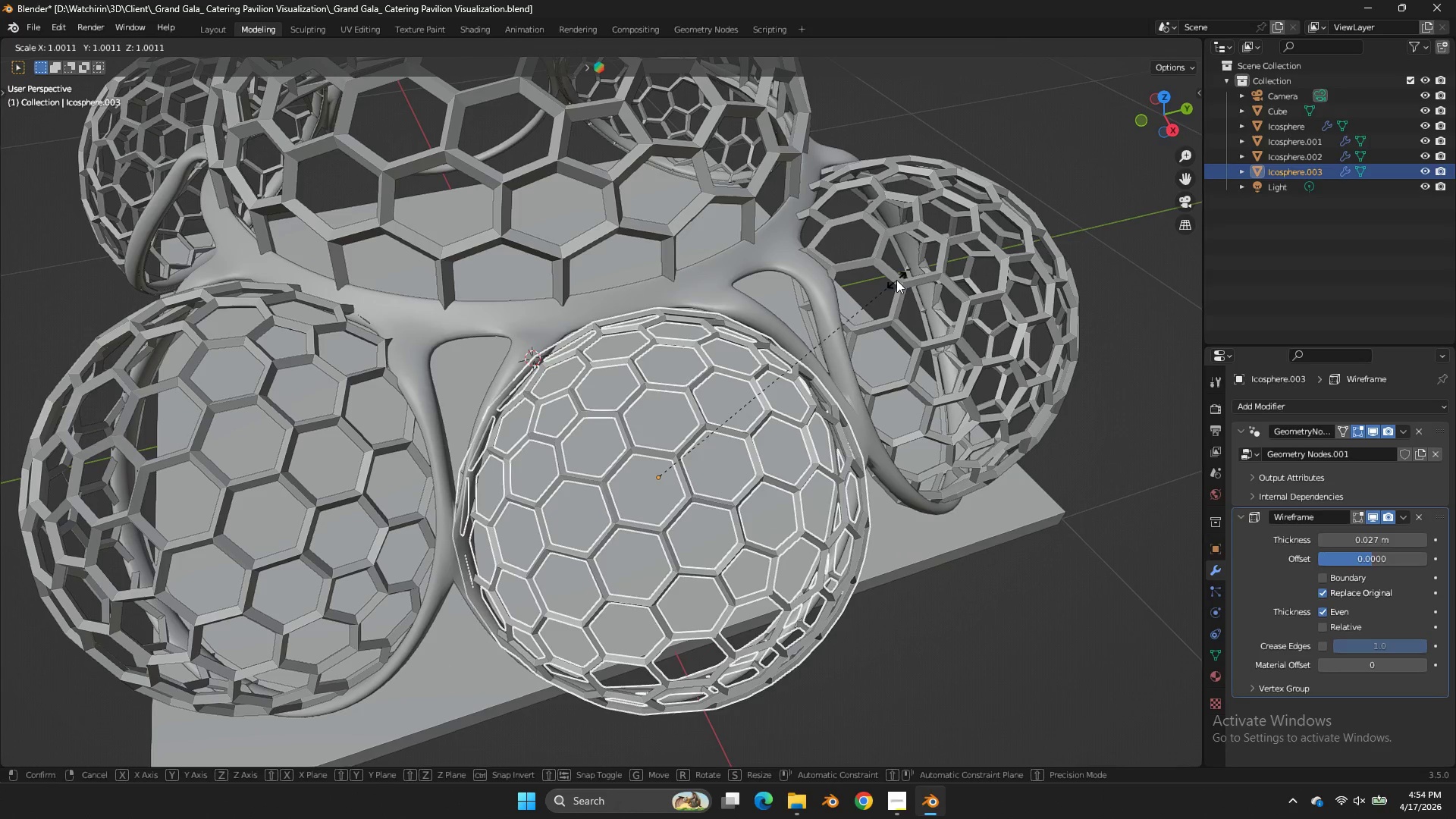 
scroll: coordinate [809, 284], scroll_direction: down, amount: 2.0
 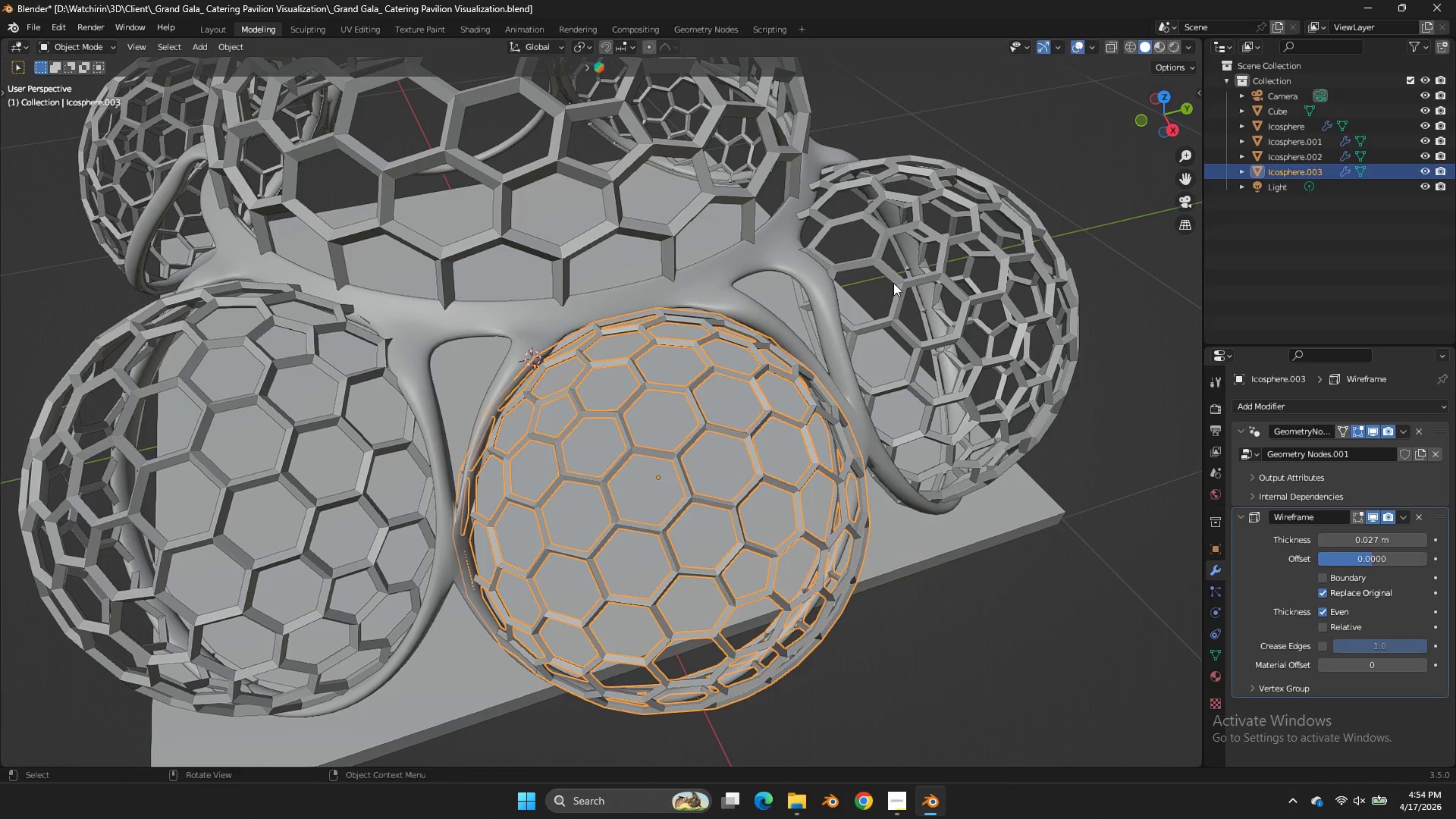 
hold_key(key=ShiftLeft, duration=0.95)
left_click([962, 246])
 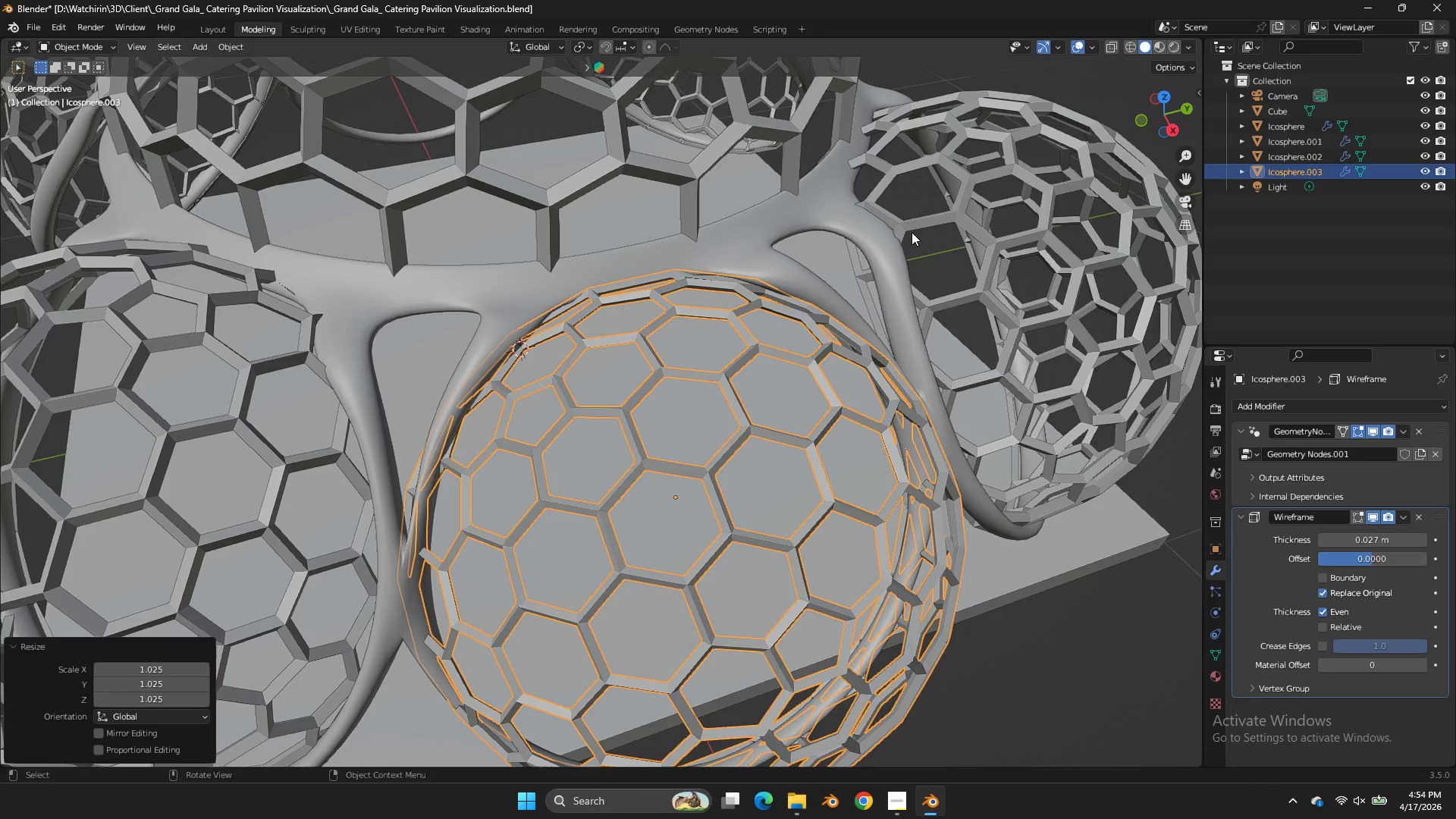 
key(Tab)
 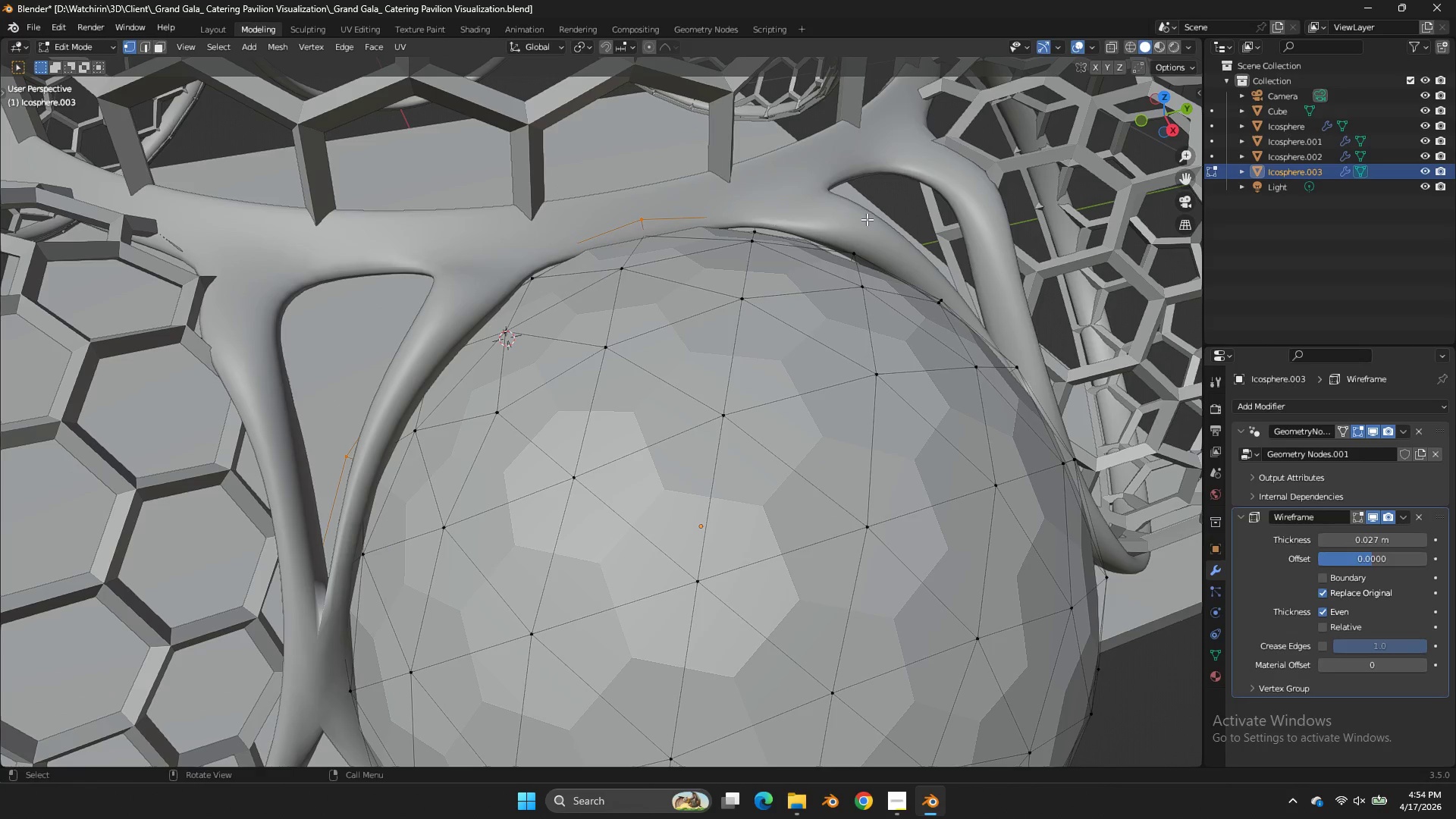 
scroll: coordinate [912, 232], scroll_direction: up, amount: 2.0
 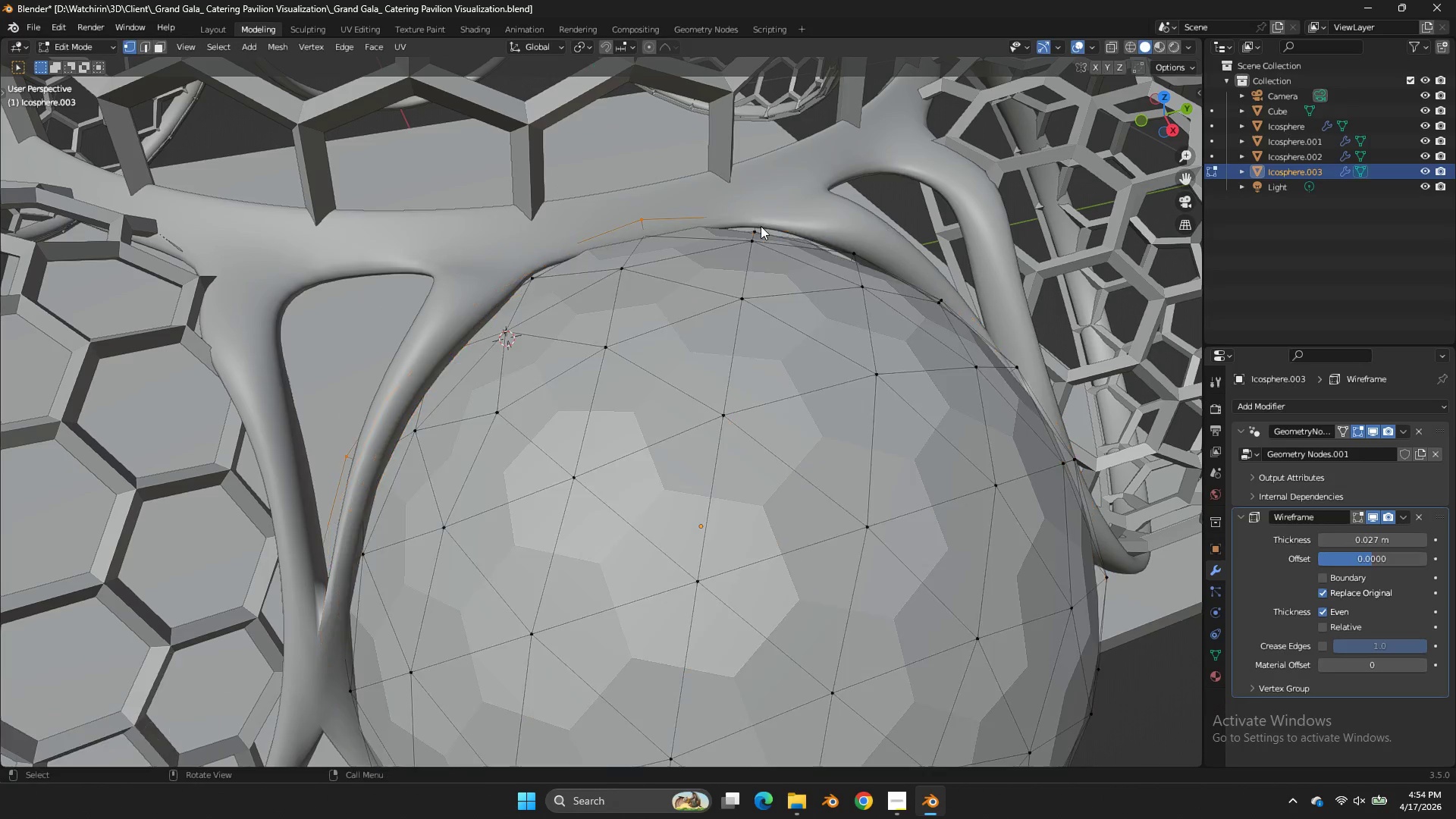 
key(S)
 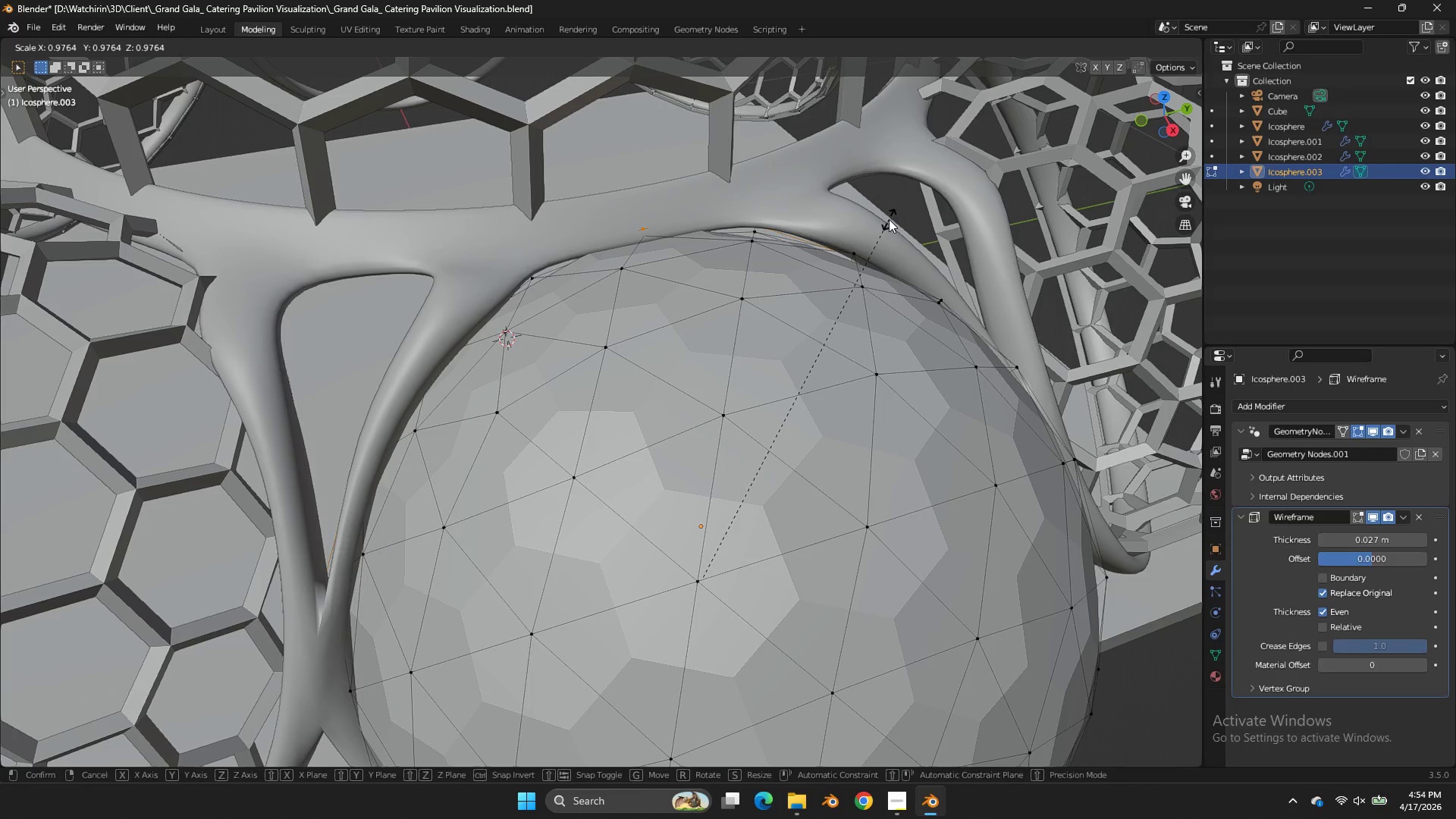 
left_click([892, 219])
 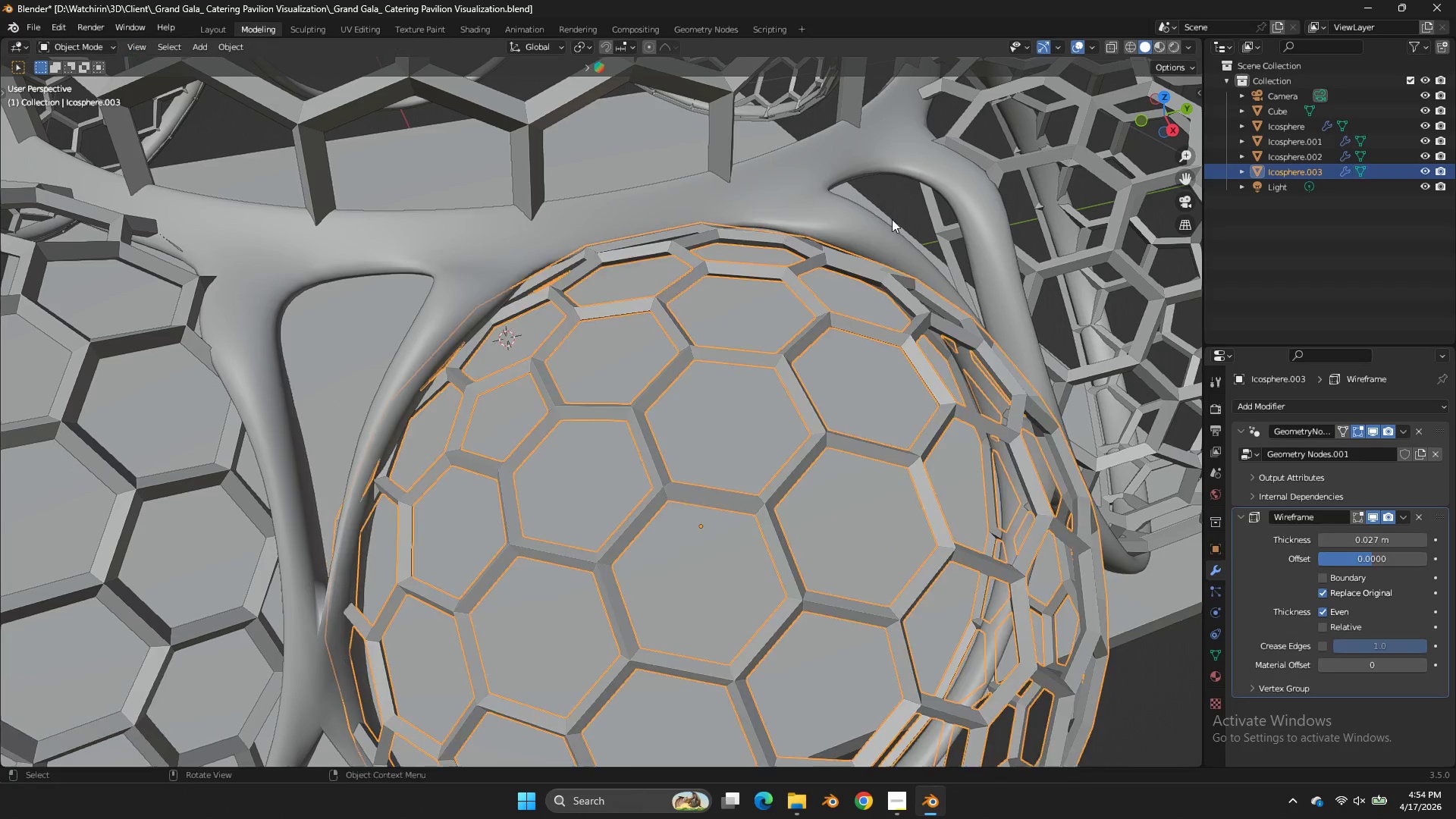 
key(Tab)
 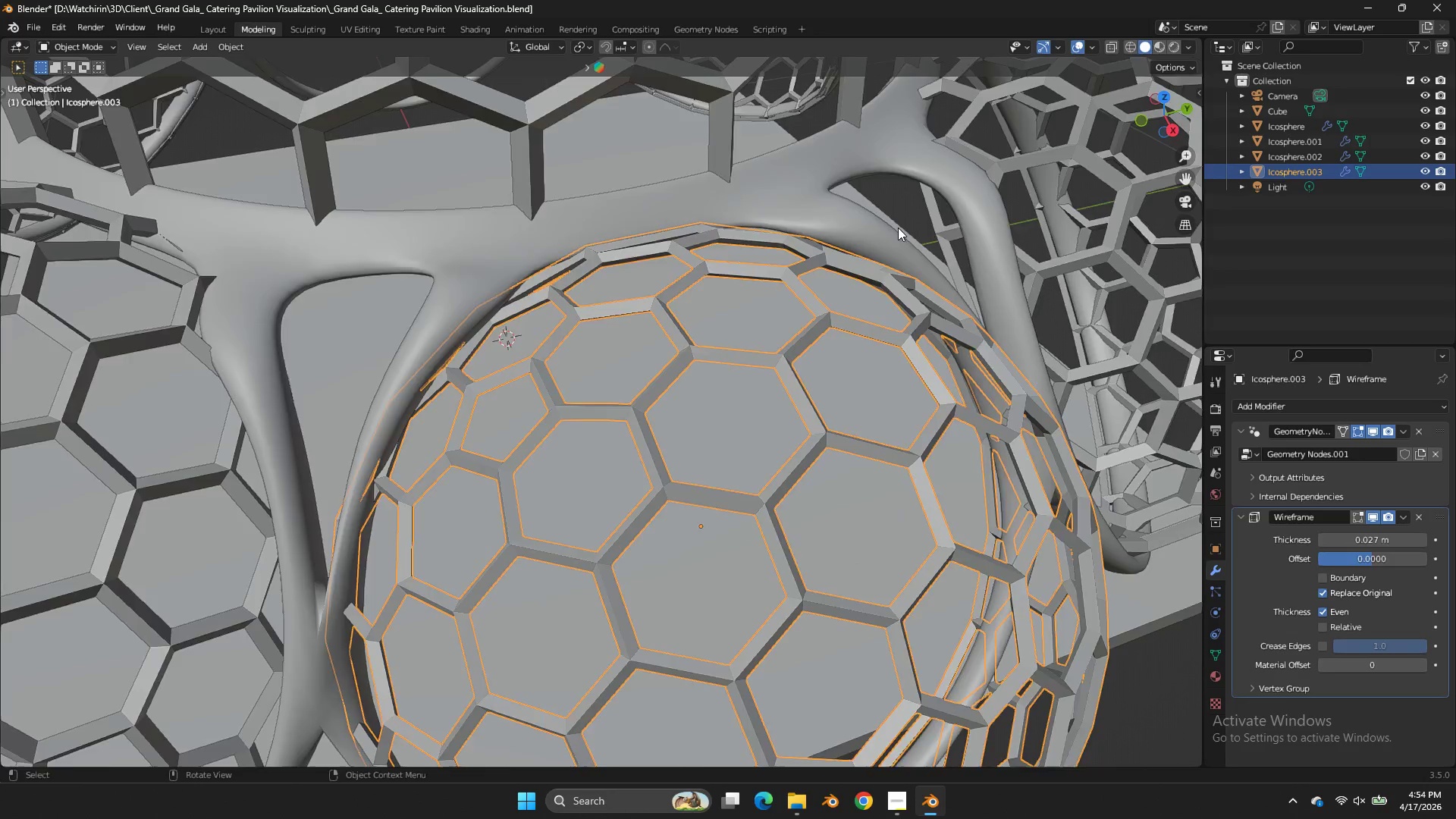 
scroll: coordinate [898, 228], scroll_direction: down, amount: 1.0
 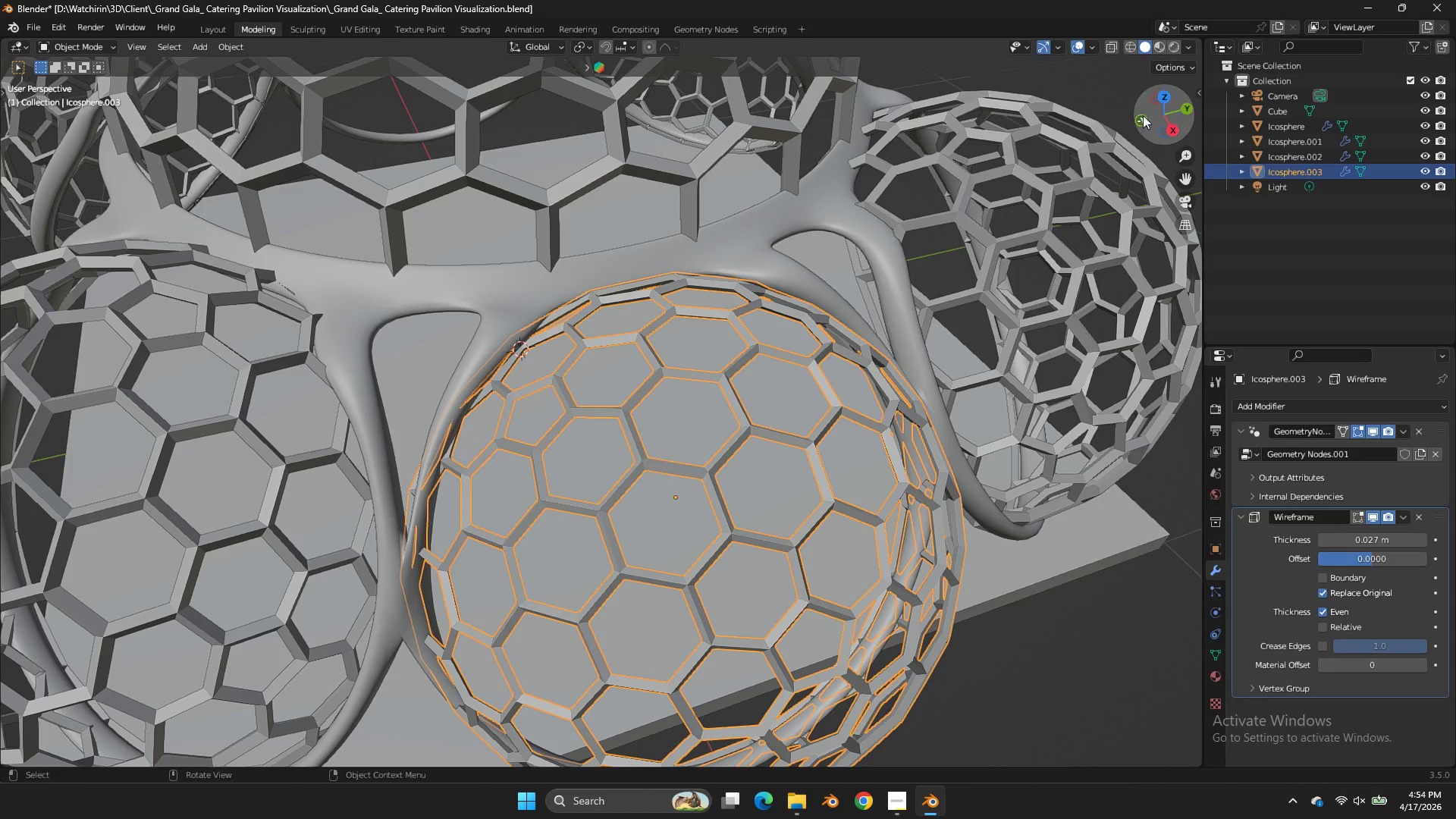 
left_click_drag(start_coordinate=[1147, 114], to_coordinate=[1171, 96])
 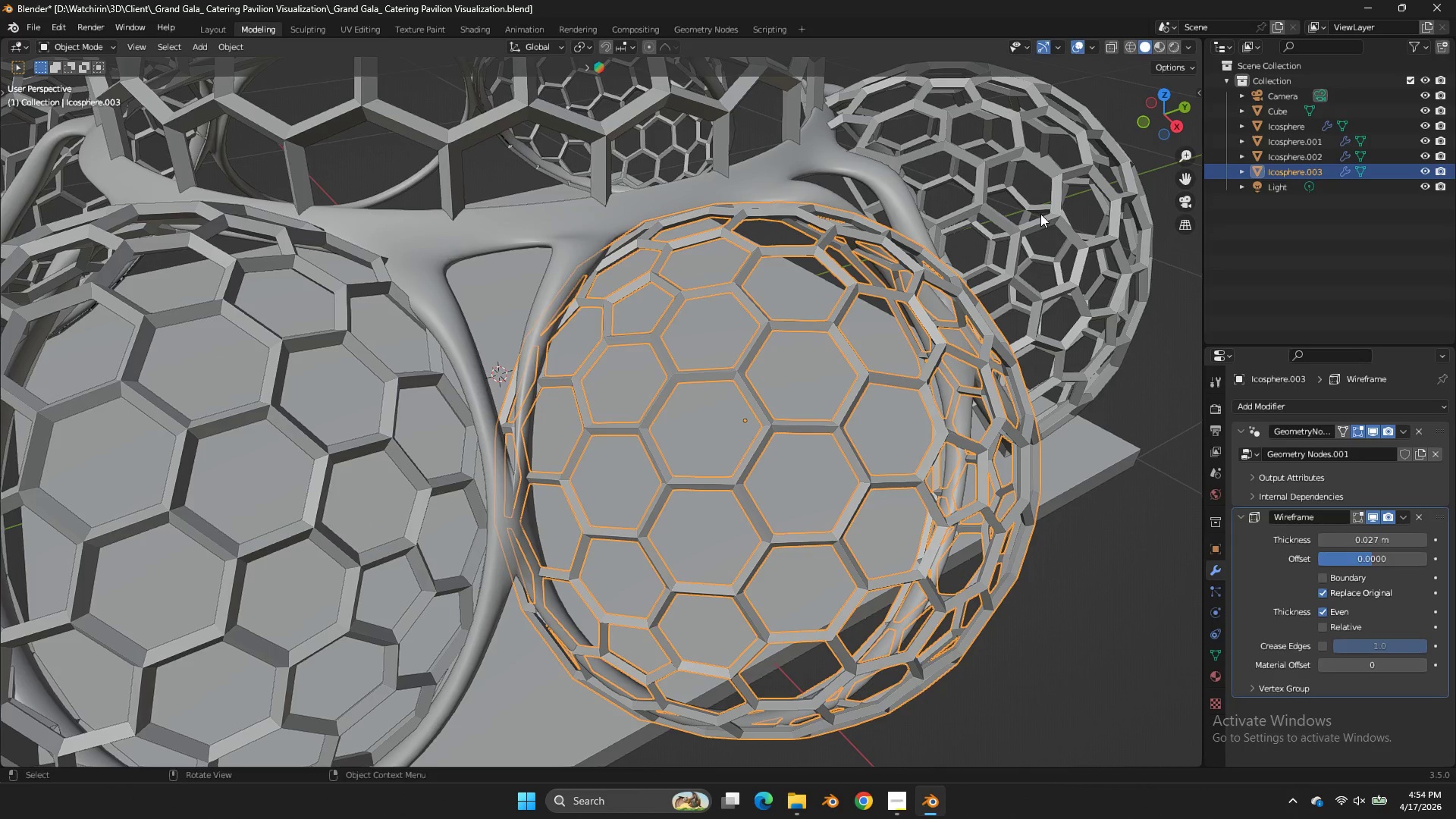 
type(gzz)
 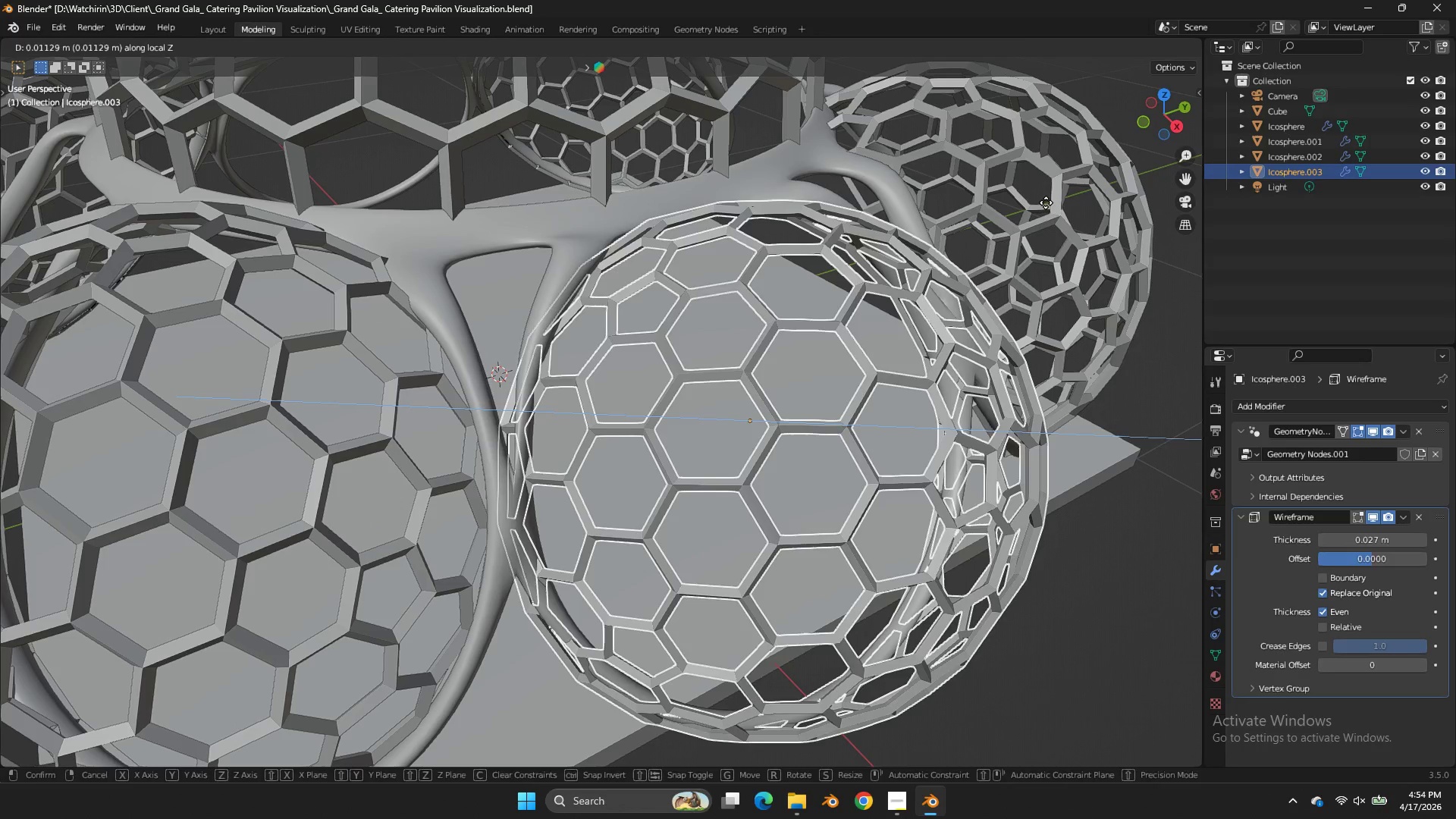 
right_click([1046, 202])
 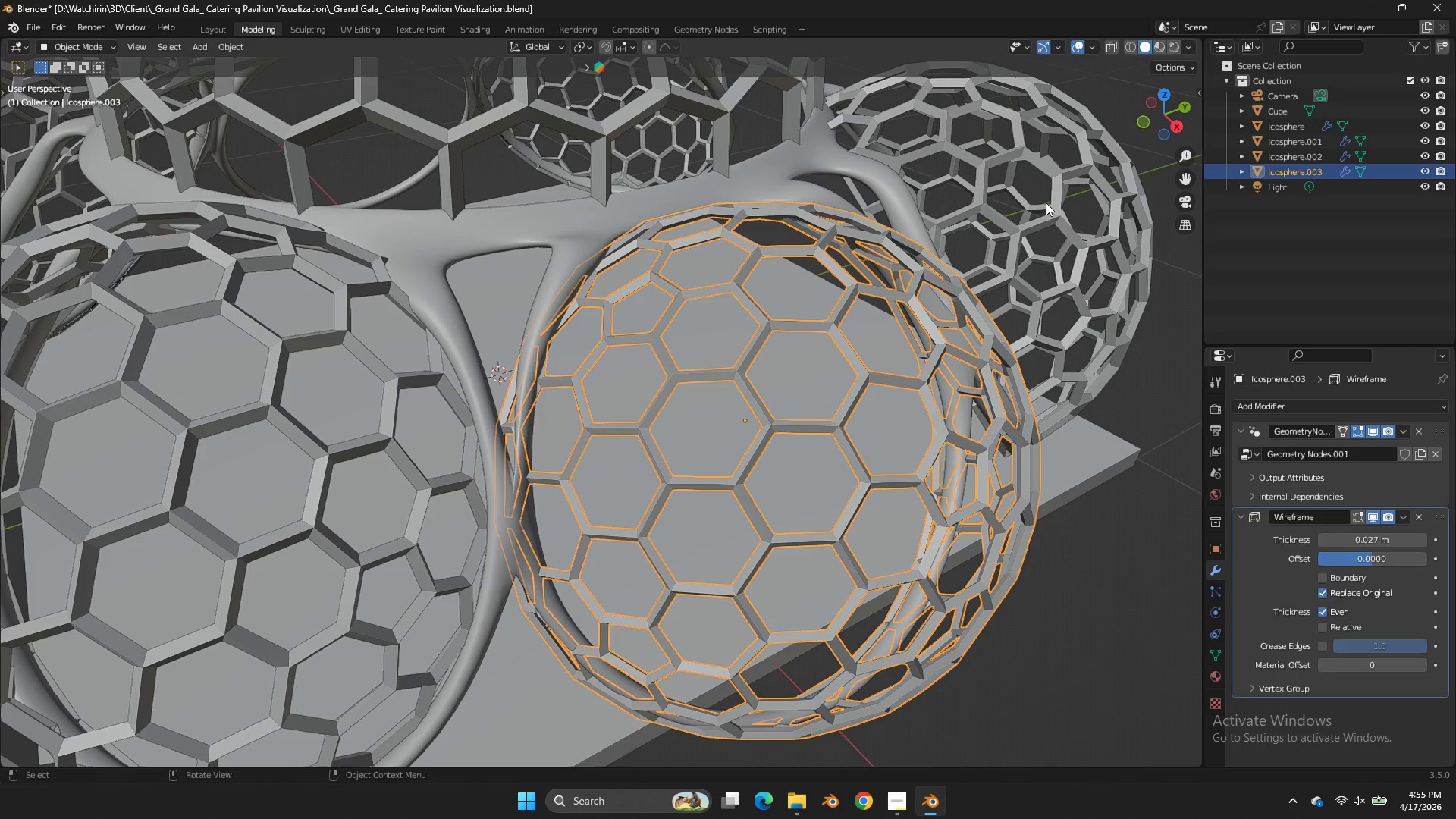 
key(F)
 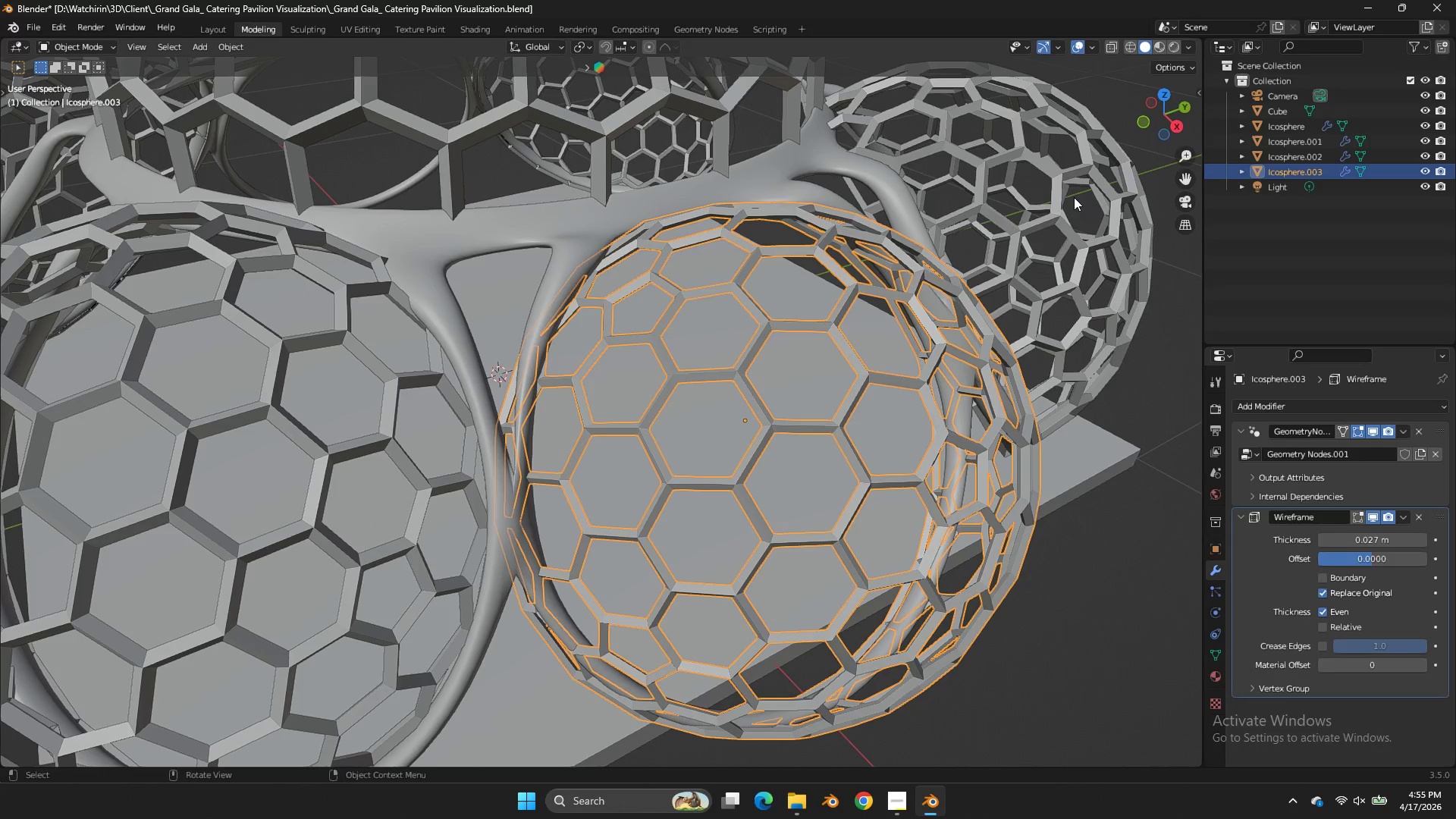 
key(Control+Z)
 